 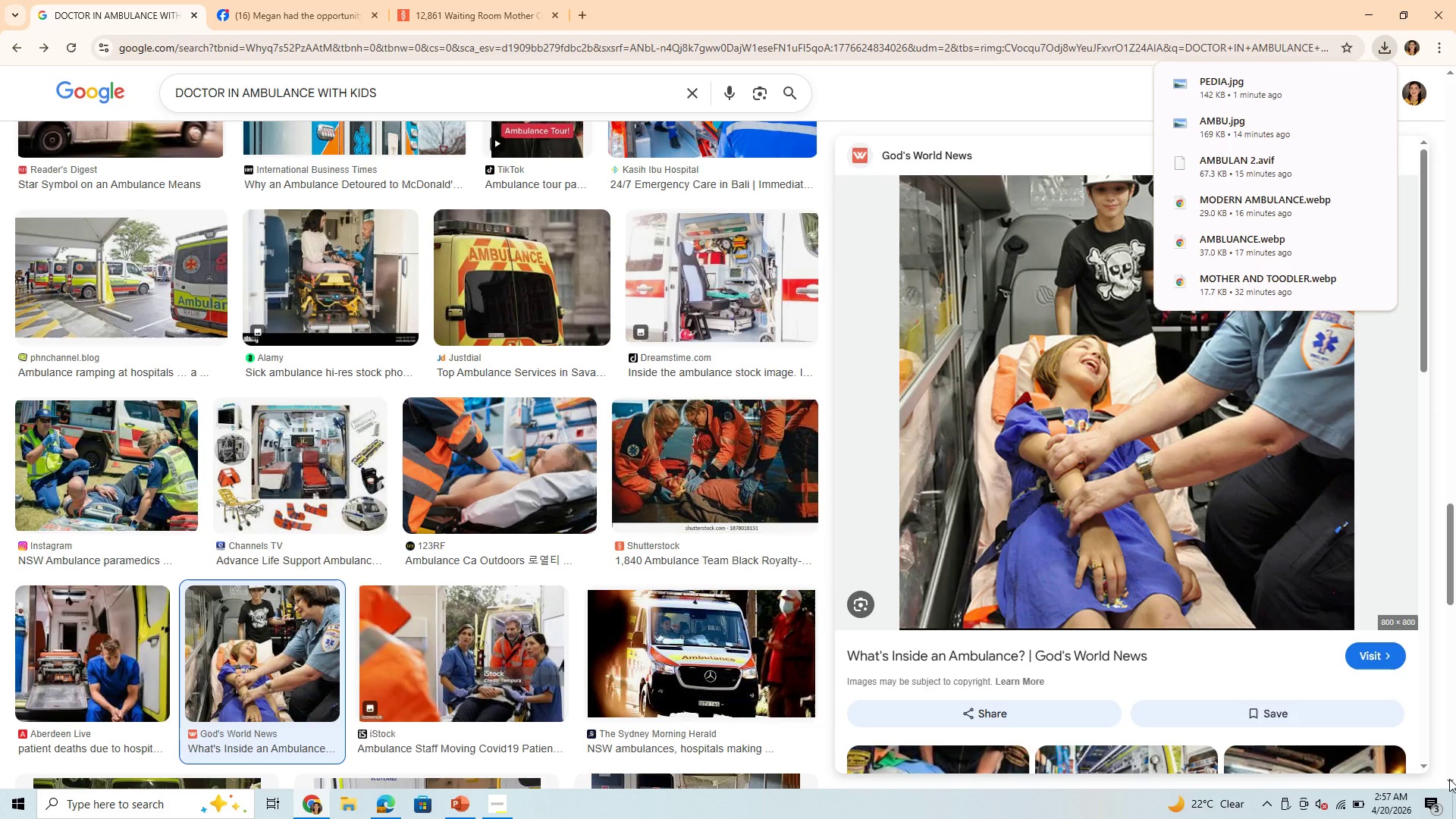 
left_click_drag(start_coordinate=[383, 96], to_coordinate=[119, 93])
 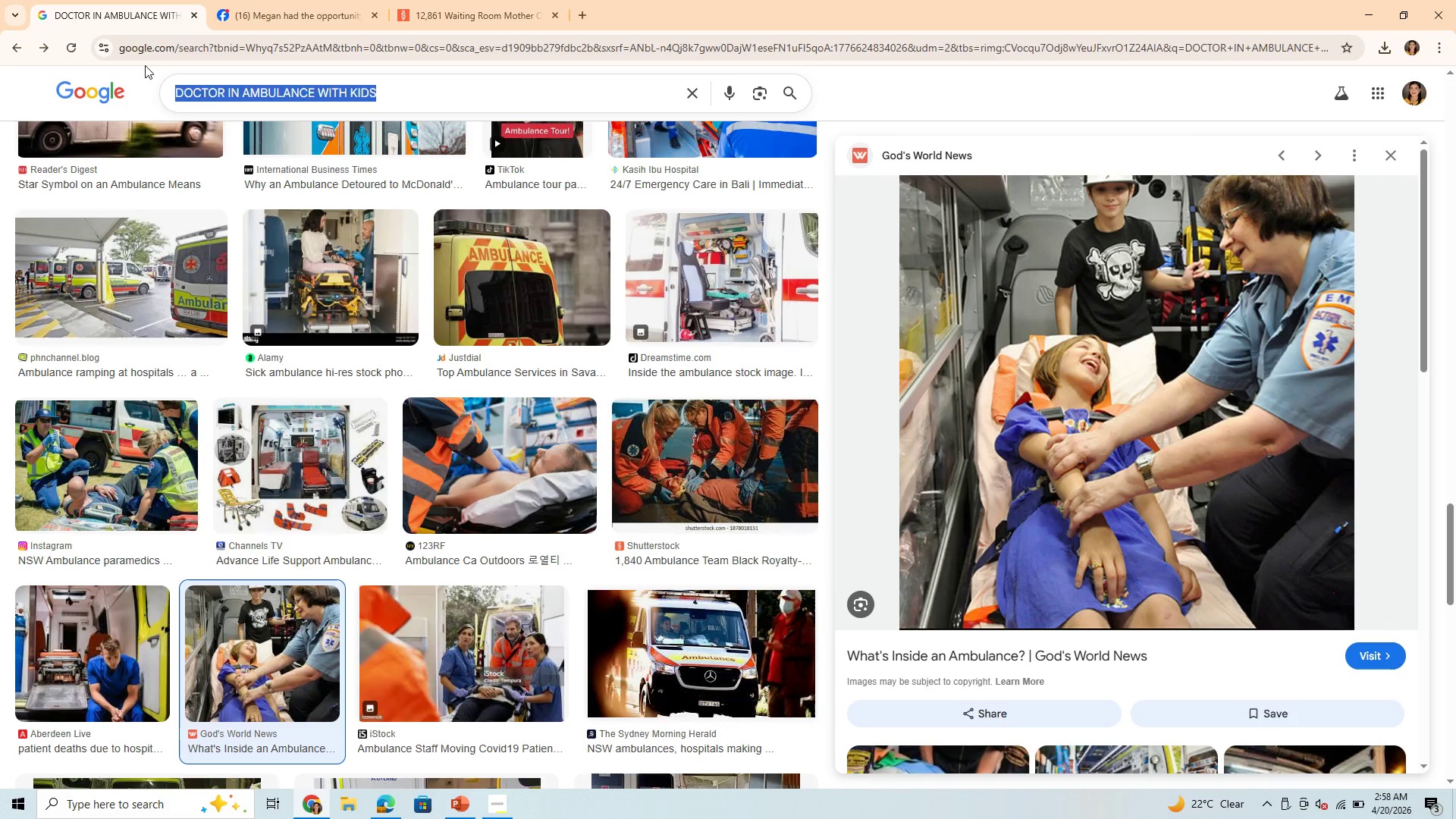 
type(MAPS)
 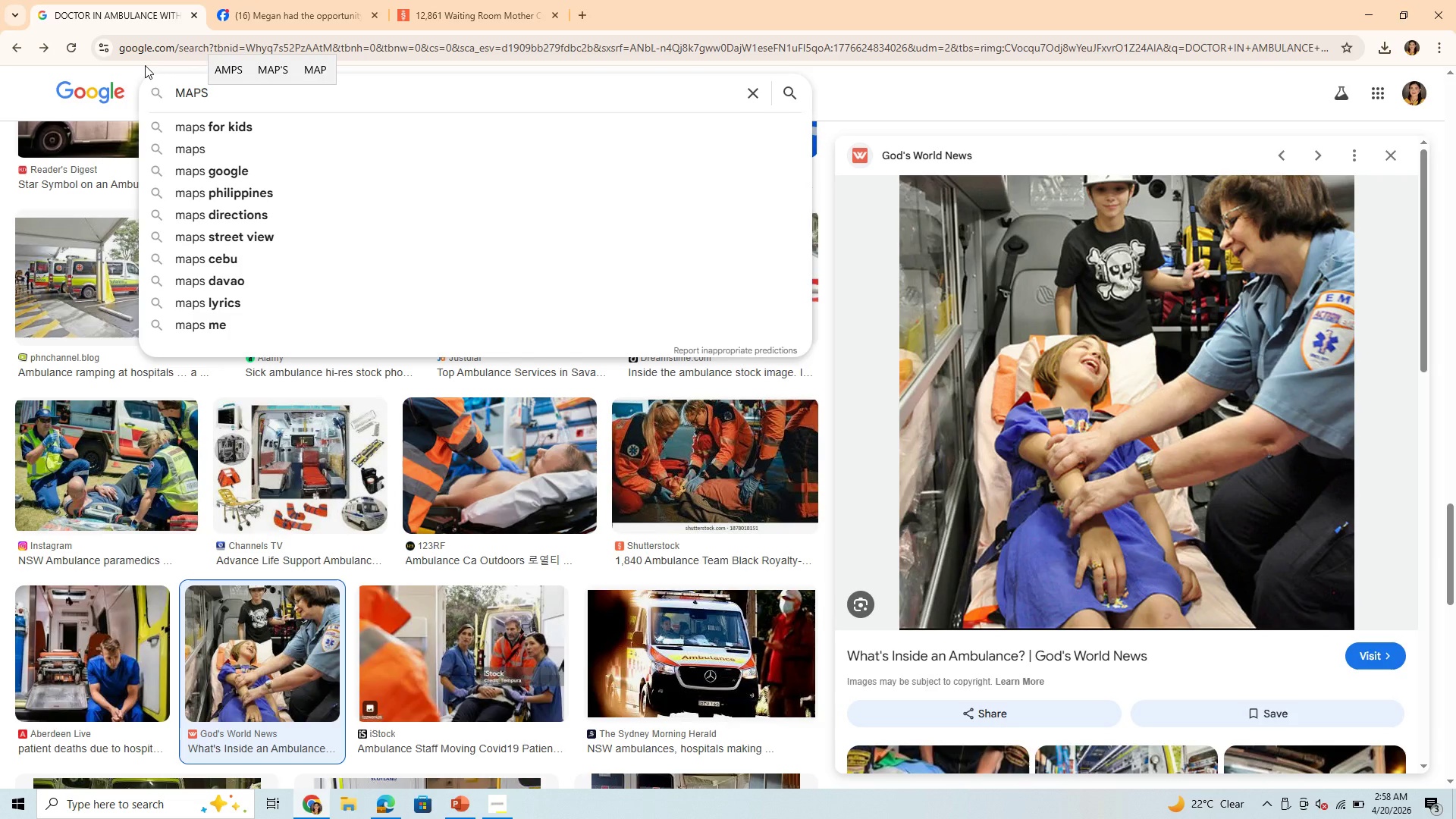 
wait(5.2)
 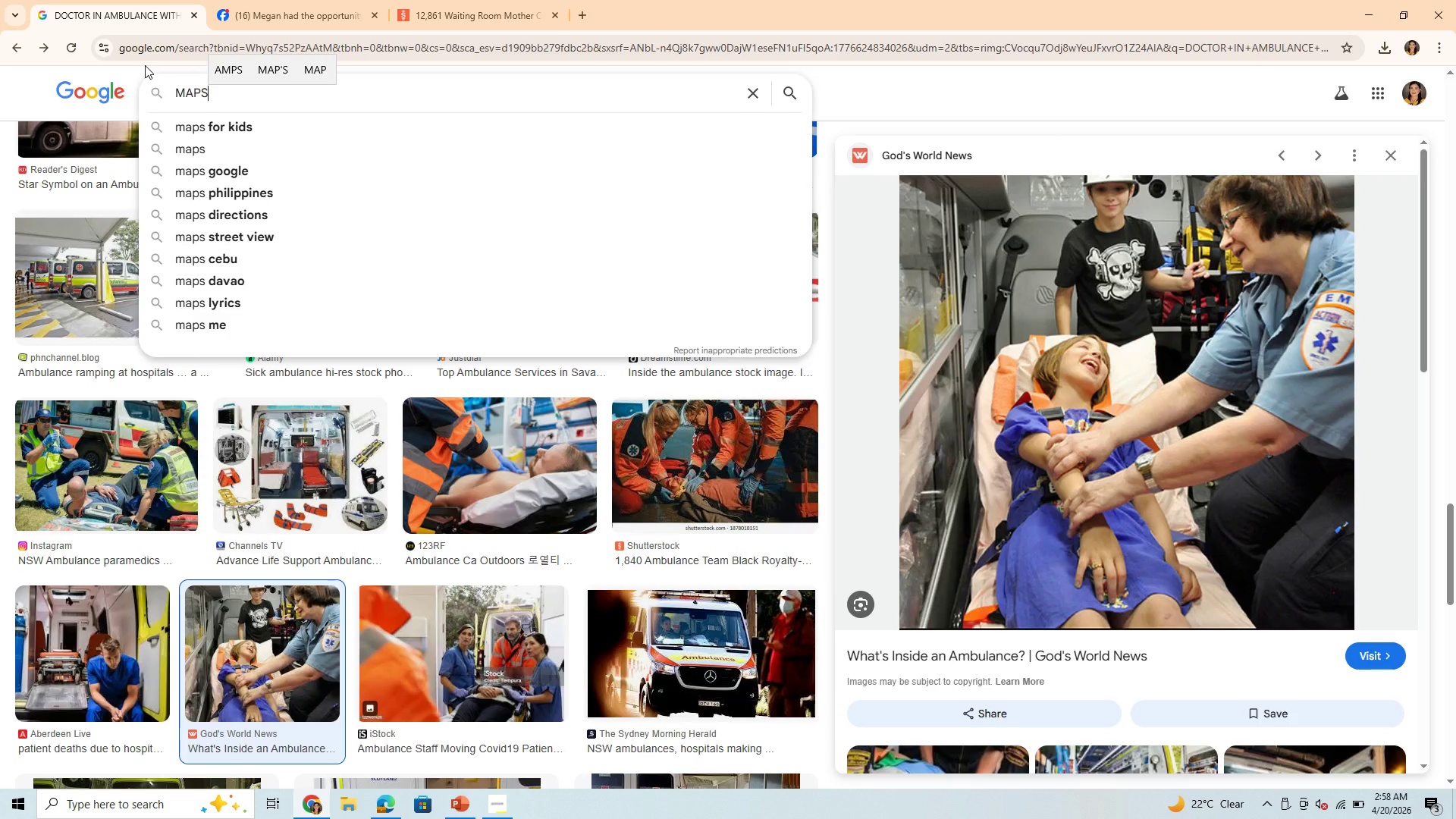 
type(P)
key(Backspace)
type(ICON)
 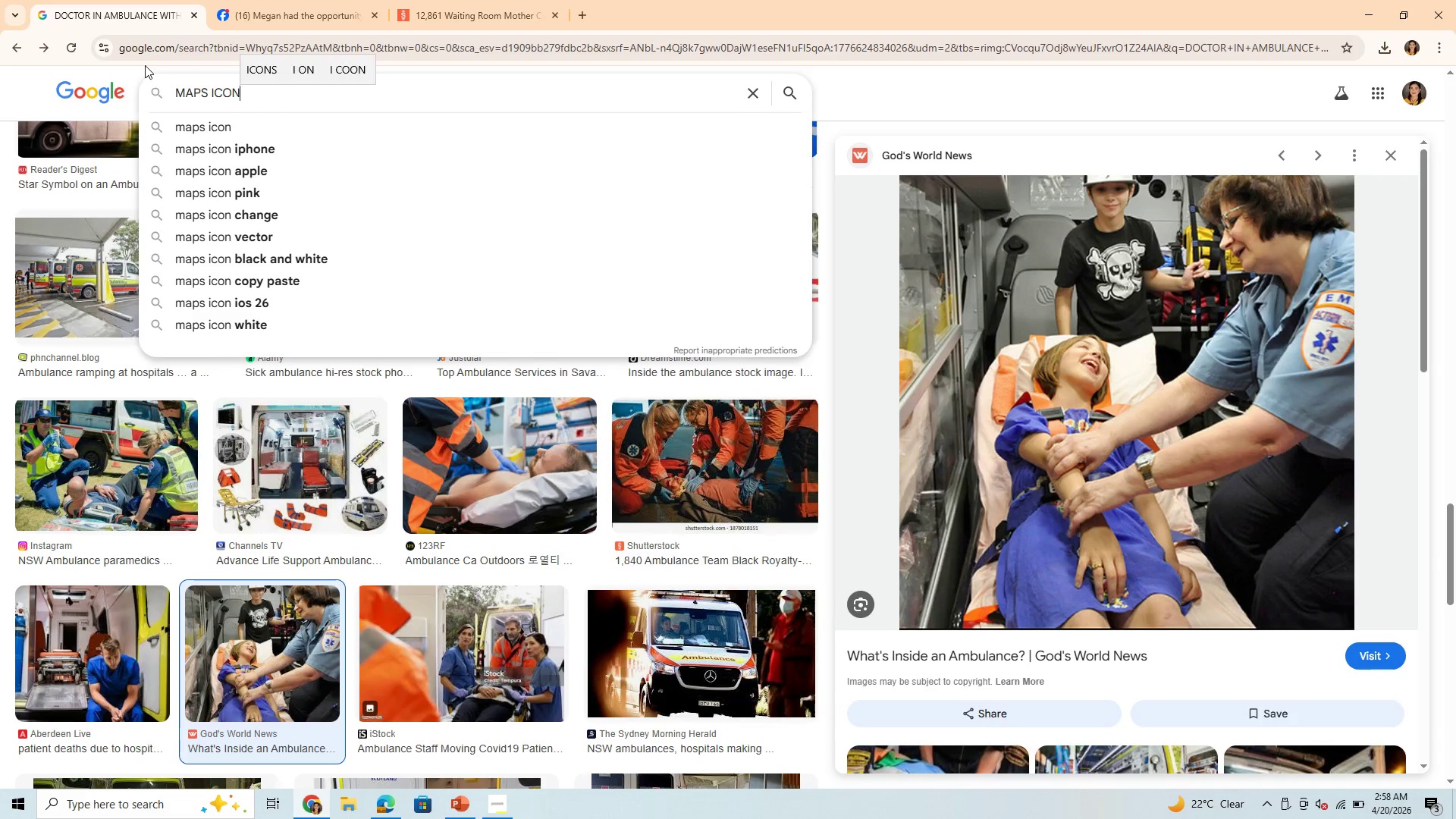 
key(Enter)
 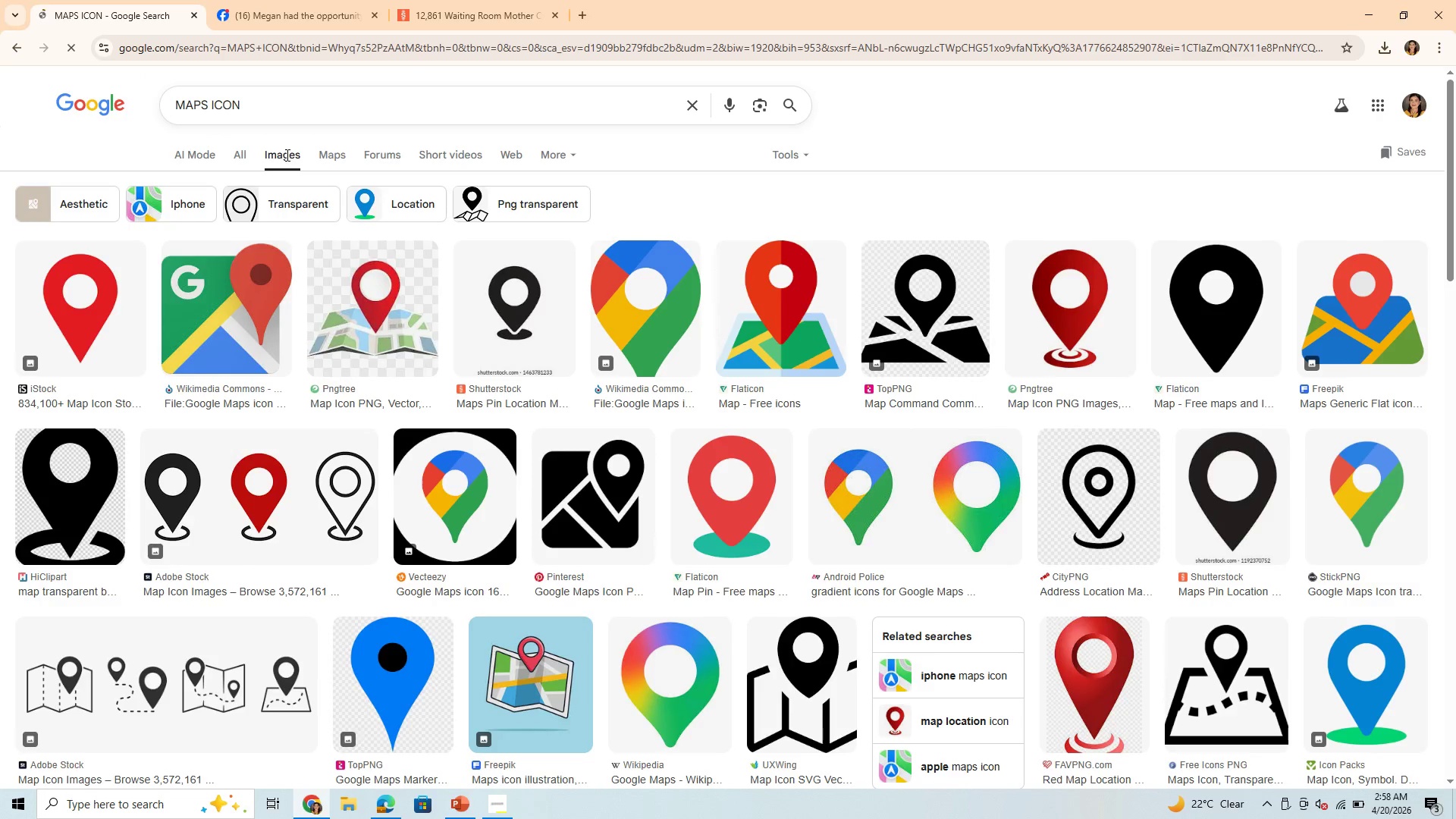 
scroll: coordinate [355, 468], scroll_direction: down, amount: 30.0
 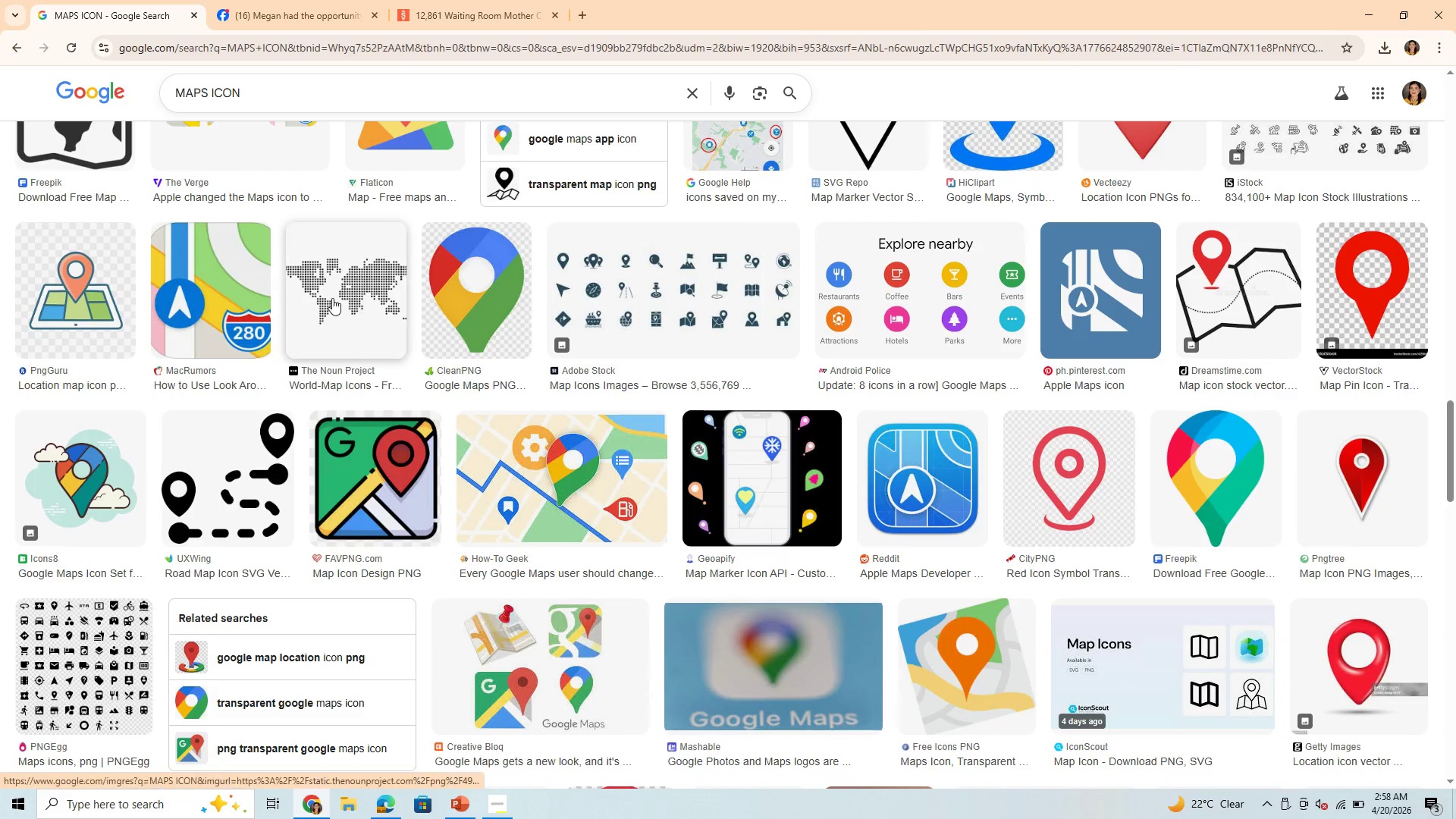 
left_click([340, 294])
 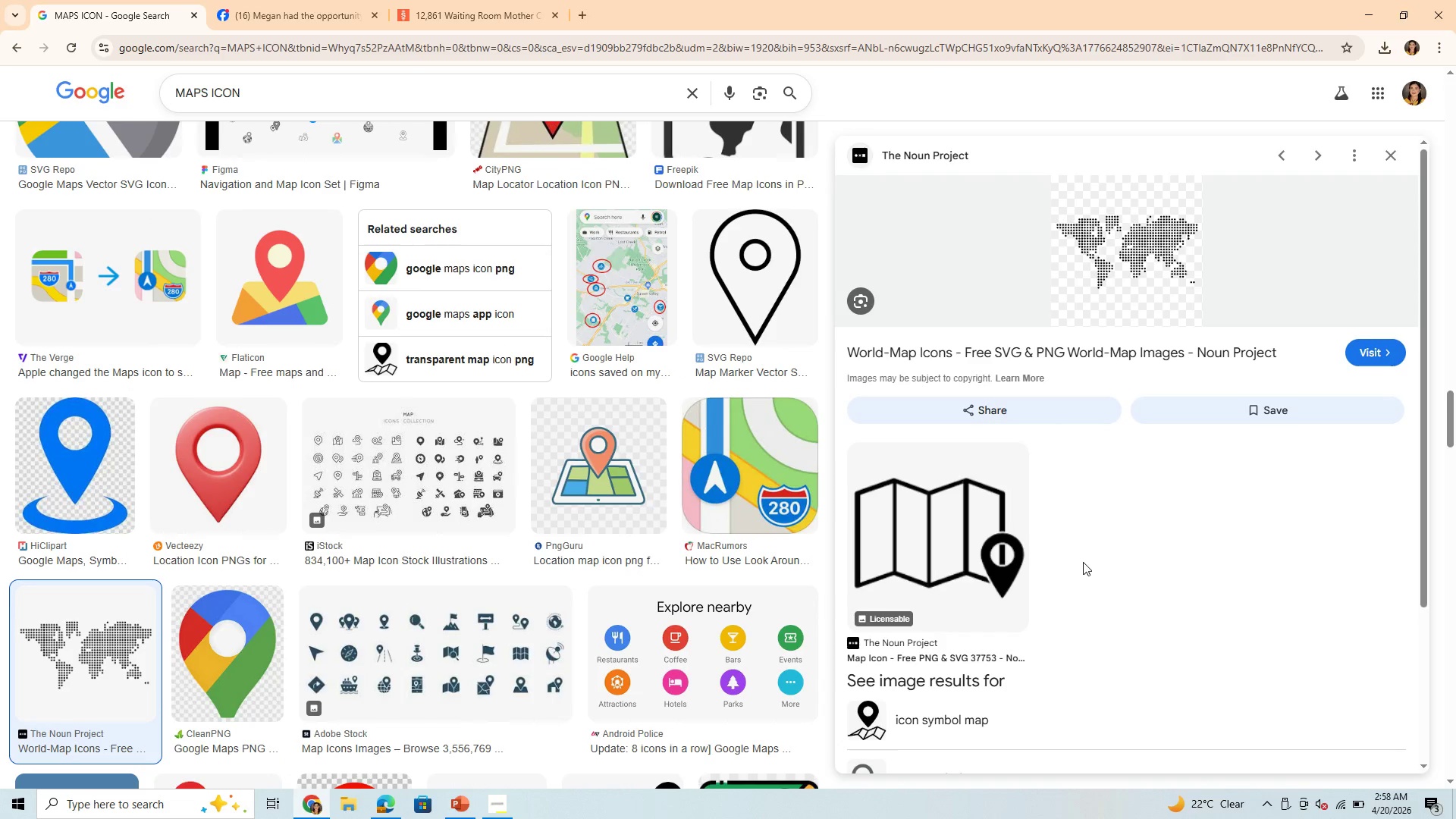 
scroll: coordinate [1084, 565], scroll_direction: down, amount: 6.0
 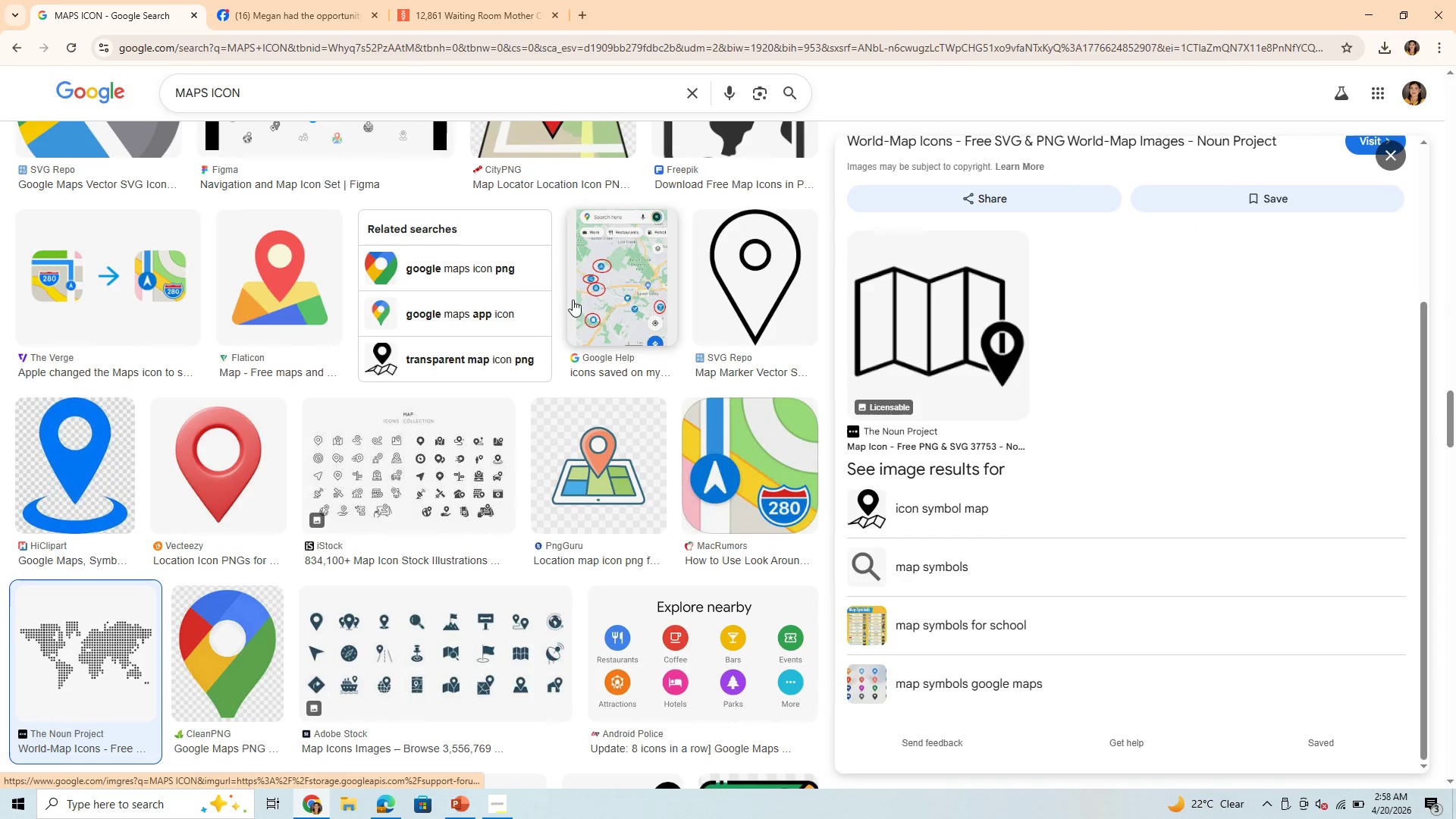 
left_click([588, 293])
 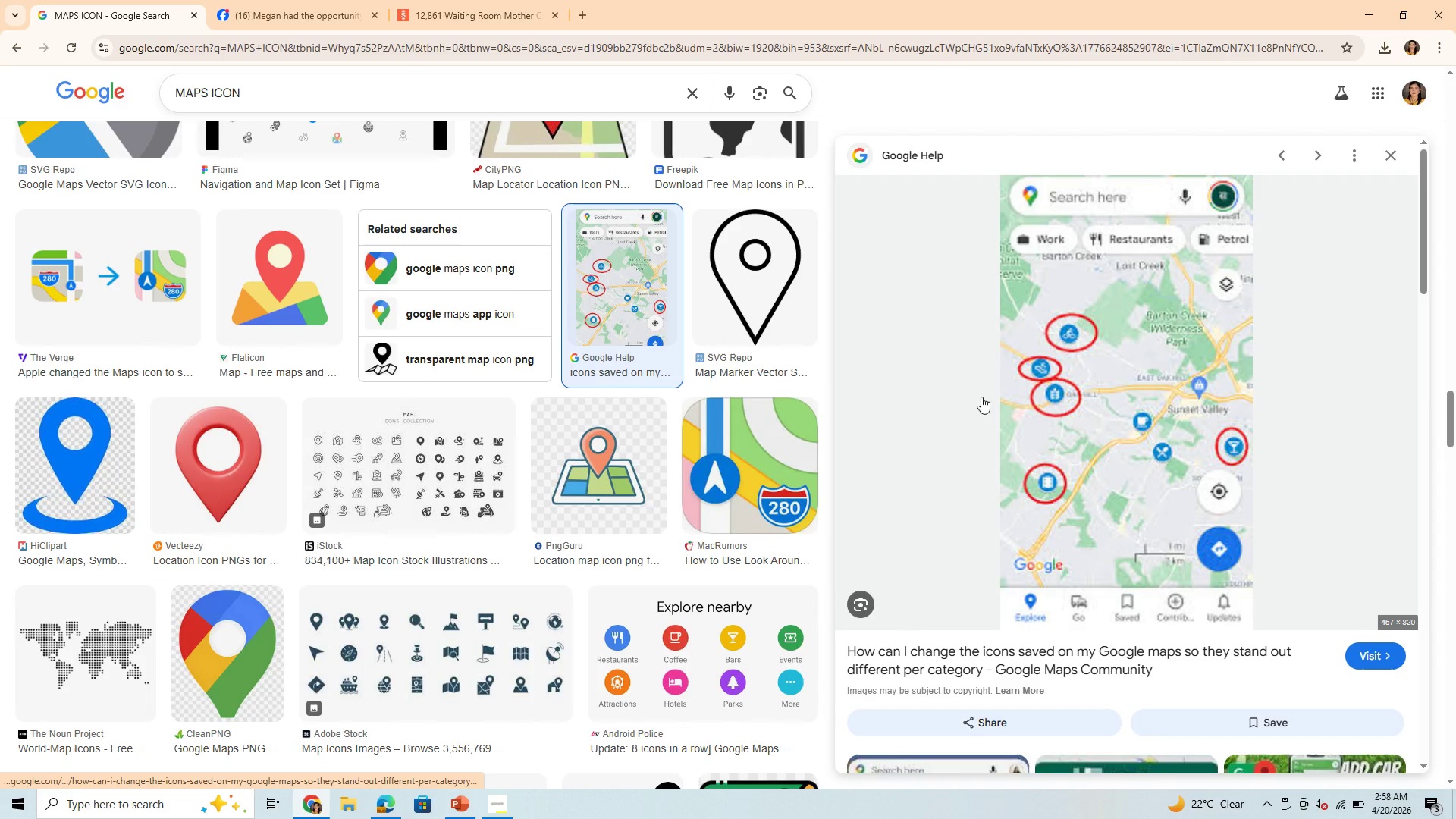 
scroll: coordinate [924, 648], scroll_direction: down, amount: 22.0
 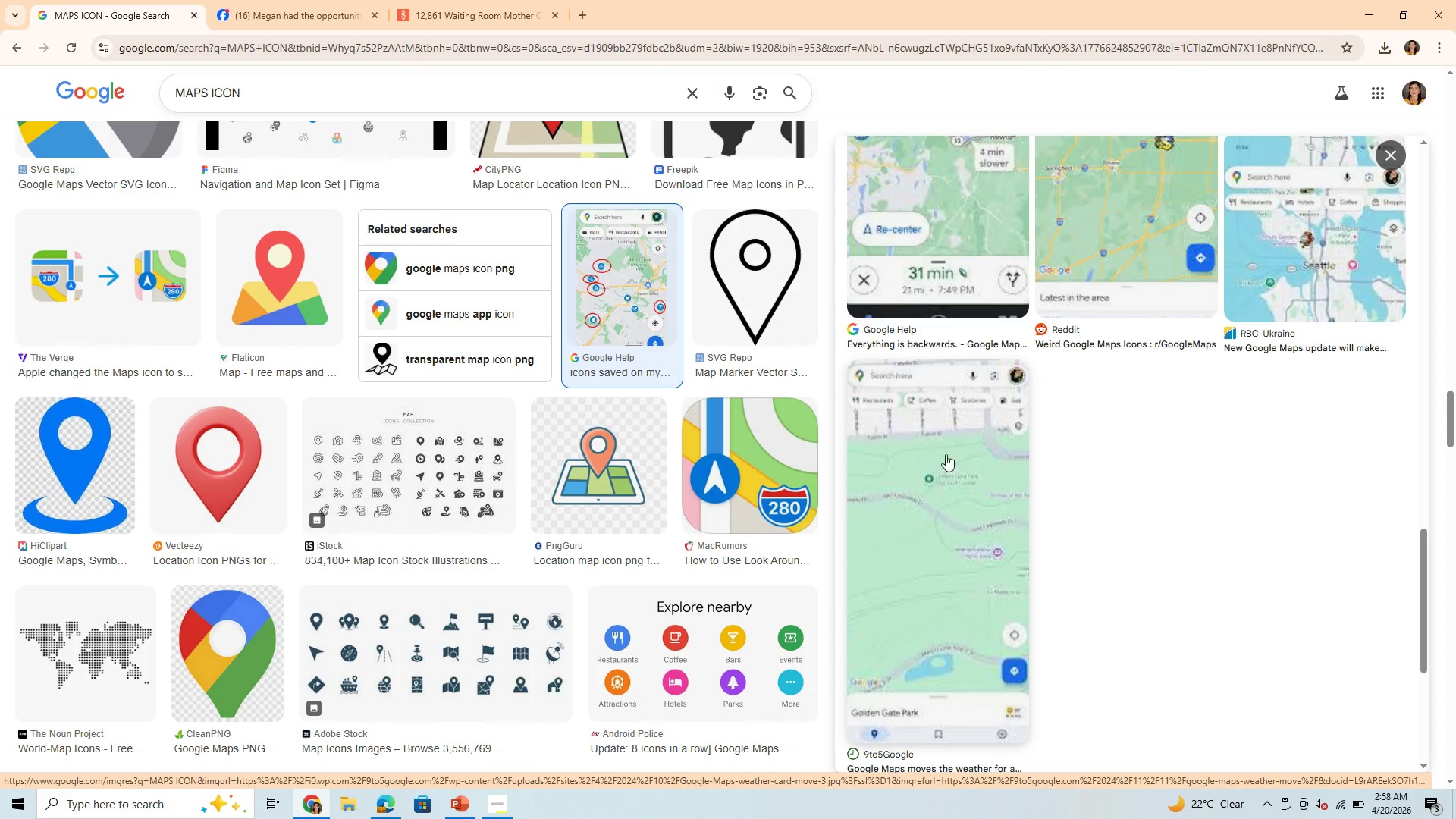 
scroll: coordinate [990, 432], scroll_direction: up, amount: 4.0
 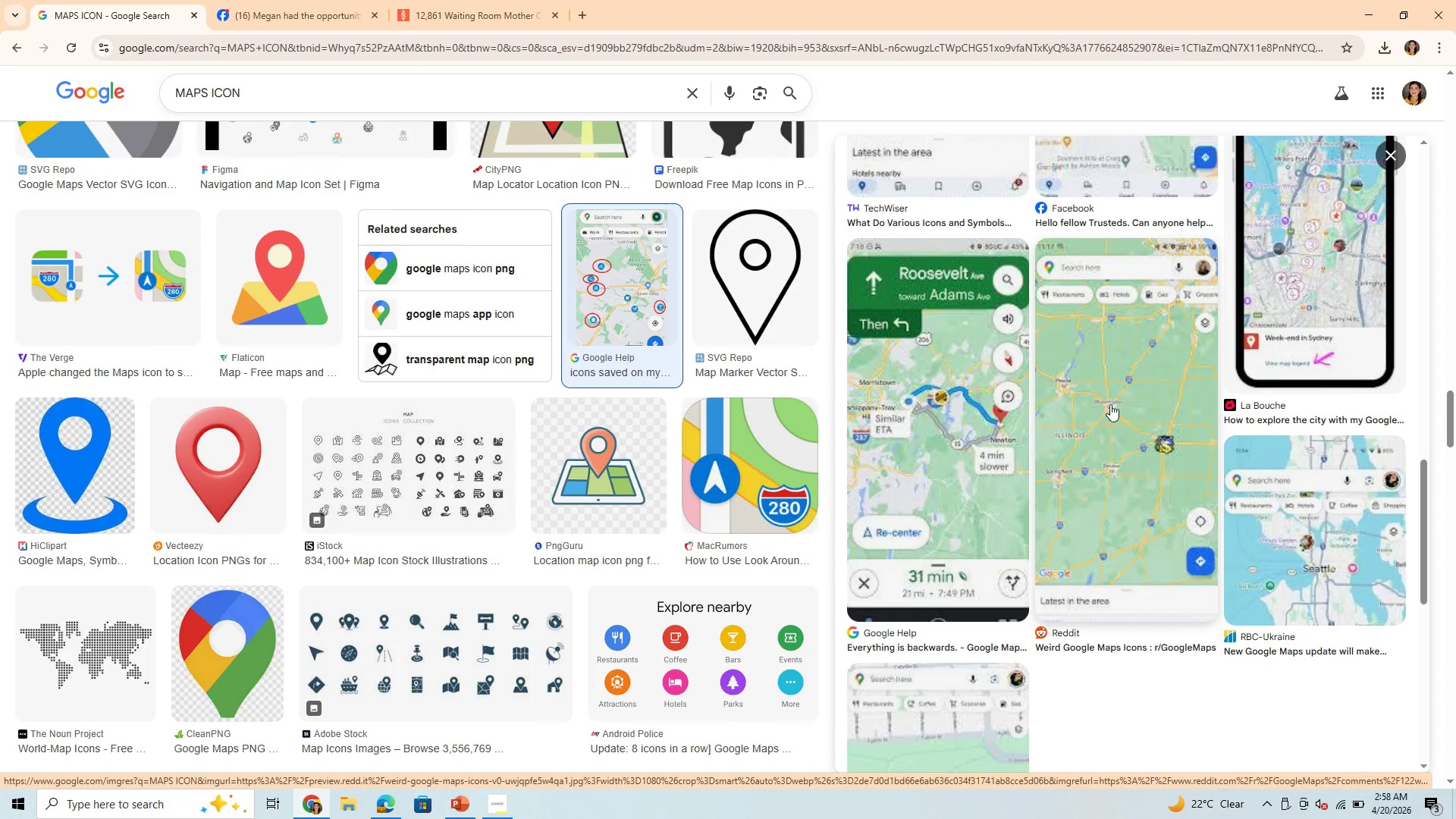 
left_click([1110, 404])
 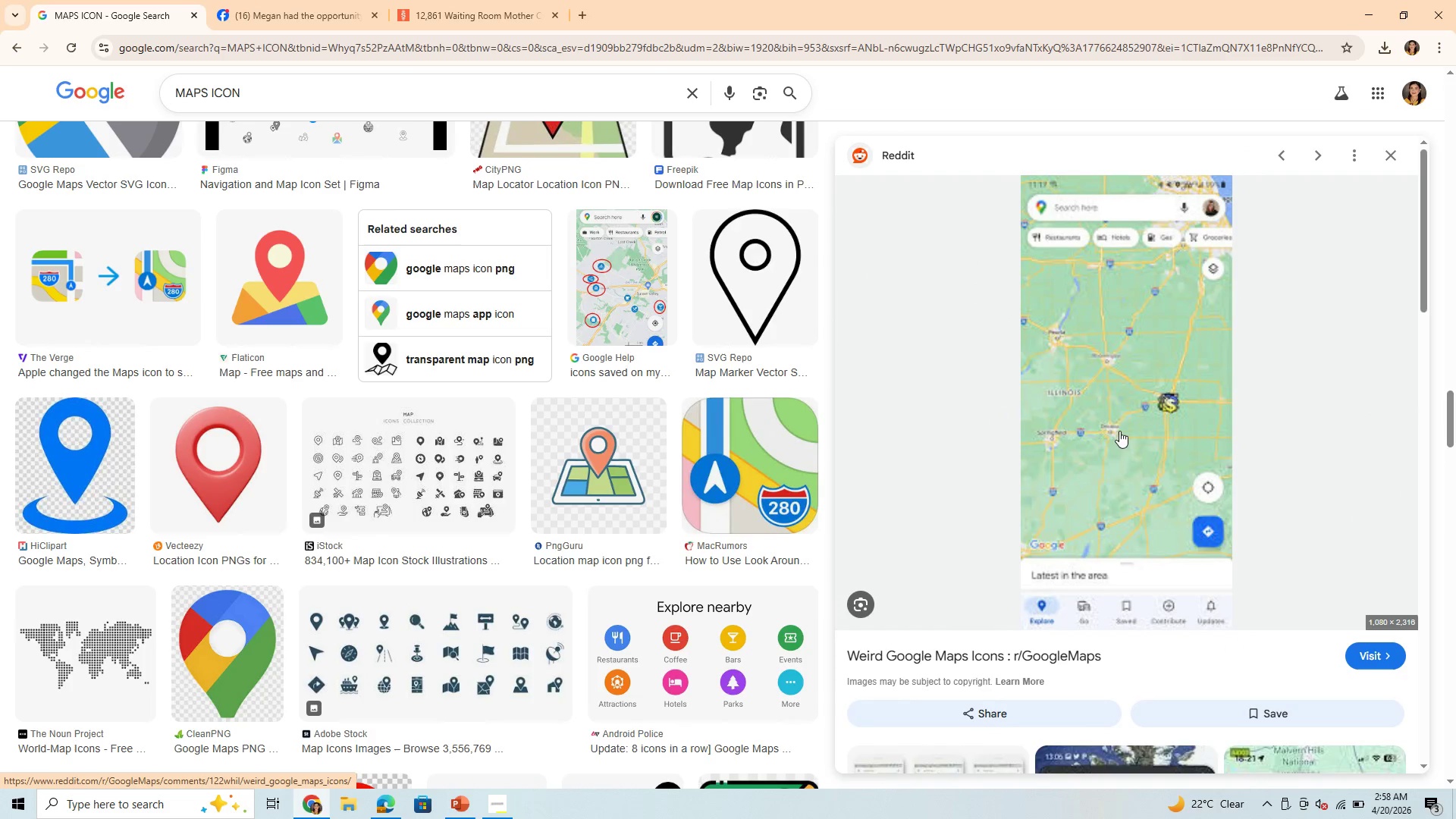 
scroll: coordinate [1285, 669], scroll_direction: down, amount: 9.0
 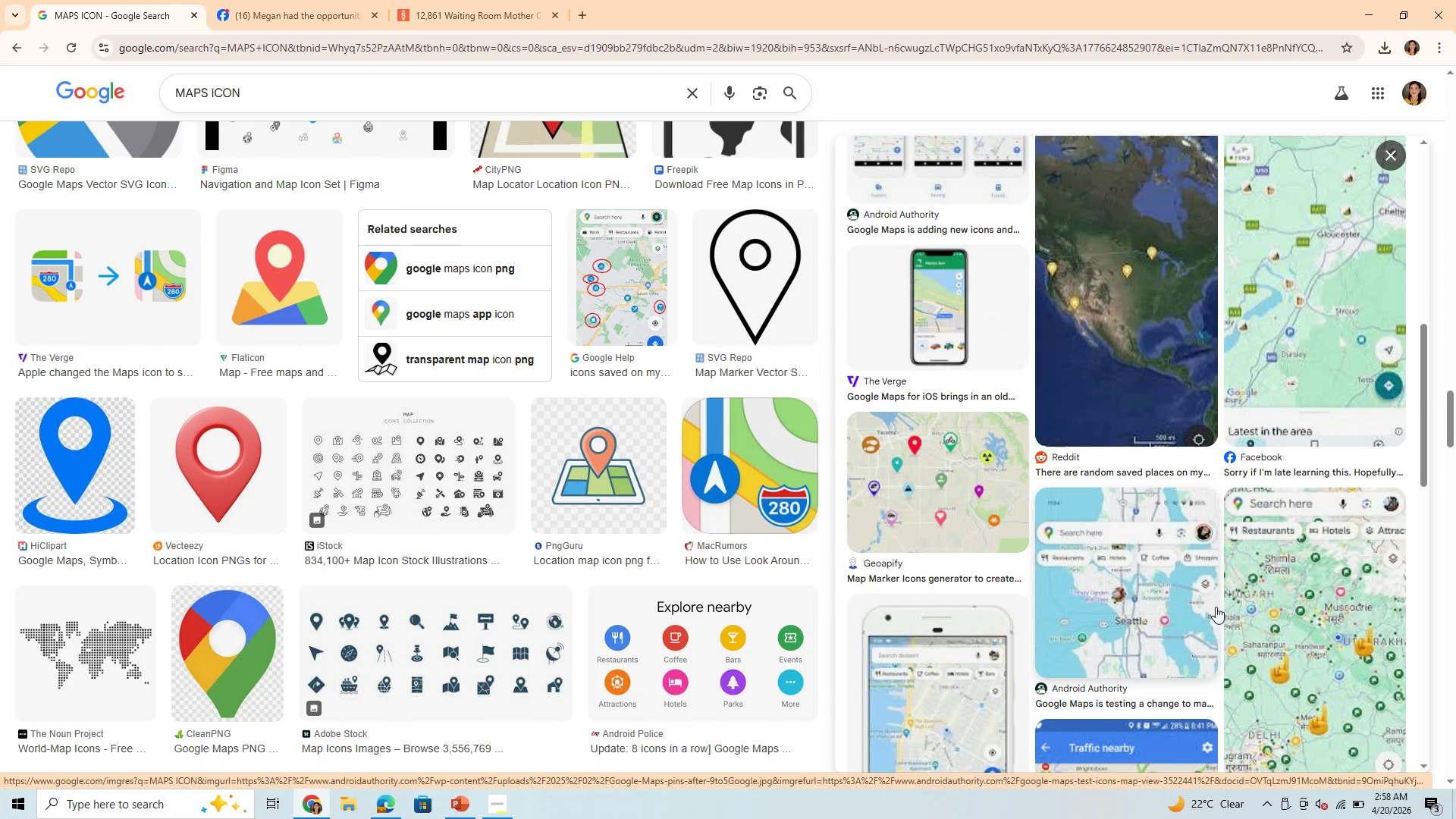 
scroll: coordinate [1228, 592], scroll_direction: up, amount: 9.0
 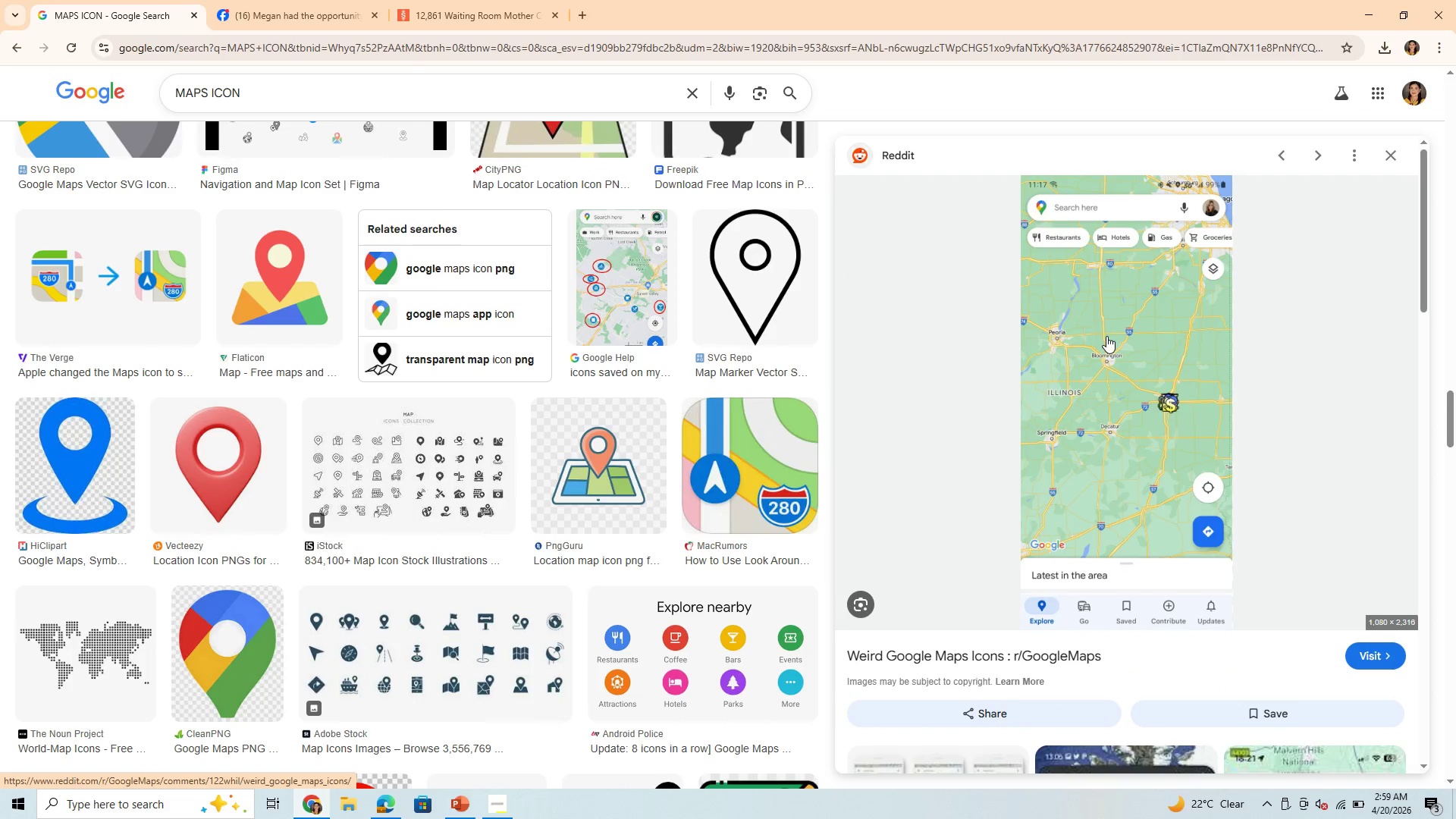 
left_click([1106, 336])
 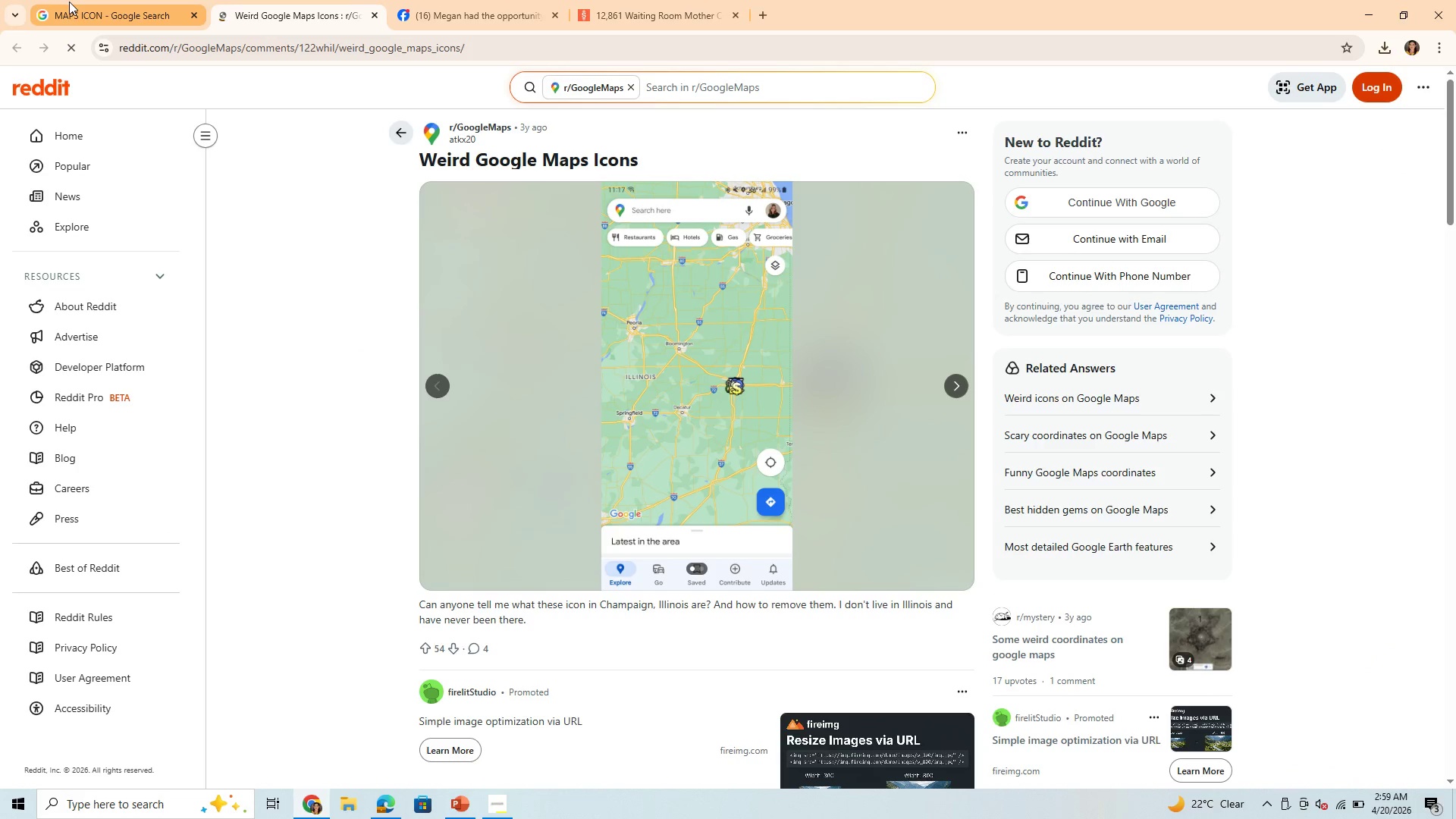 
wait(5.27)
 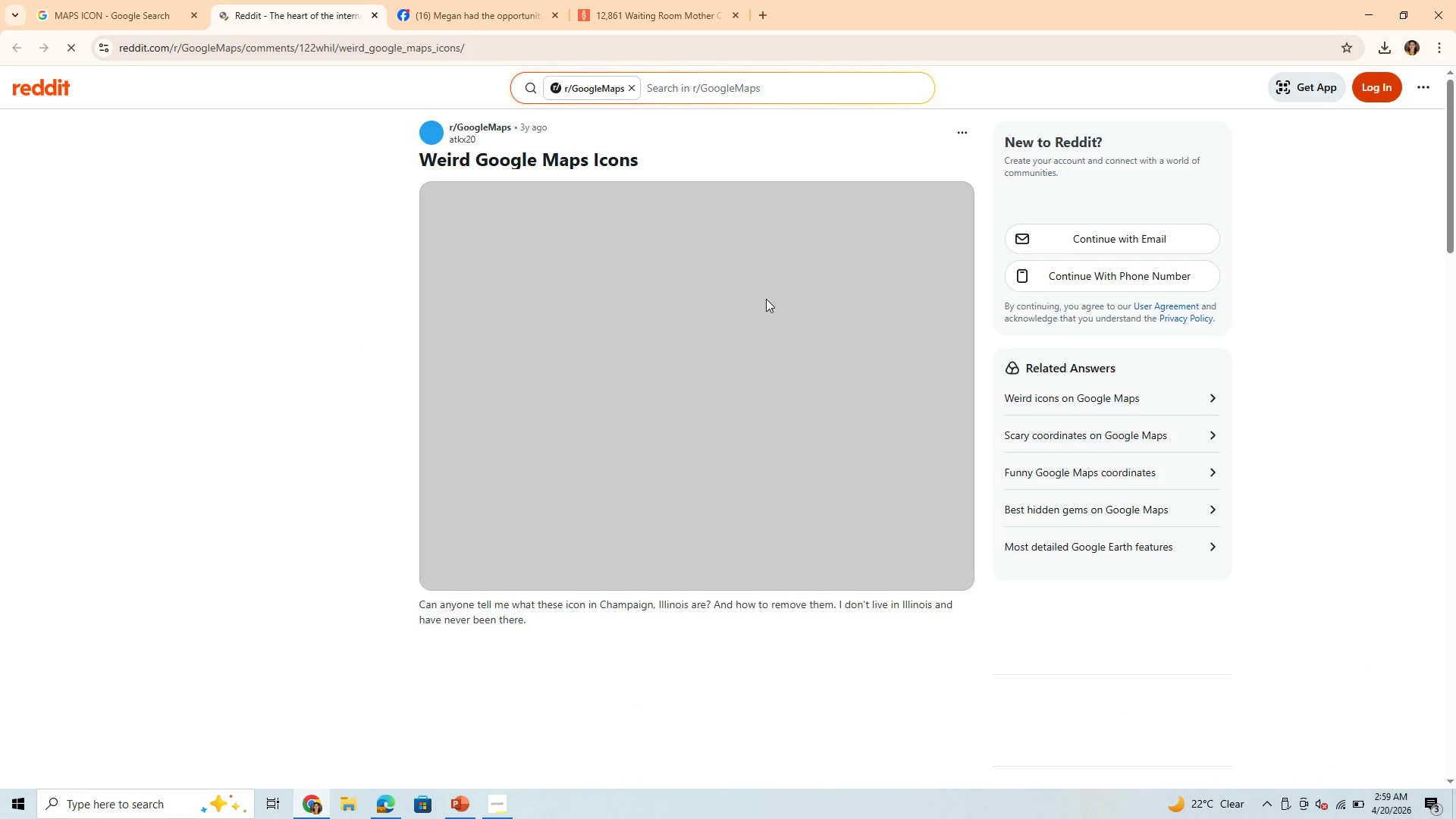 
scroll: coordinate [1122, 635], scroll_direction: down, amount: 7.0
 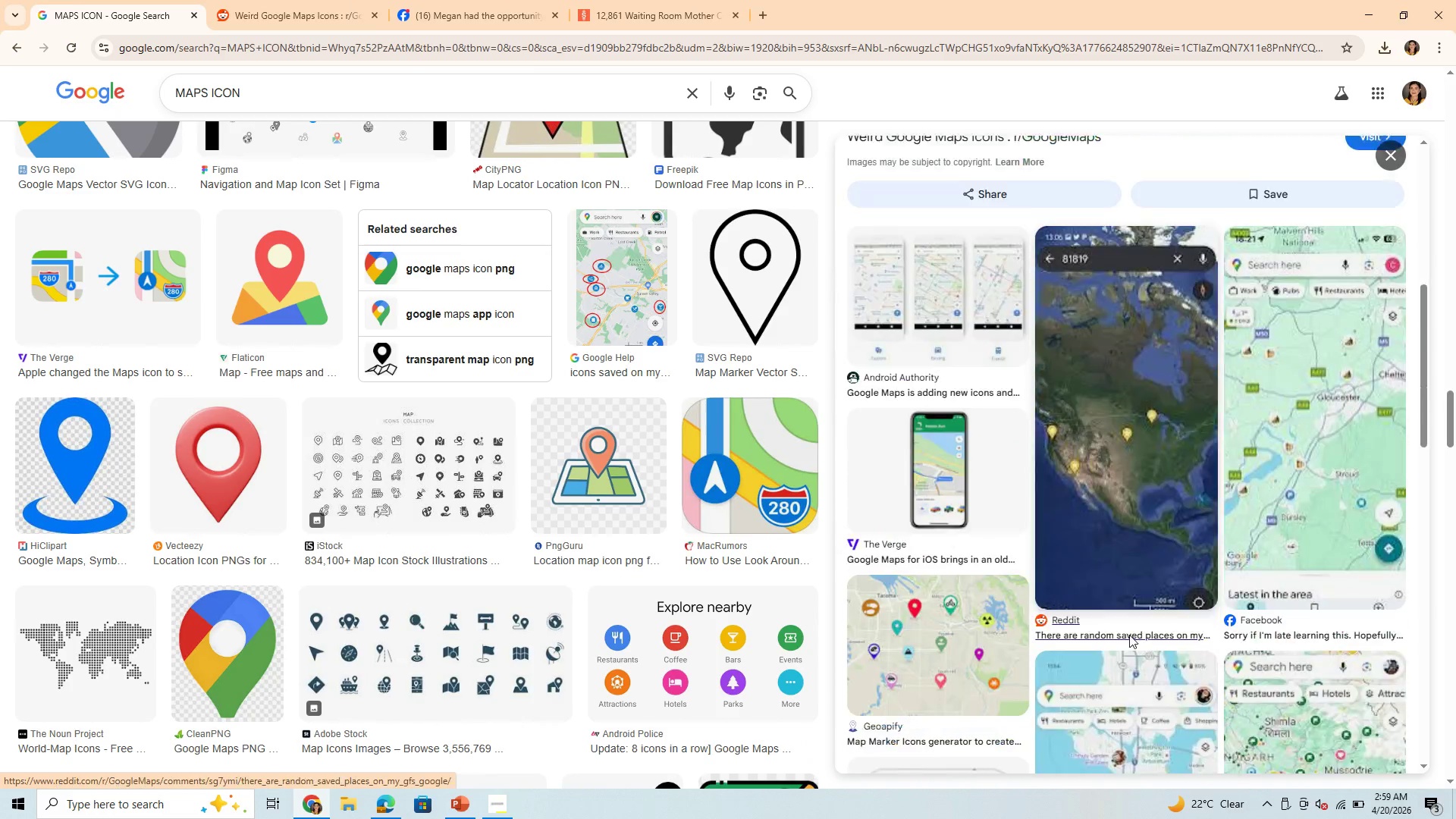 
mouse_move([1142, 628])
 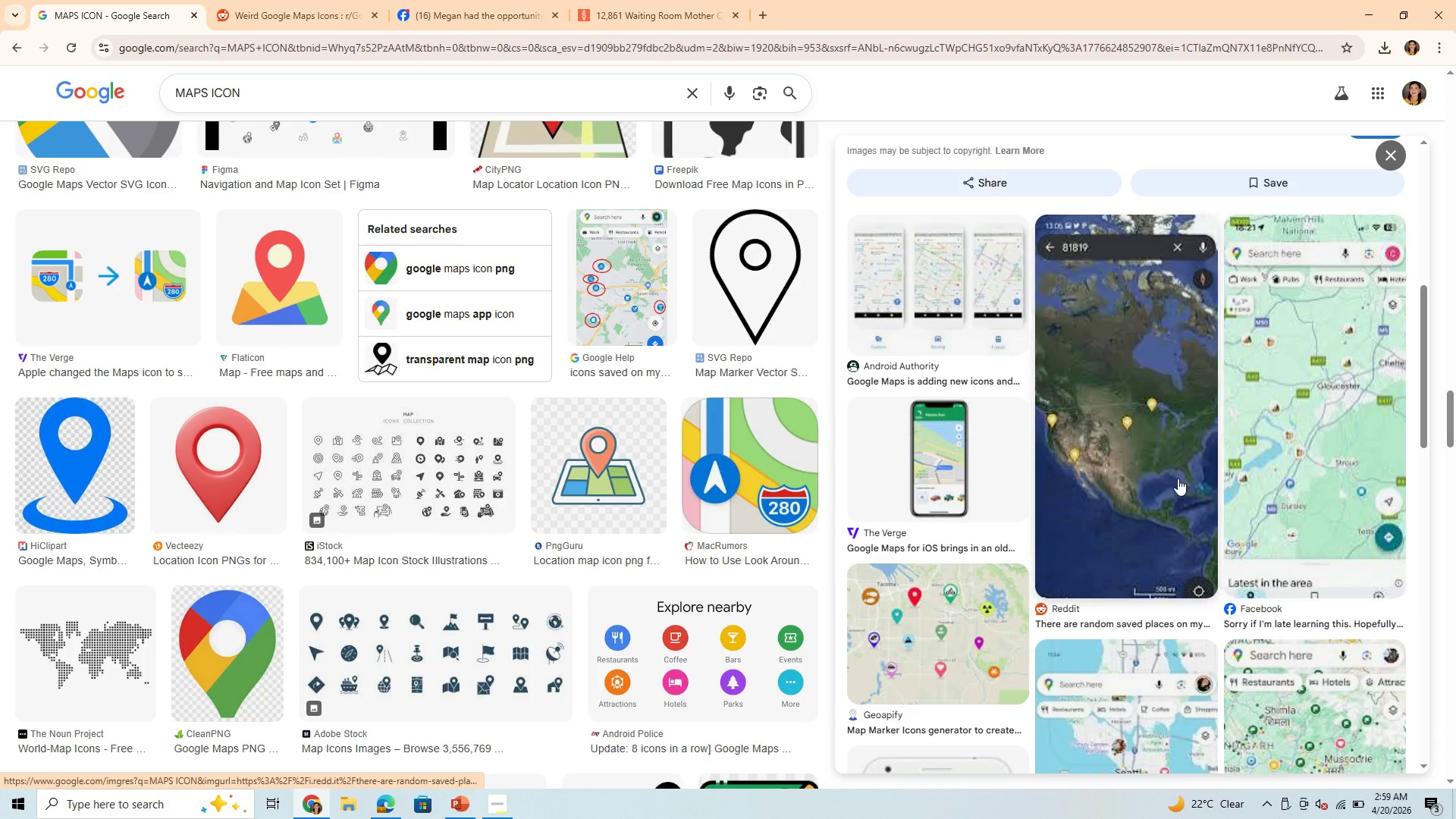 
scroll: coordinate [1179, 463], scroll_direction: up, amount: 7.0
 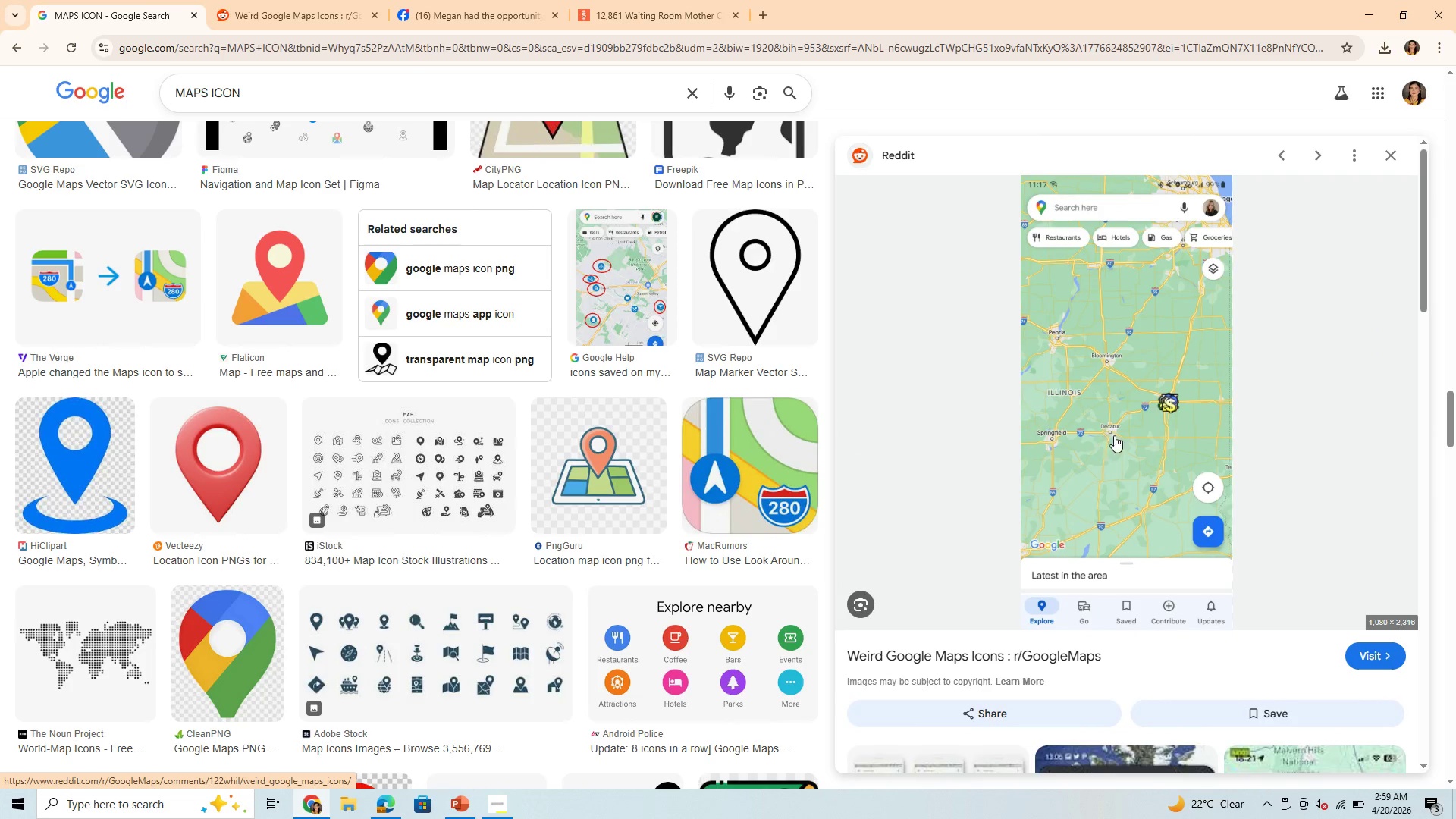 
scroll: coordinate [1122, 458], scroll_direction: down, amount: 15.0
 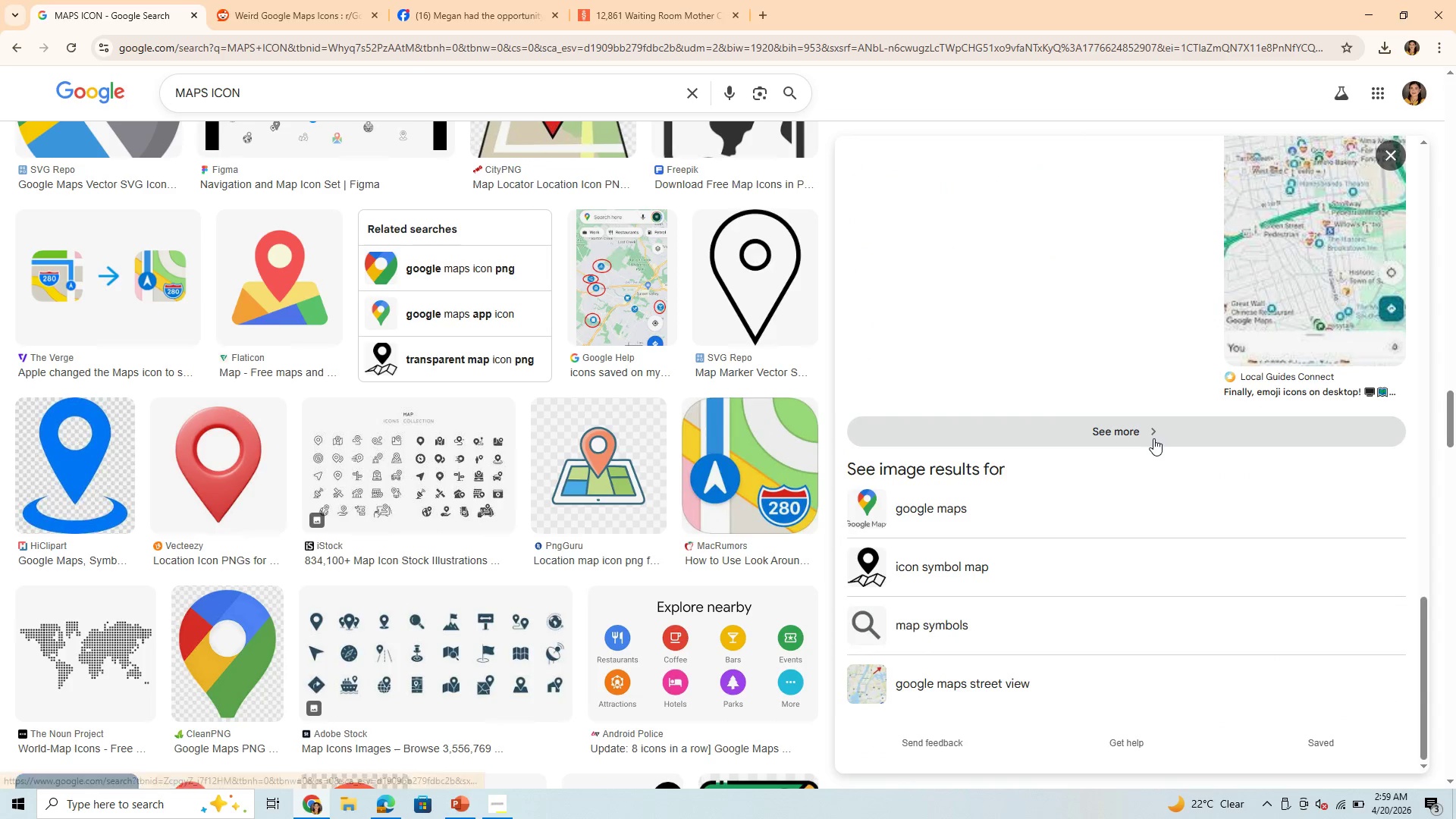 
left_click([1153, 438])
 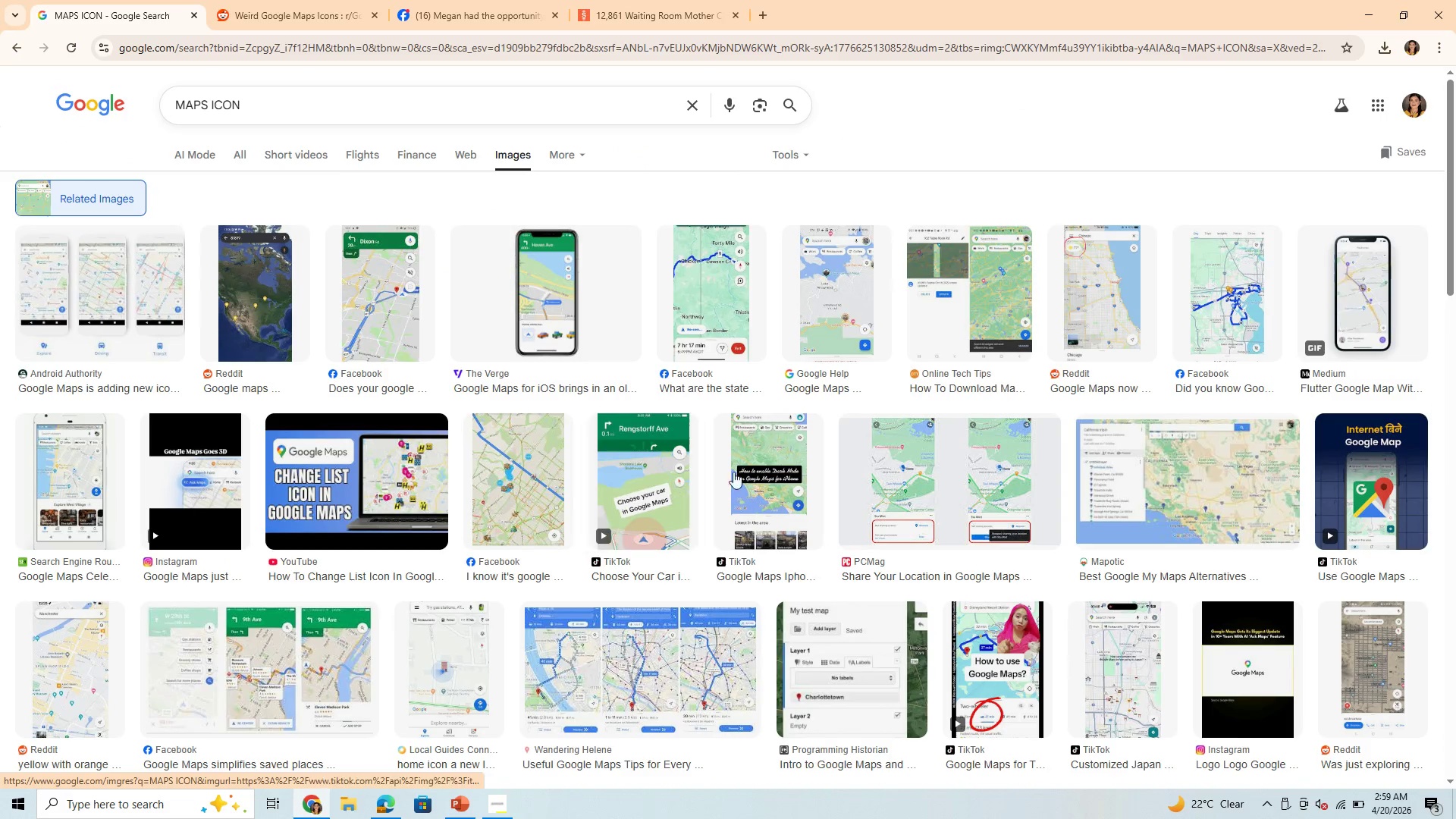 
wait(8.92)
 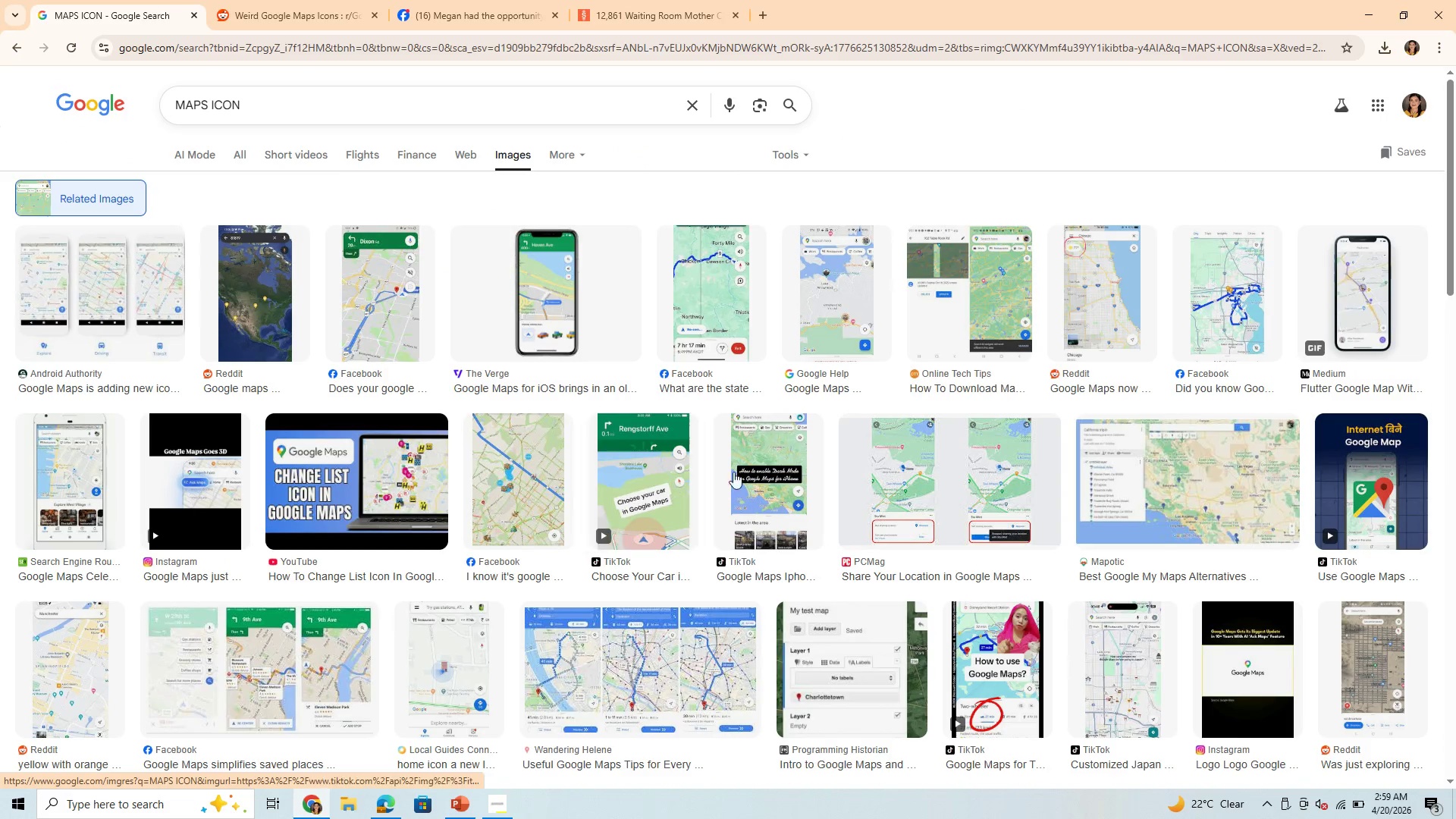 
scroll: coordinate [1345, 480], scroll_direction: down, amount: 3.0
 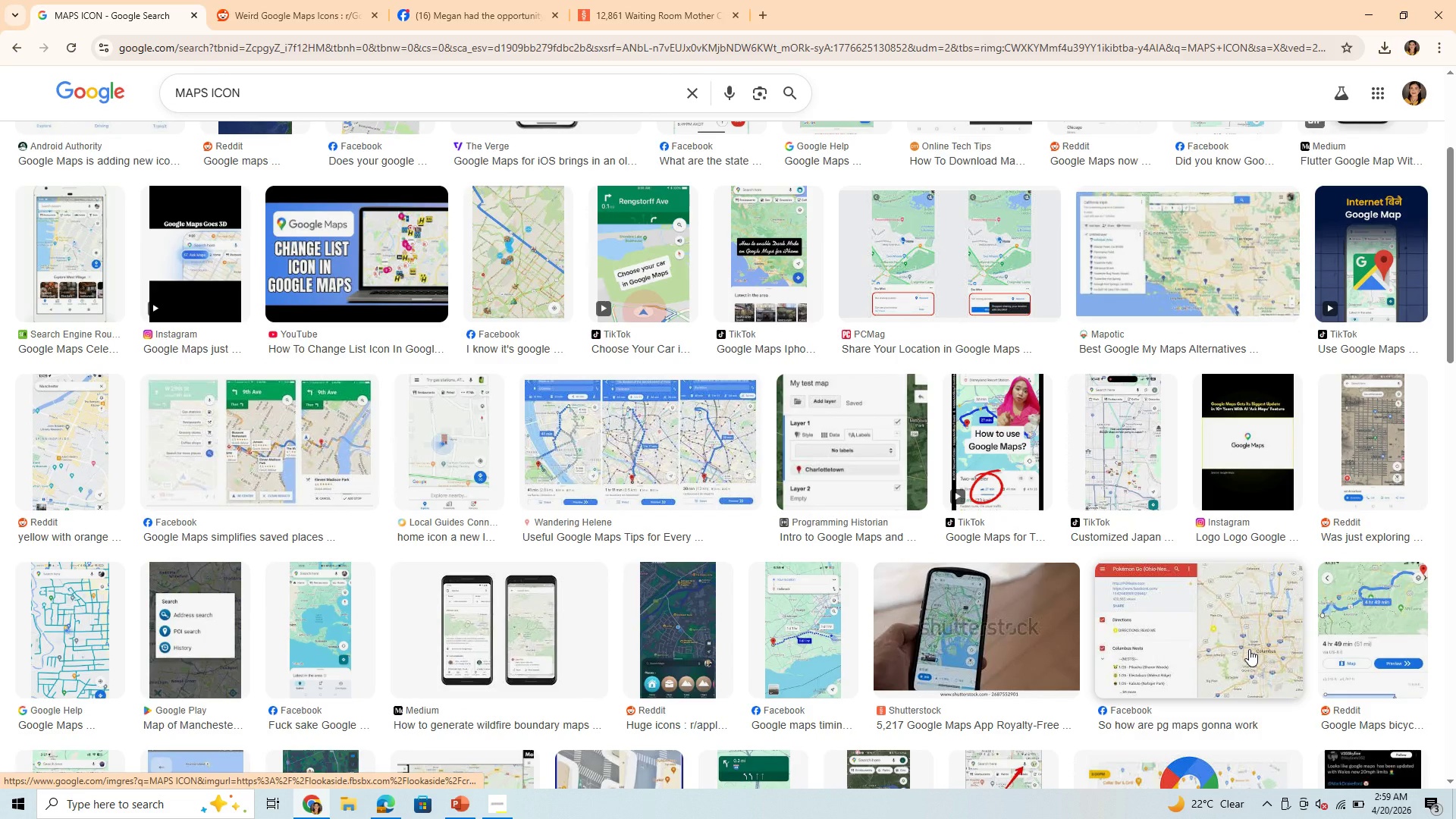 
left_click([1249, 649])
 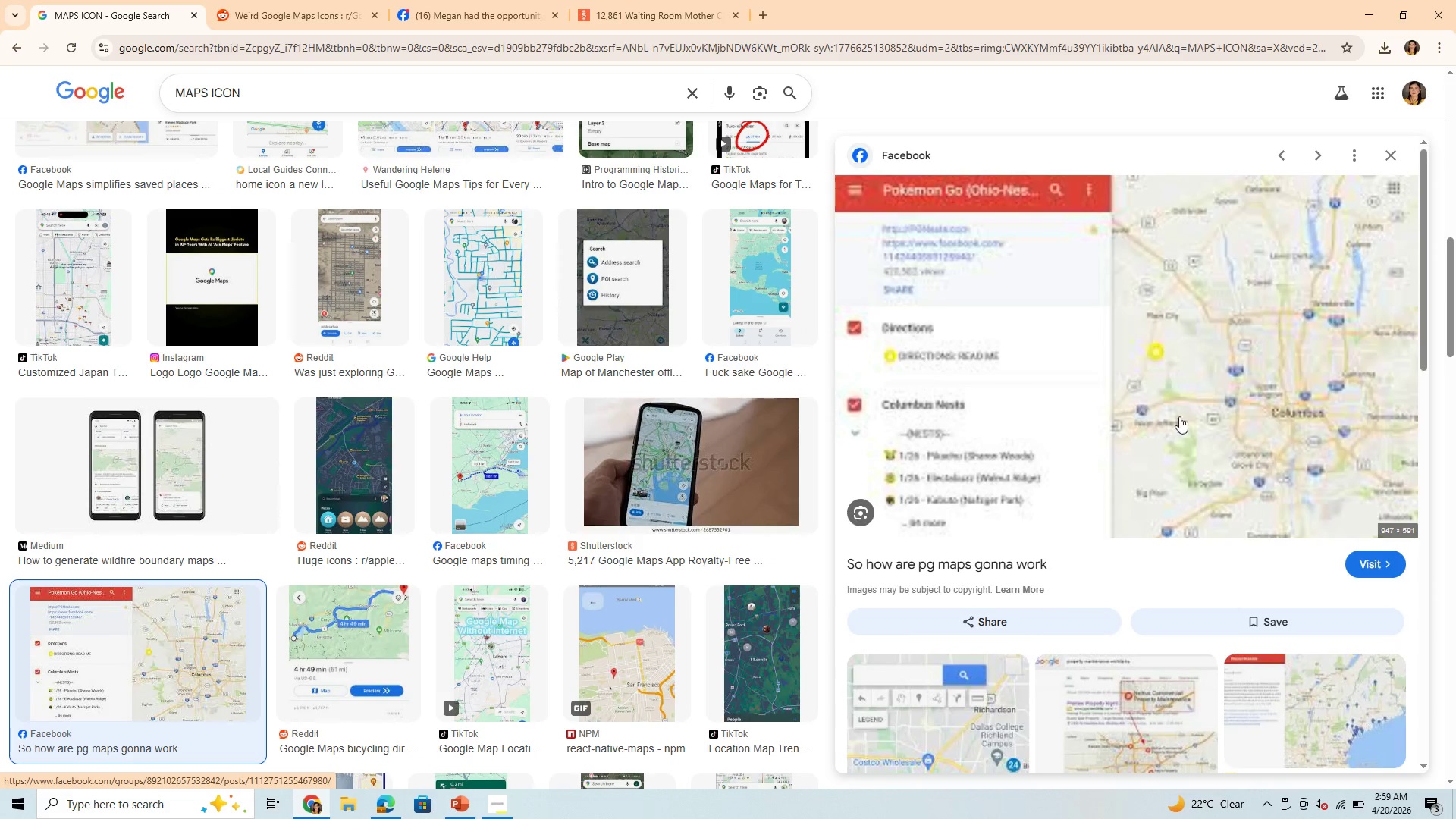 
wait(5.42)
 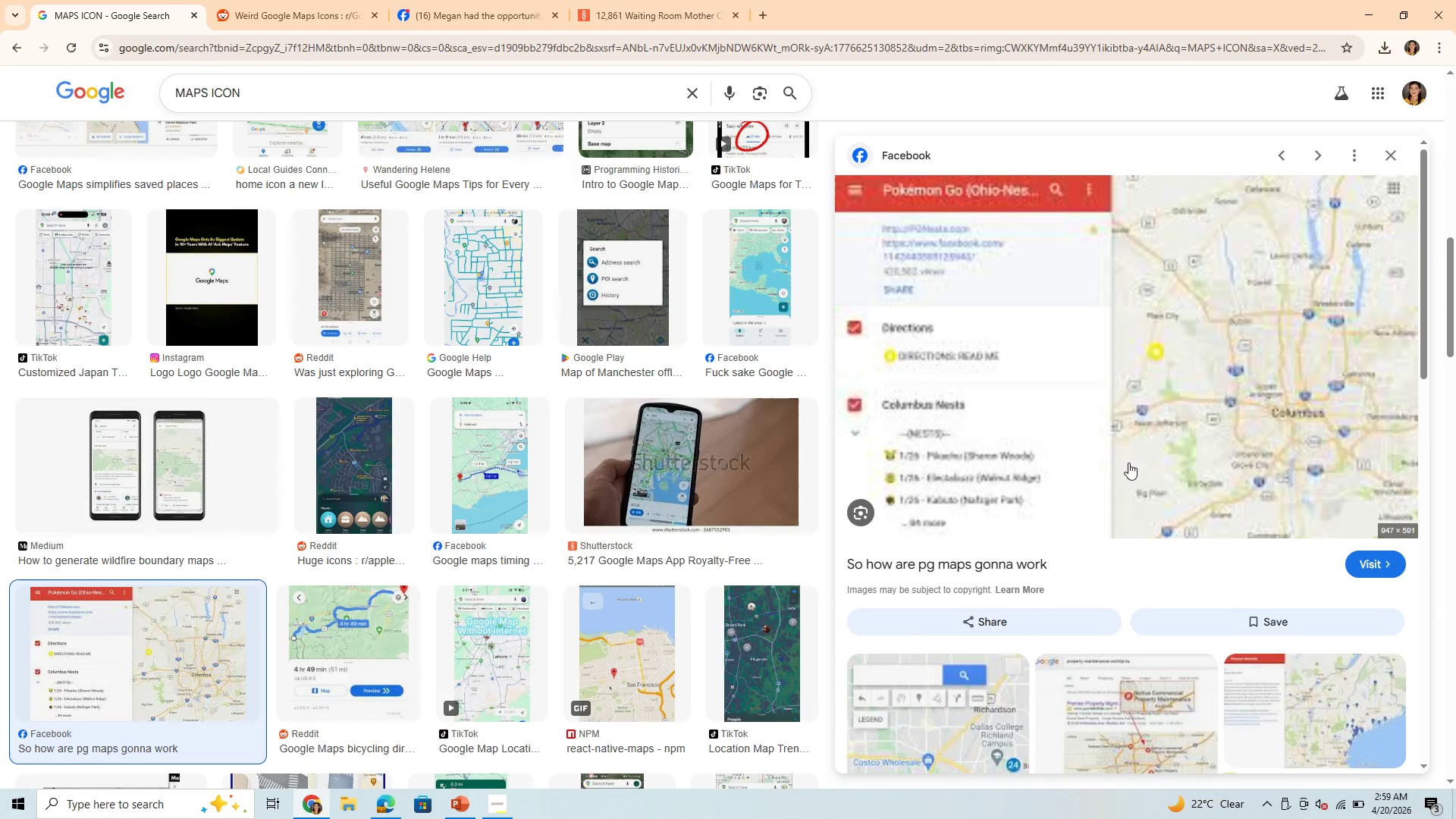 
scroll: coordinate [1191, 529], scroll_direction: down, amount: 4.0
 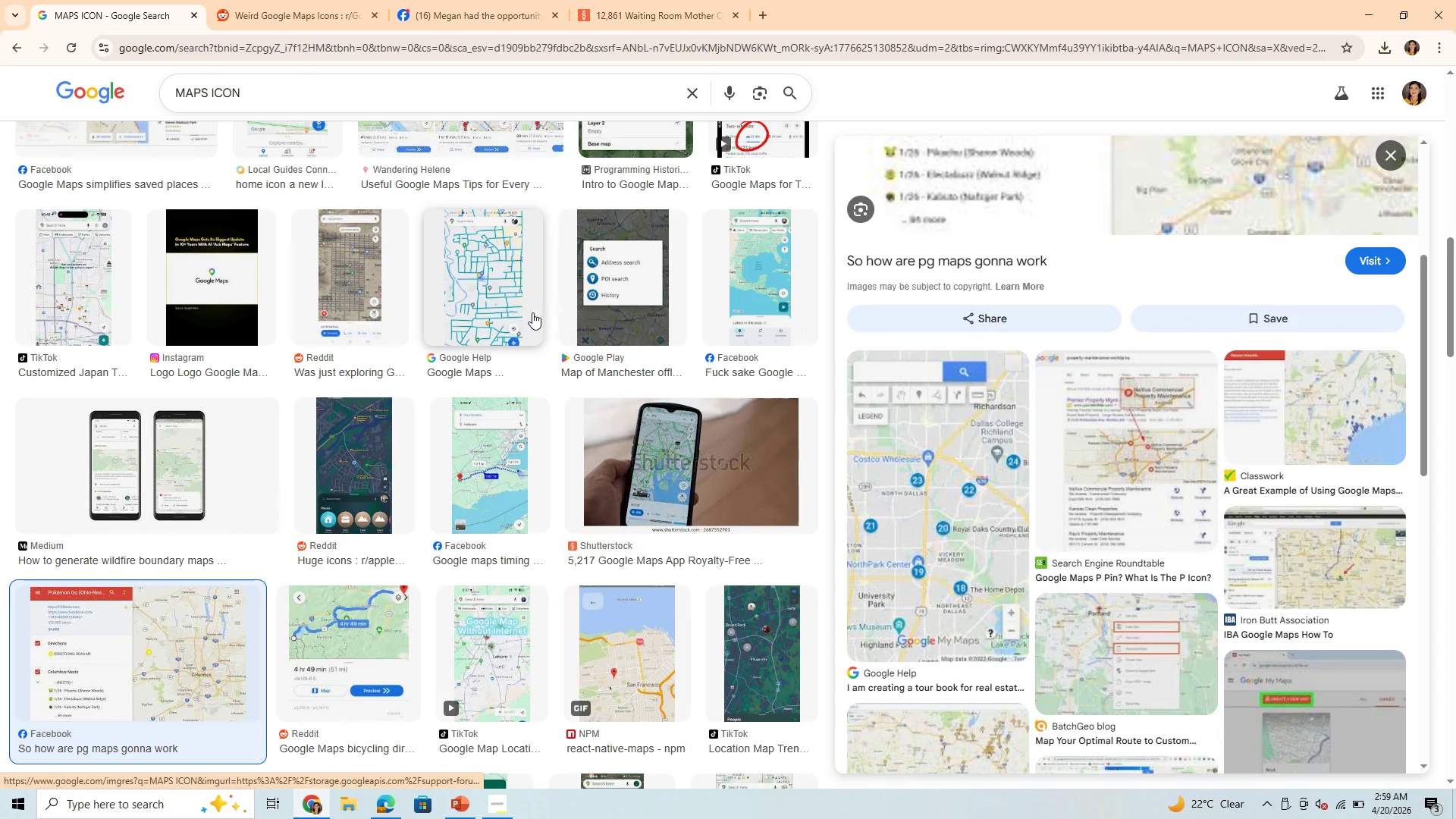 
left_click([485, 307])
 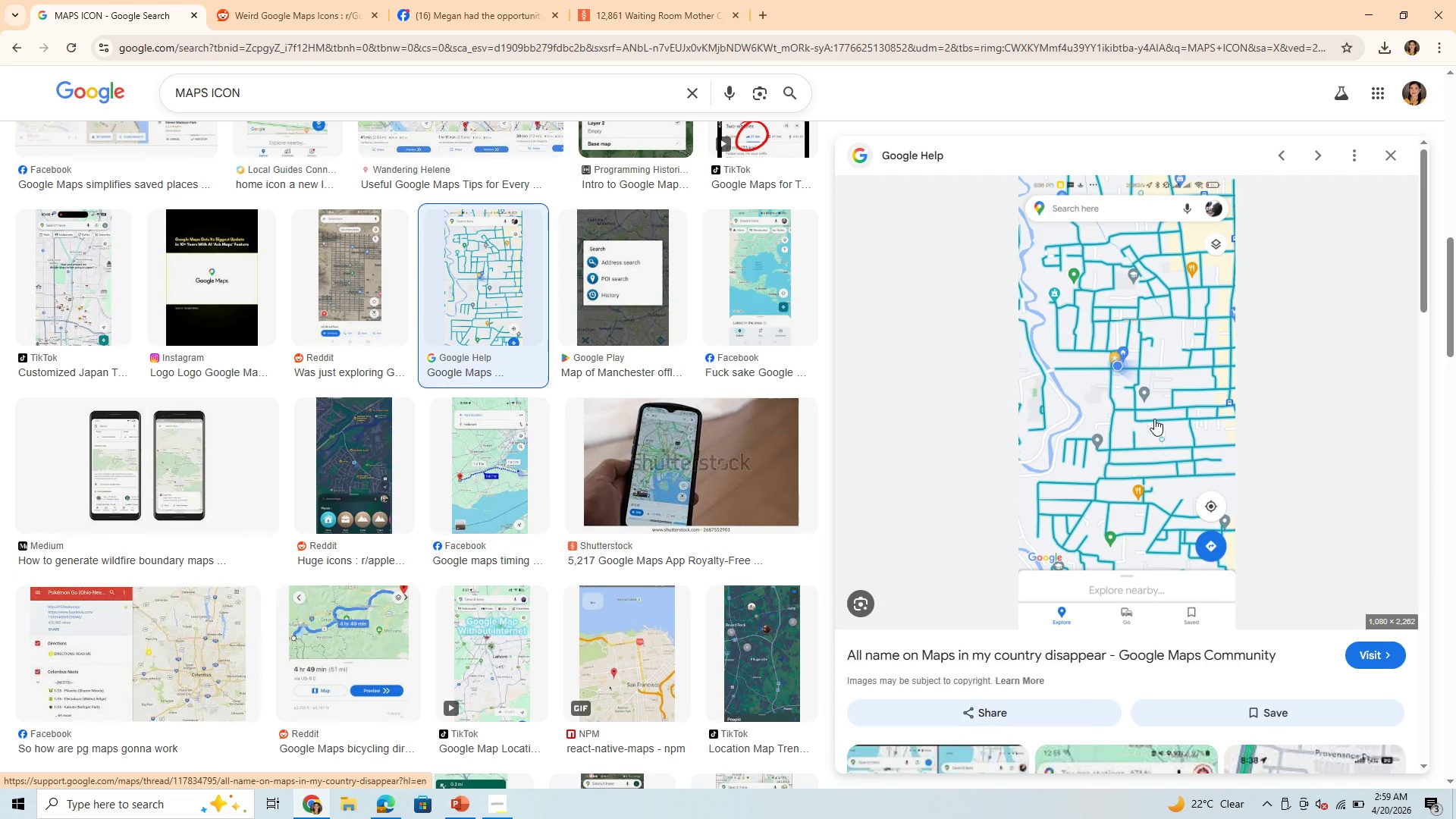 
wait(5.97)
 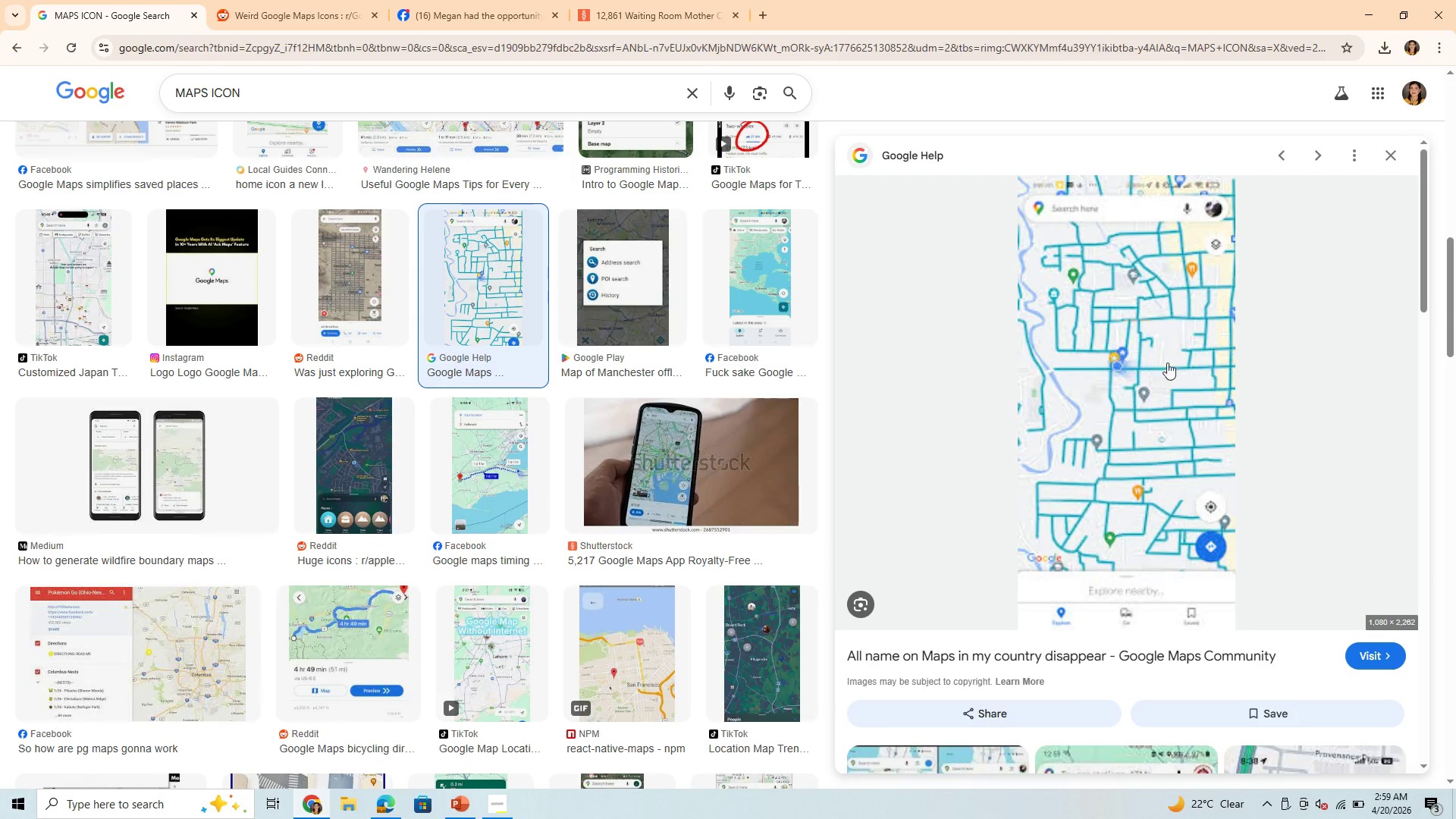 
right_click([1154, 419])
 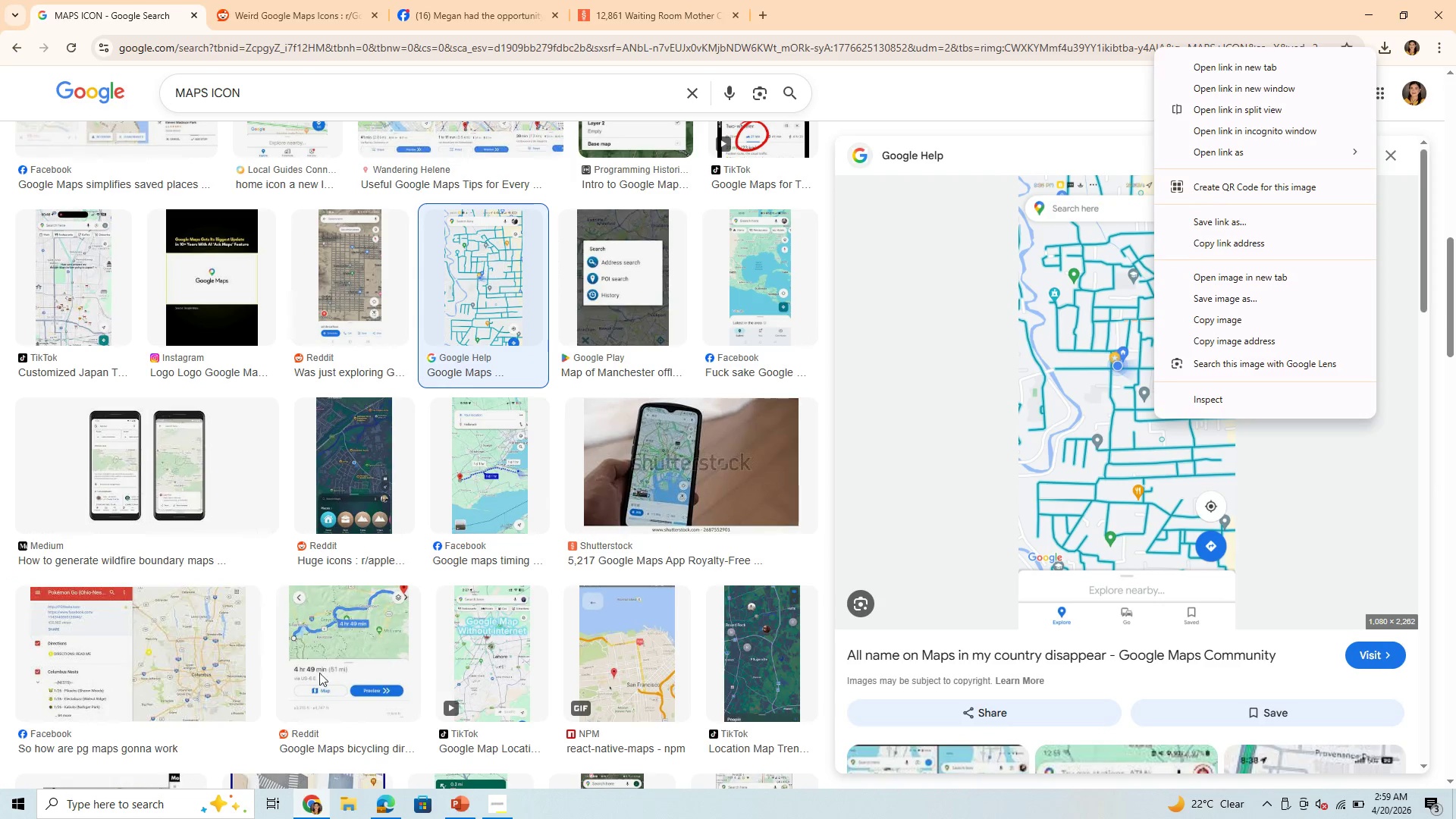 
left_click([187, 676])
 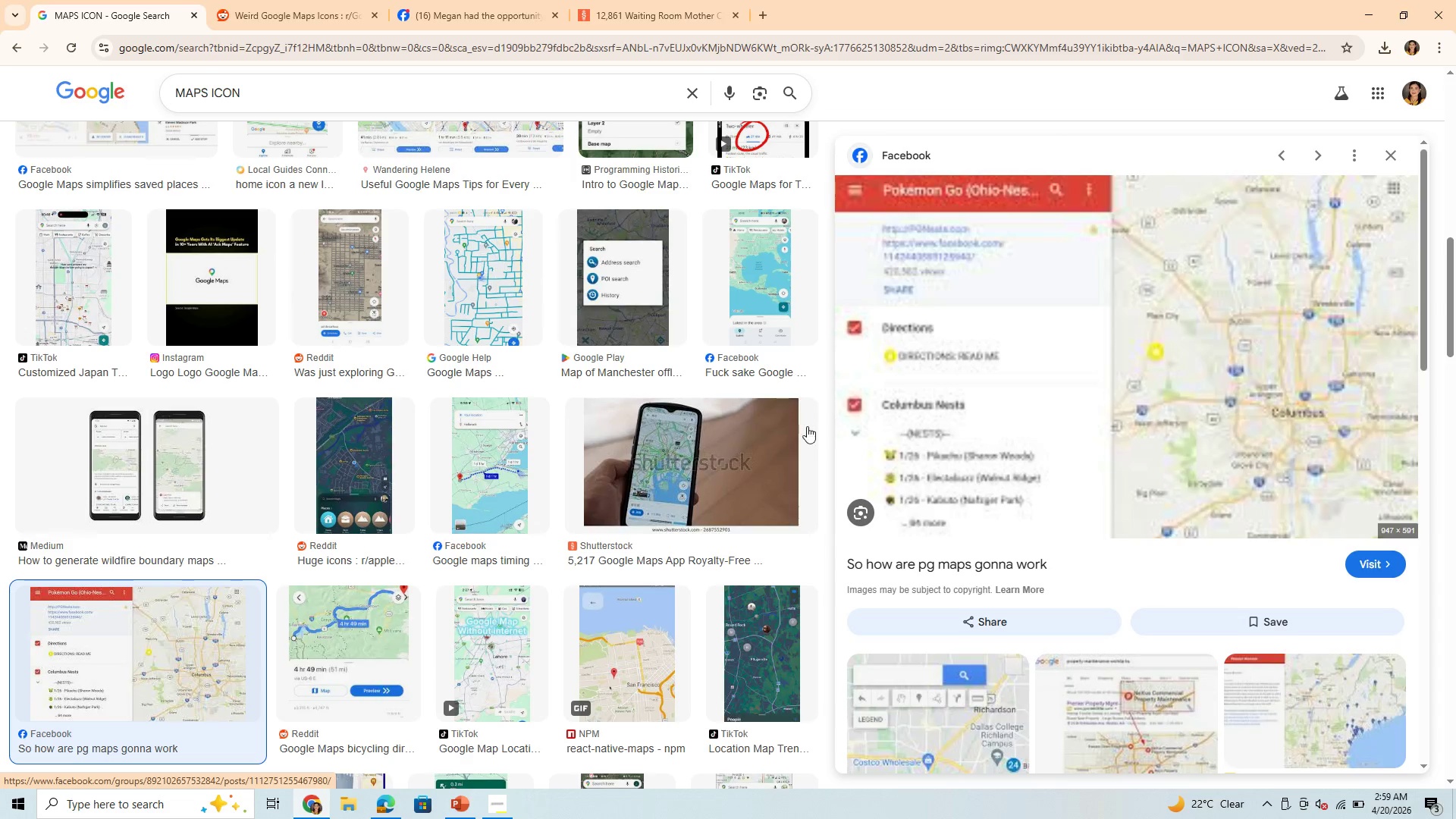 
scroll: coordinate [489, 544], scroll_direction: down, amount: 3.0
 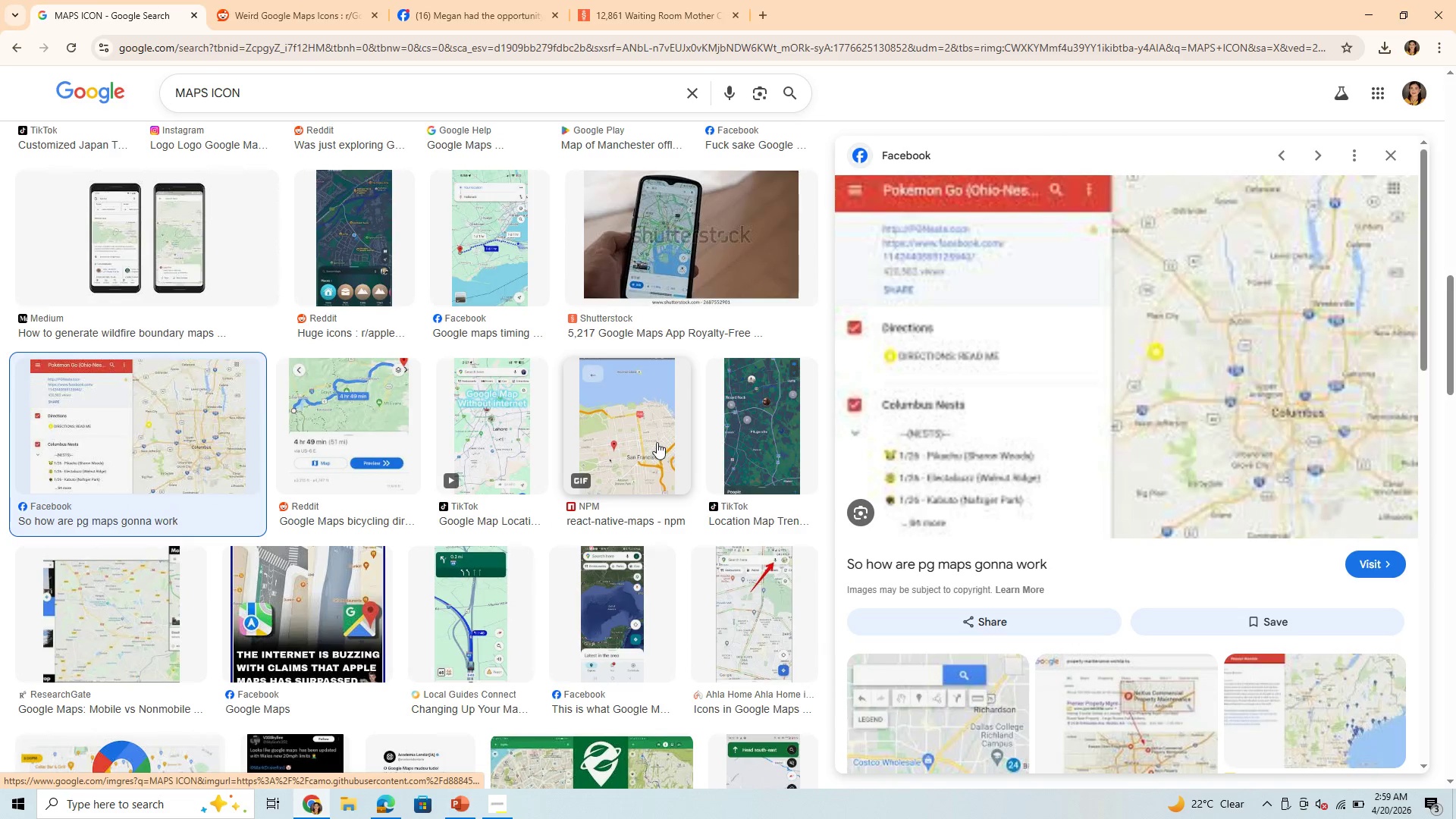 
left_click([657, 442])
 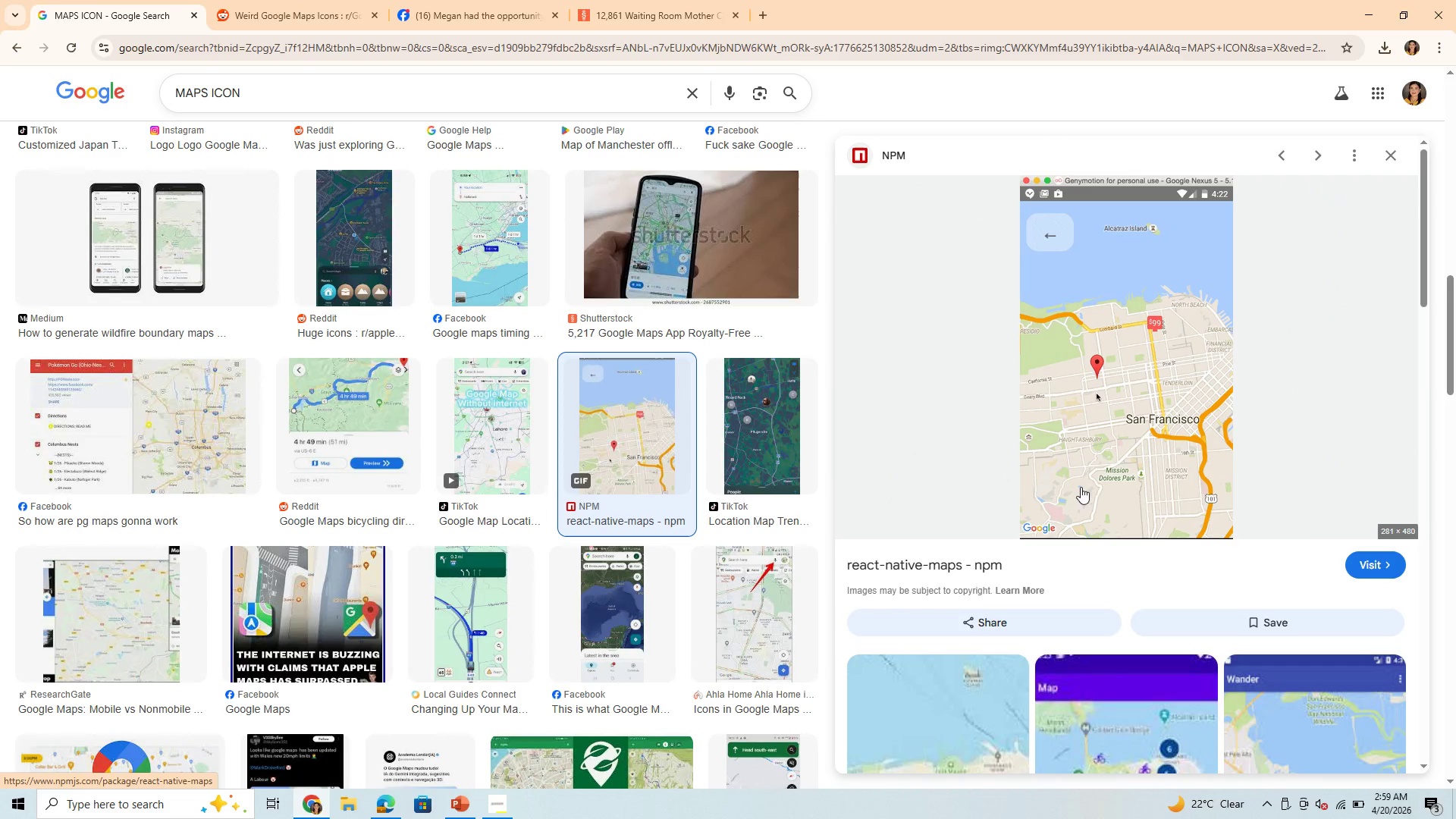 
wait(5.95)
 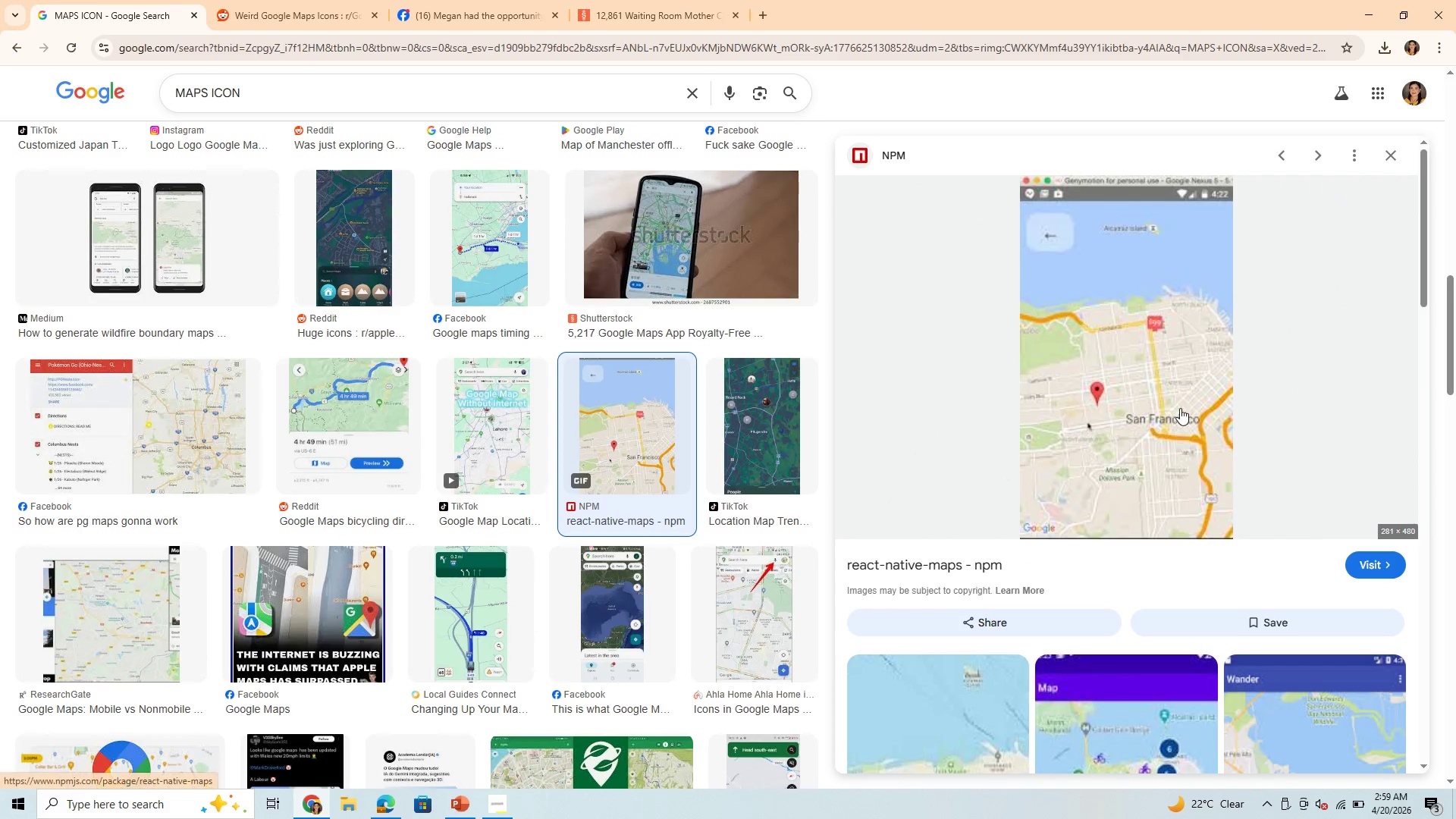 
scroll: coordinate [653, 403], scroll_direction: down, amount: 19.0
 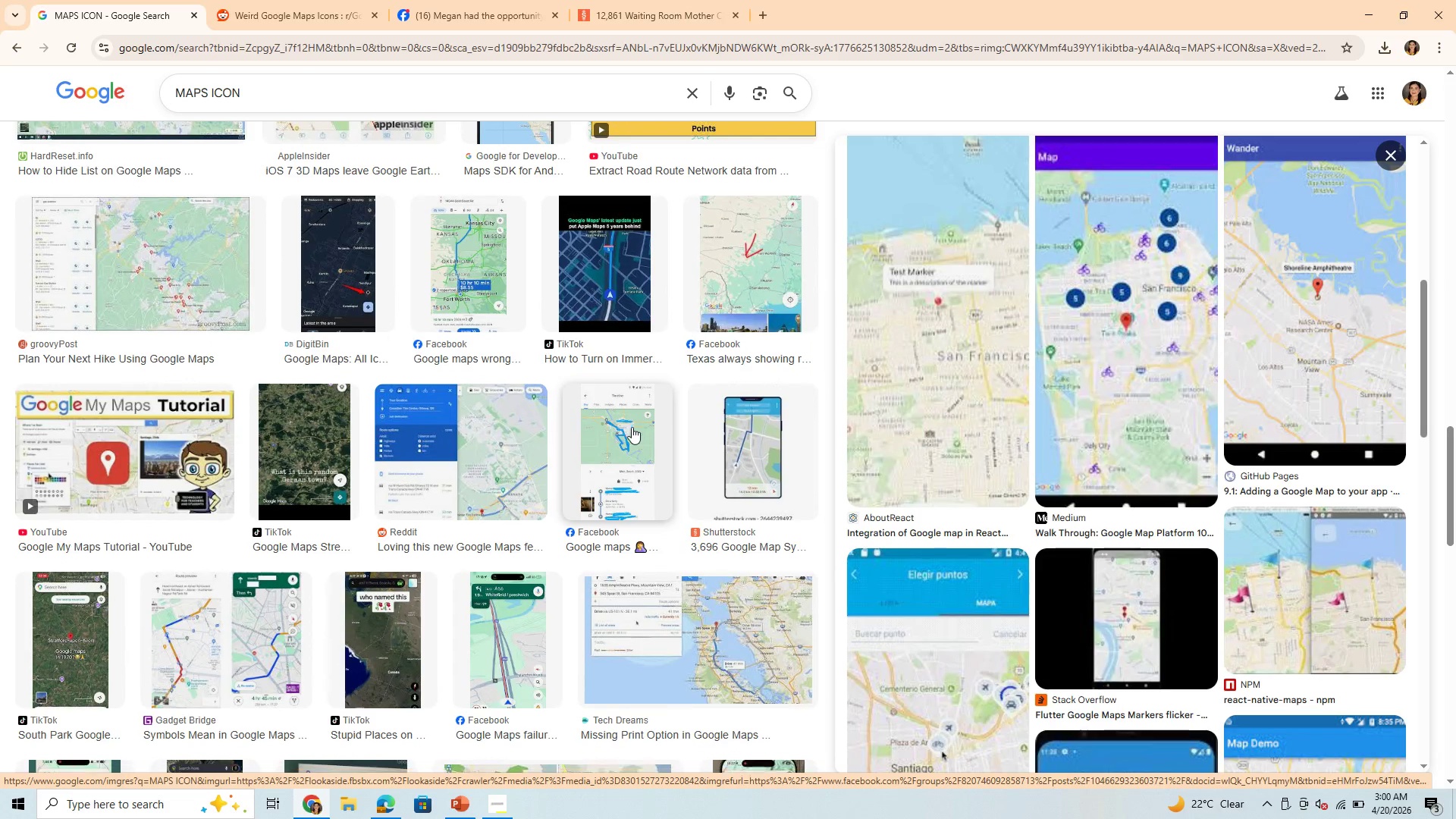 
scroll: coordinate [558, 469], scroll_direction: down, amount: 17.0
 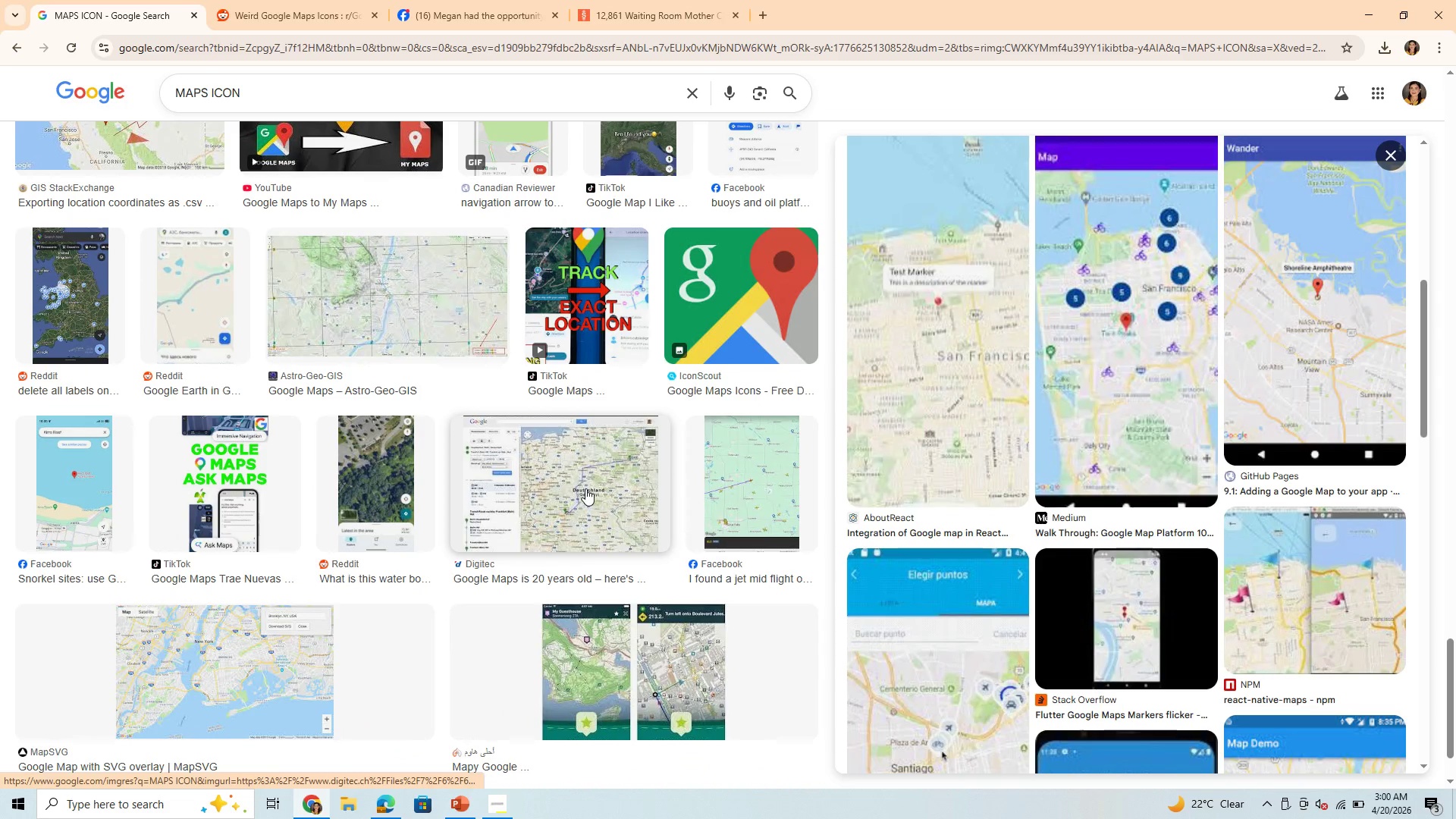 
scroll: coordinate [585, 490], scroll_direction: down, amount: 4.0
 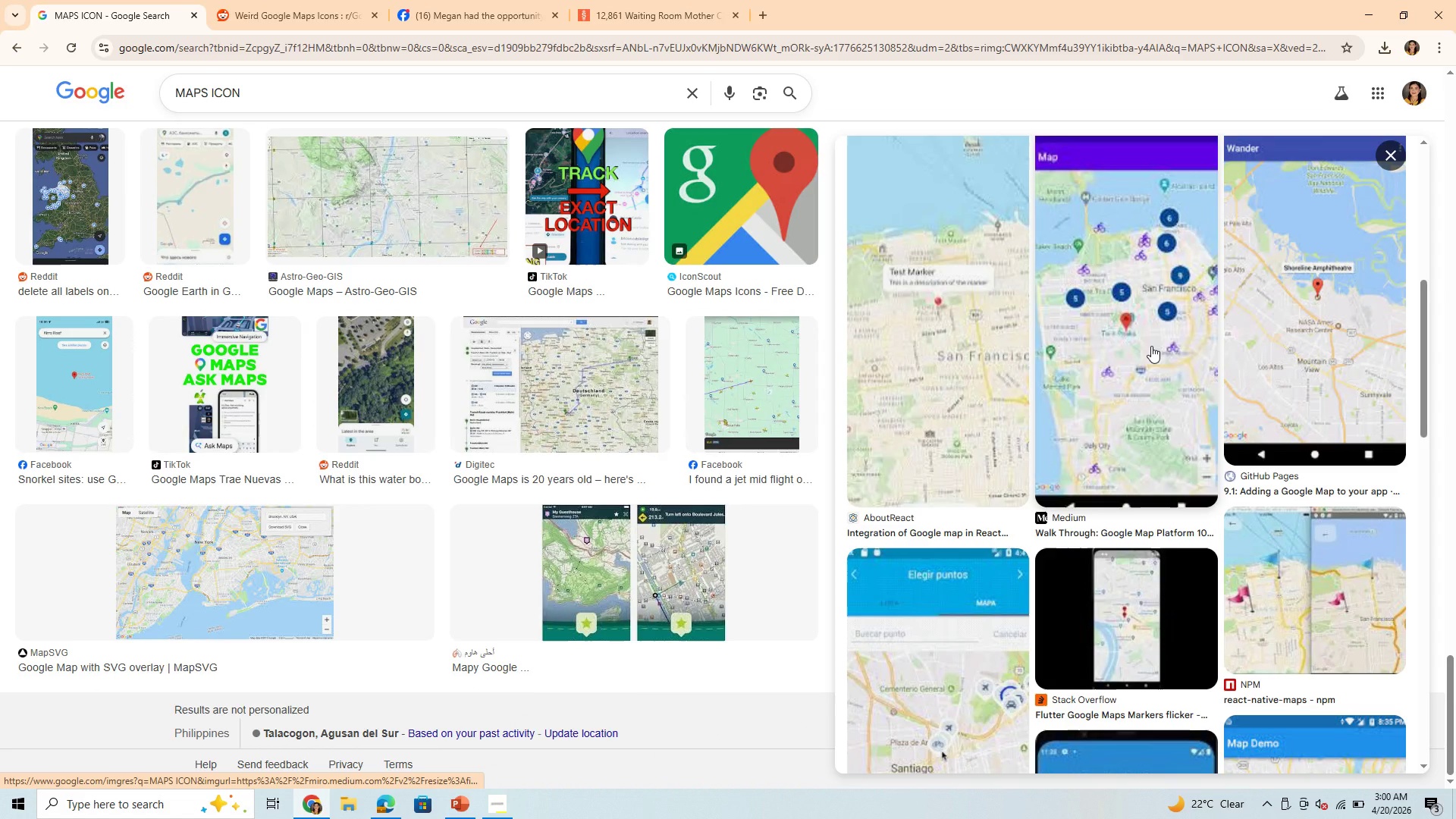 
left_click([1151, 346])
 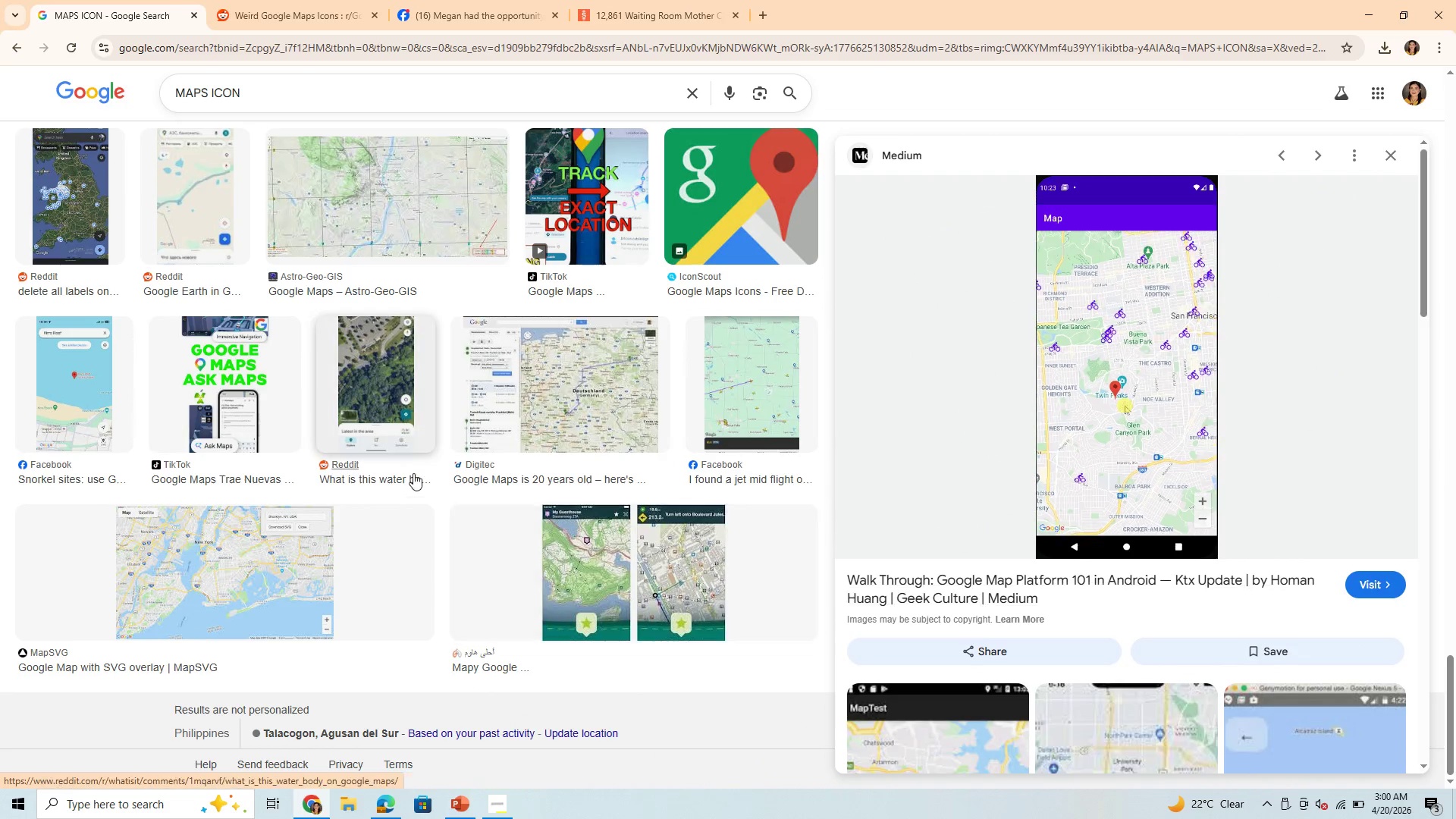 
wait(6.12)
 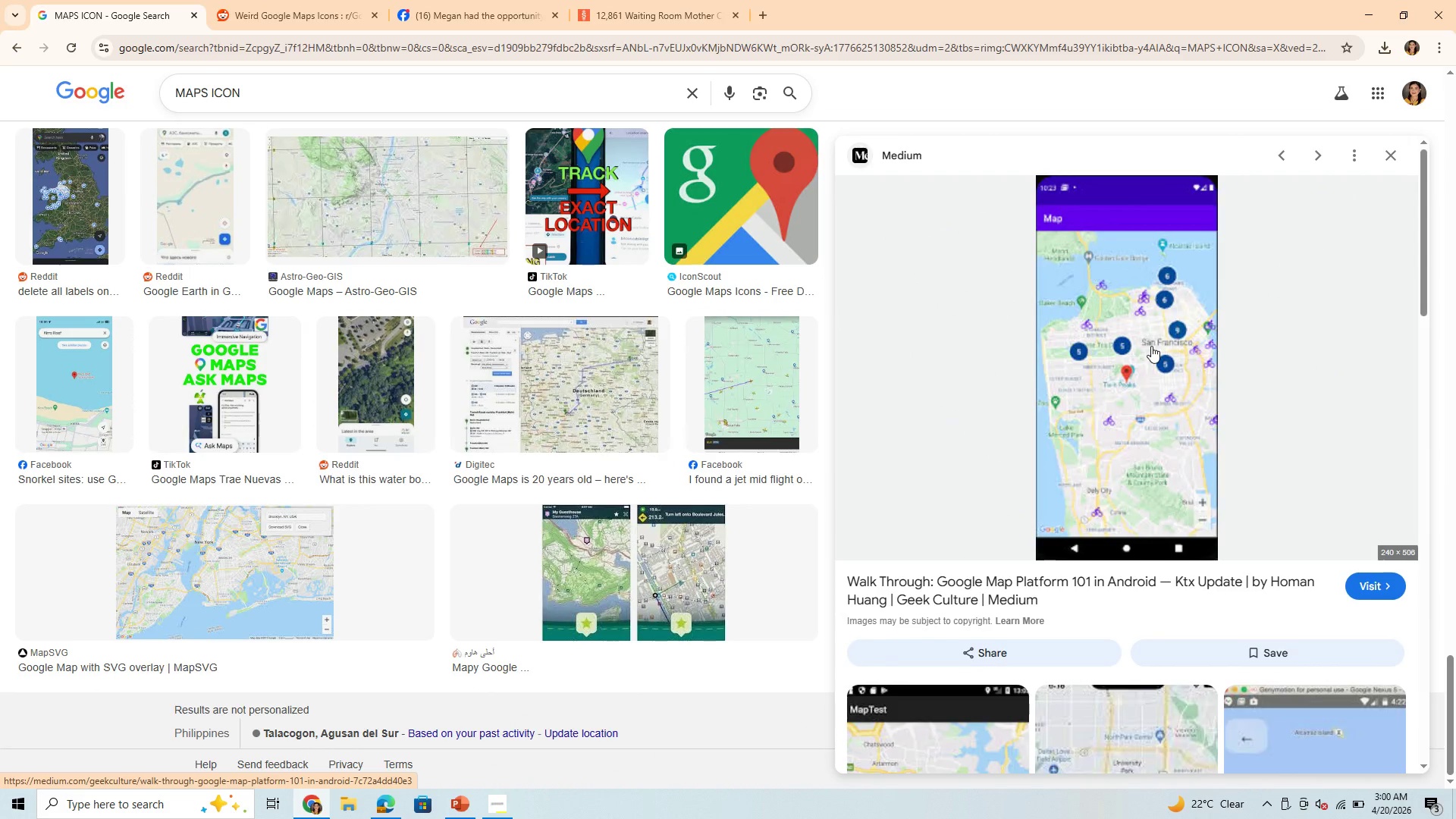 
scroll: coordinate [623, 462], scroll_direction: up, amount: 14.0
 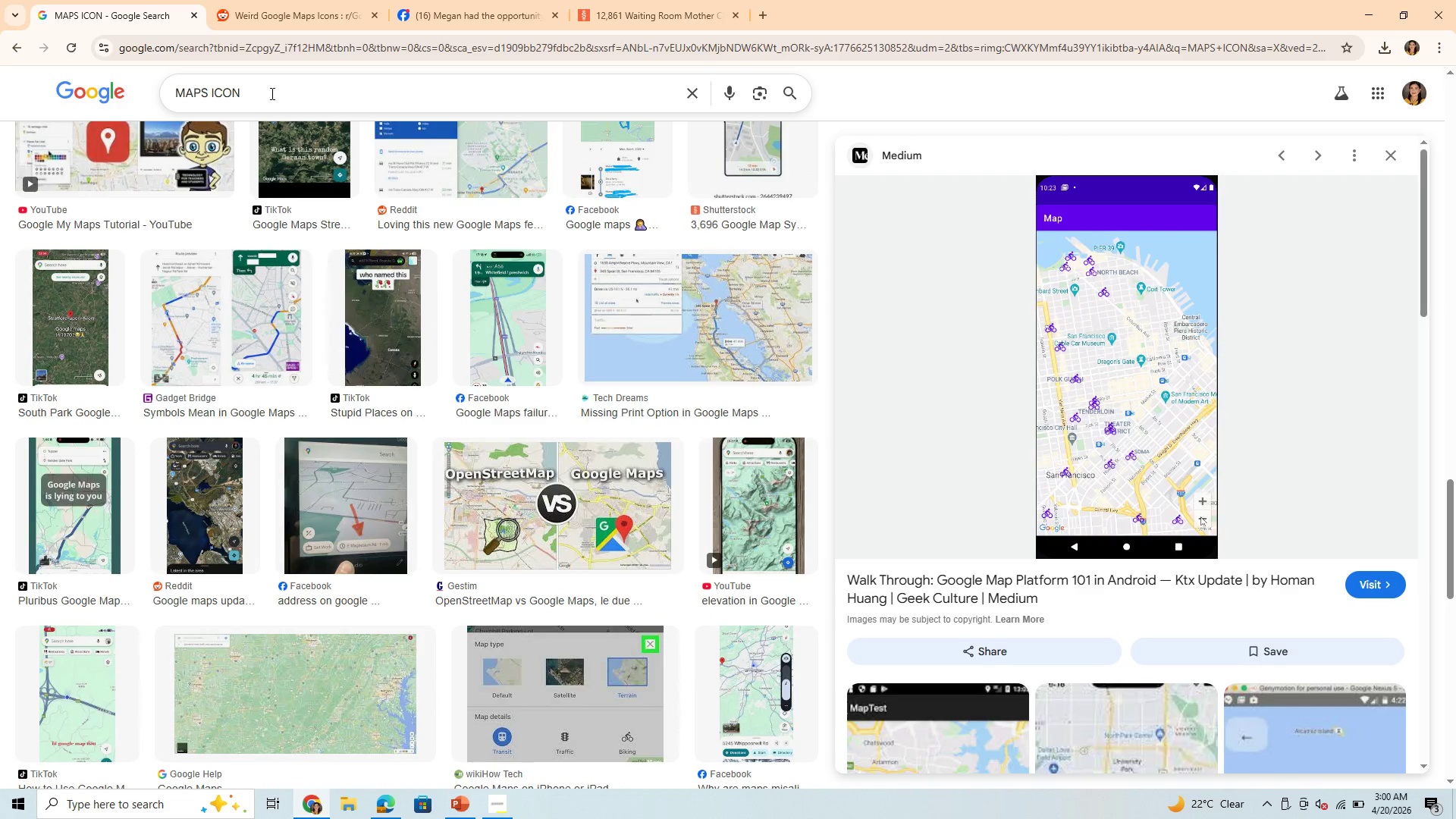 
left_click([273, 93])
 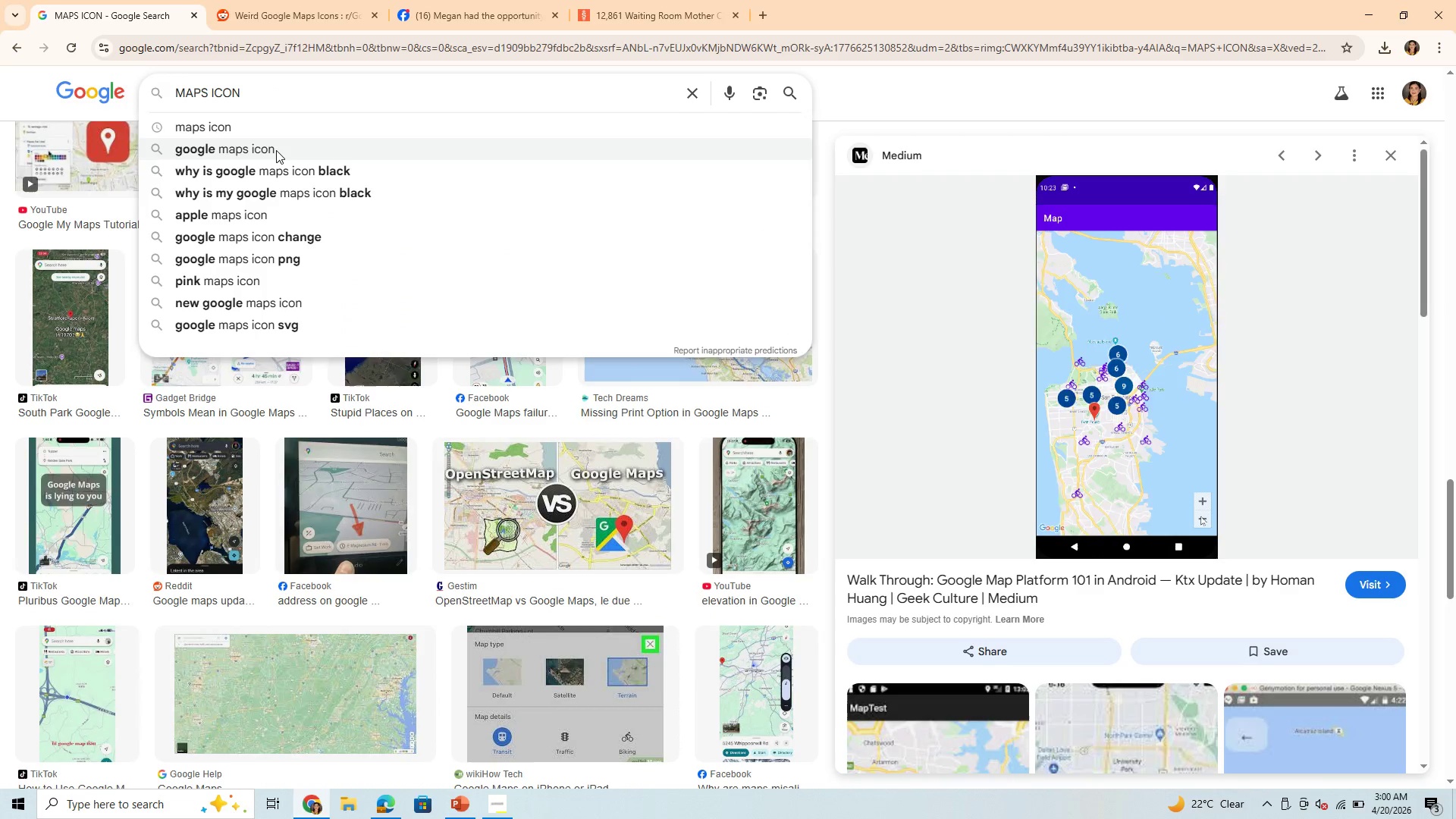 
left_click([276, 150])
 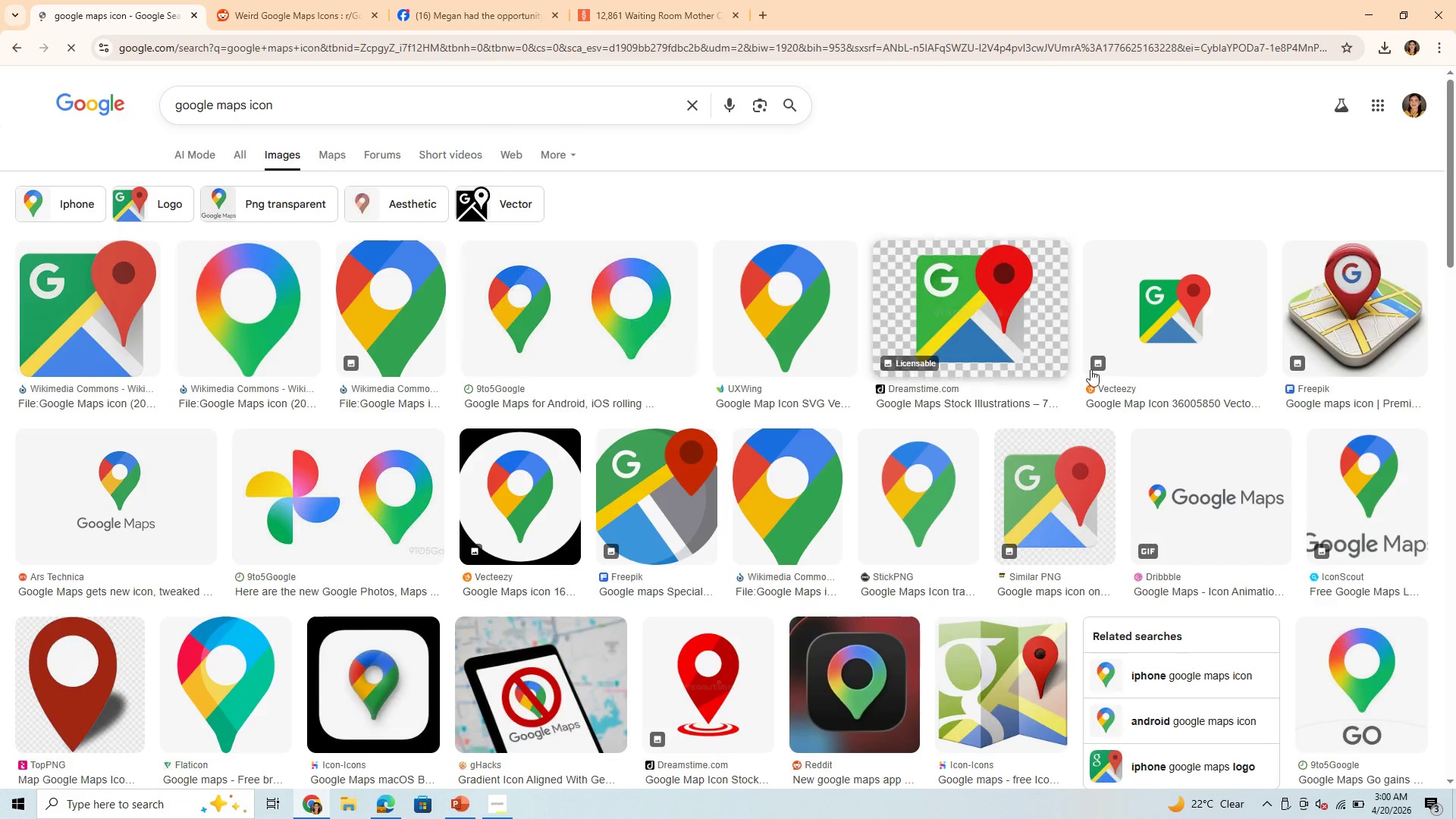 
scroll: coordinate [939, 516], scroll_direction: down, amount: 27.0
 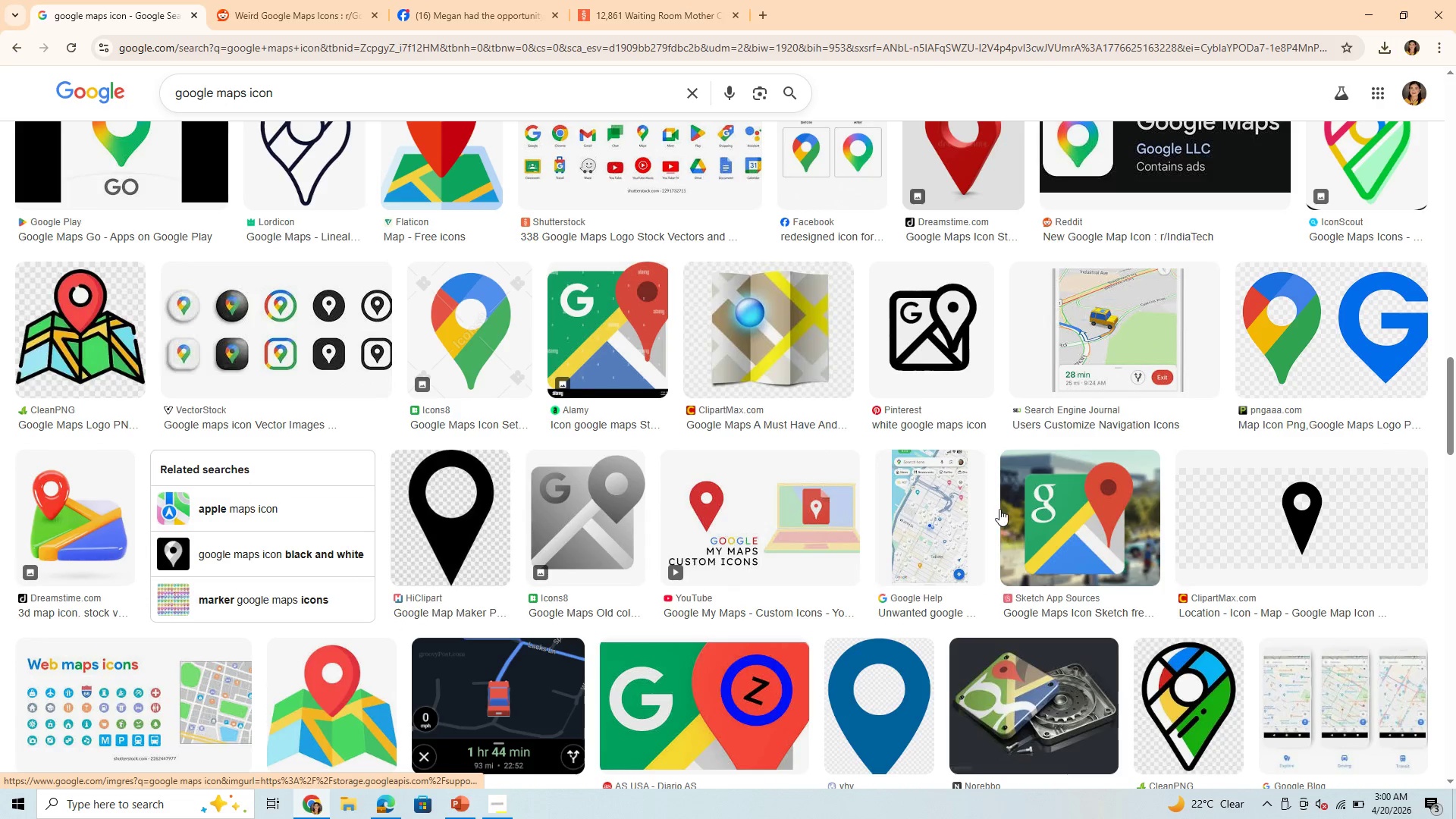 
left_click([931, 507])
 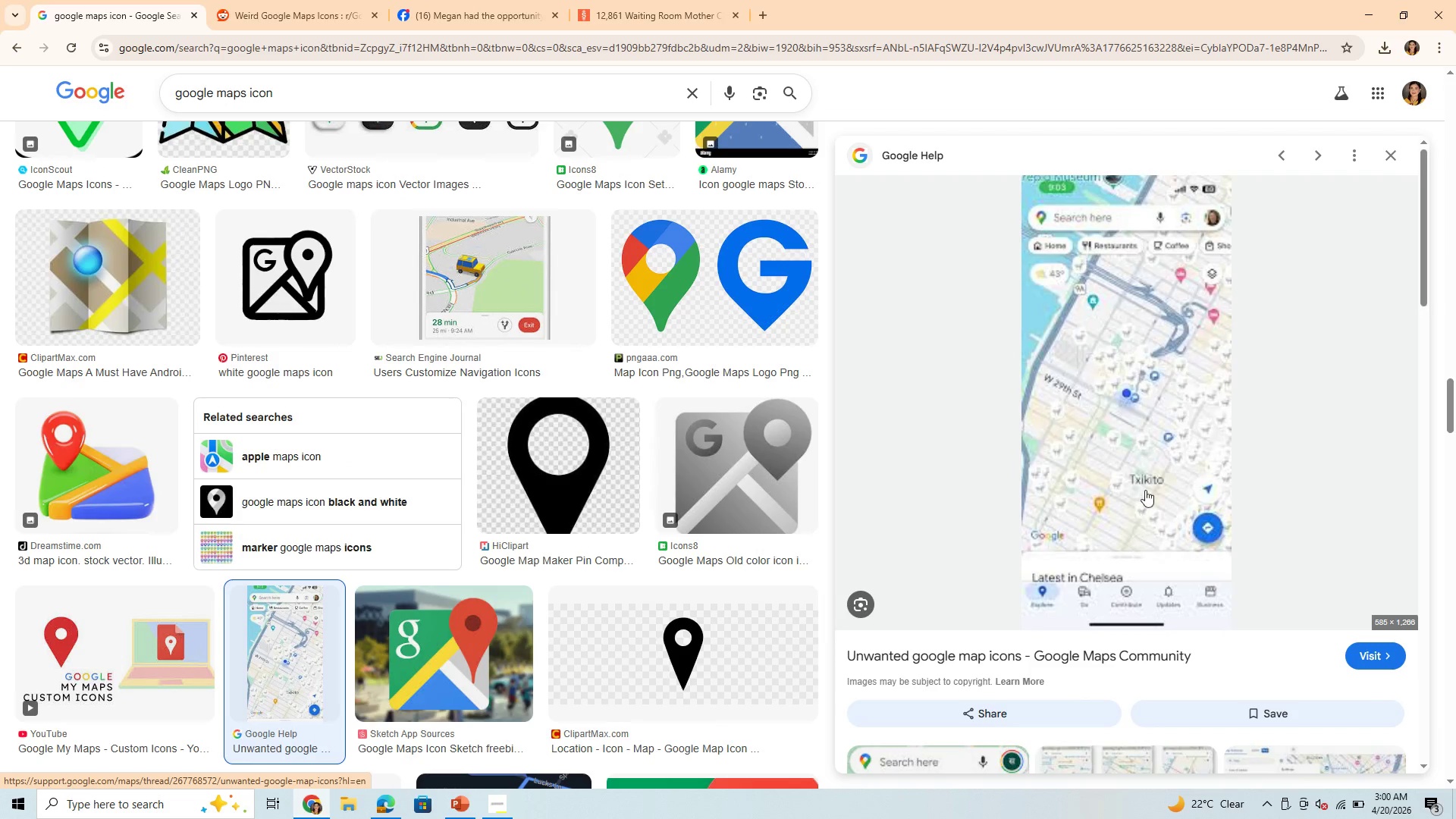 
scroll: coordinate [1071, 637], scroll_direction: down, amount: 8.0
 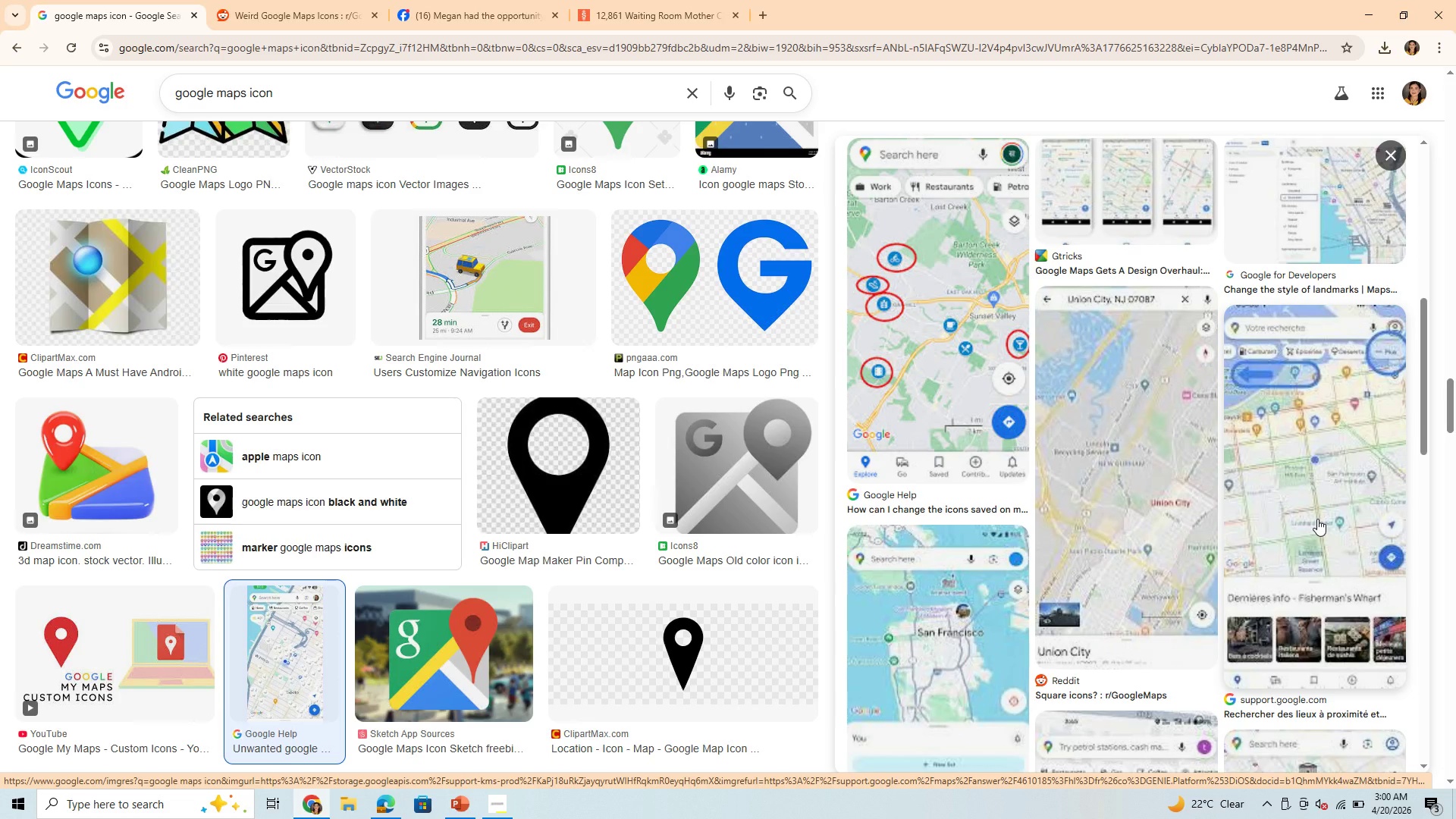 
left_click([1271, 497])
 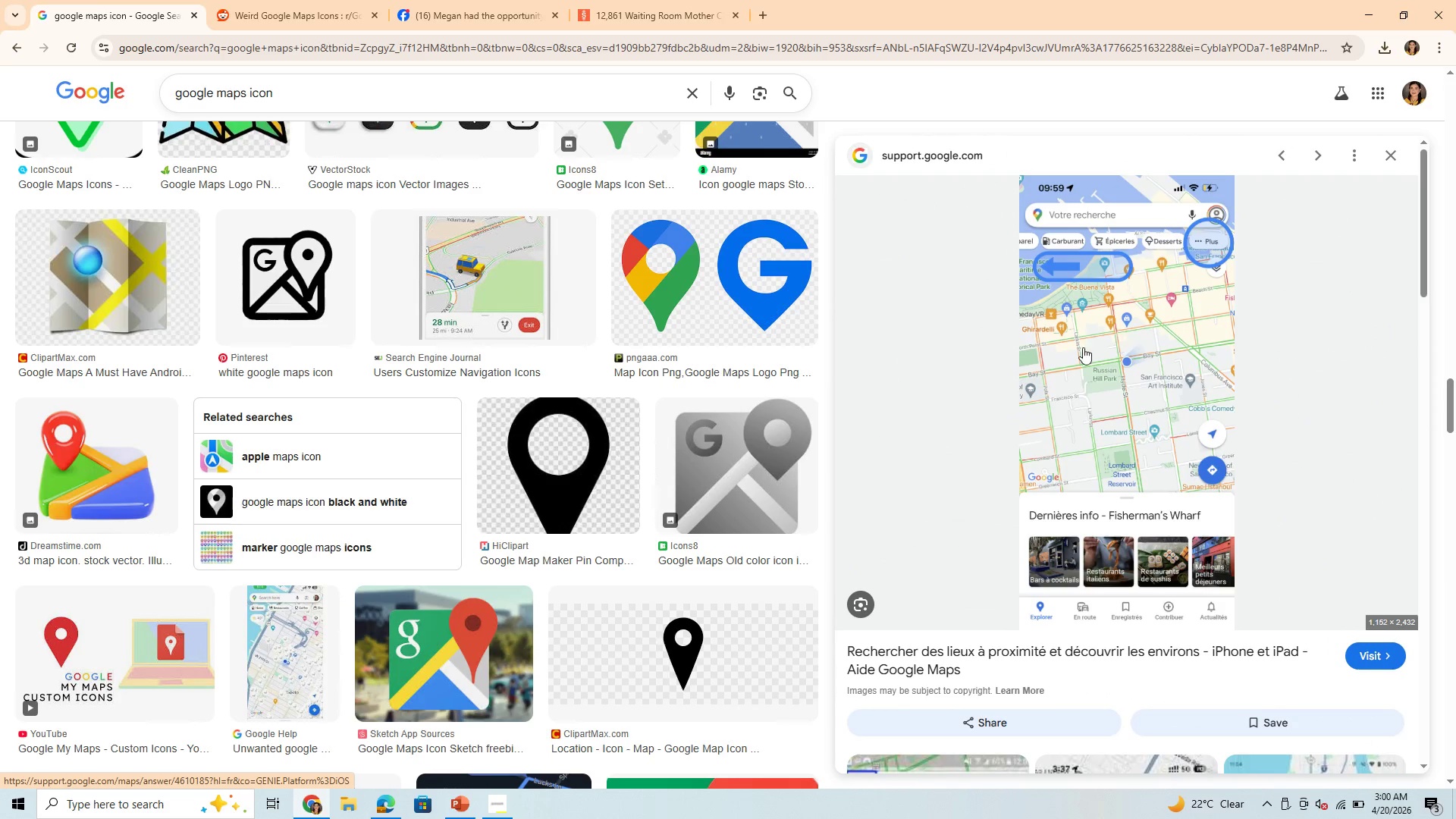 
right_click([1088, 341])
 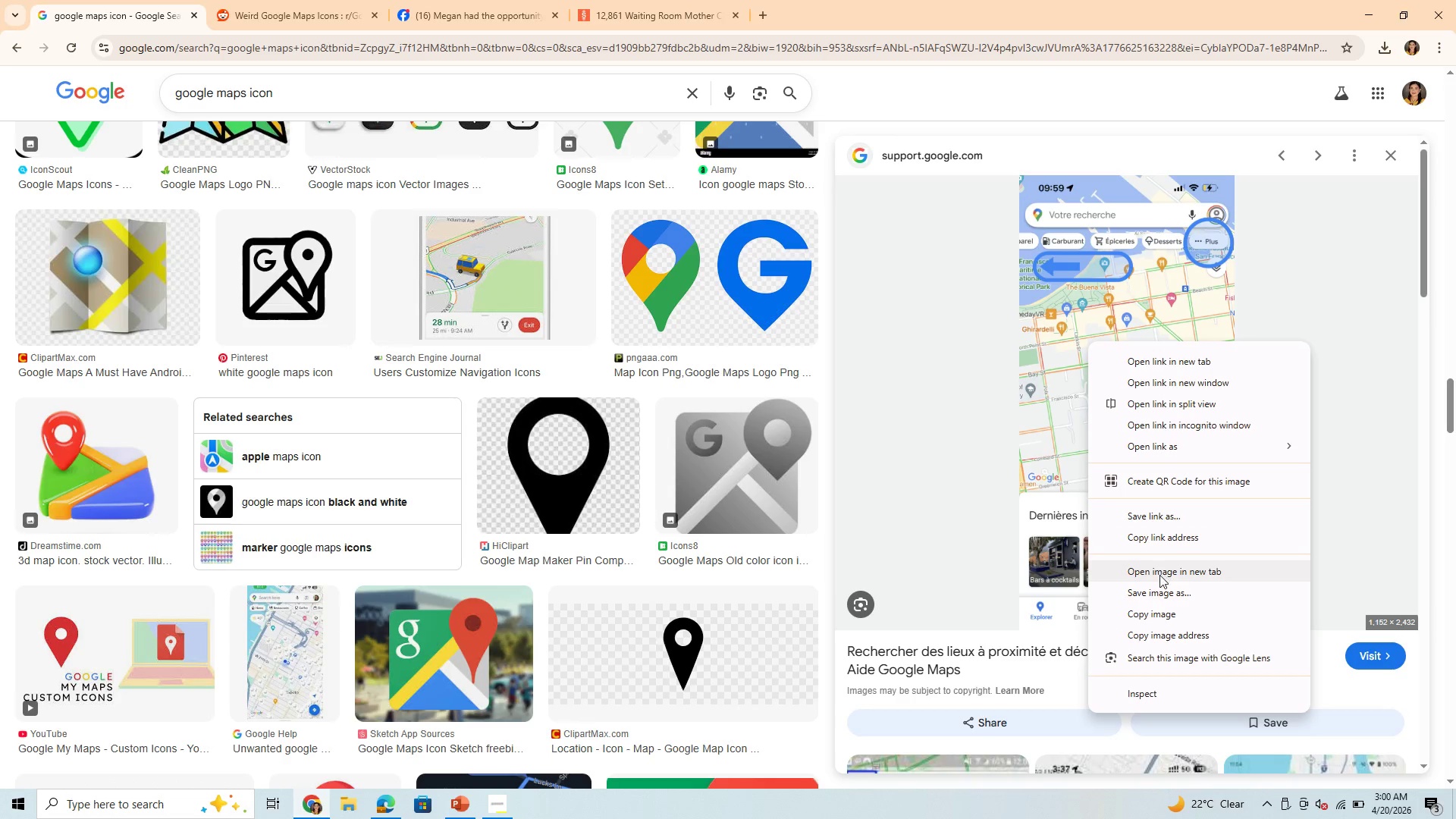 
left_click([1154, 592])
 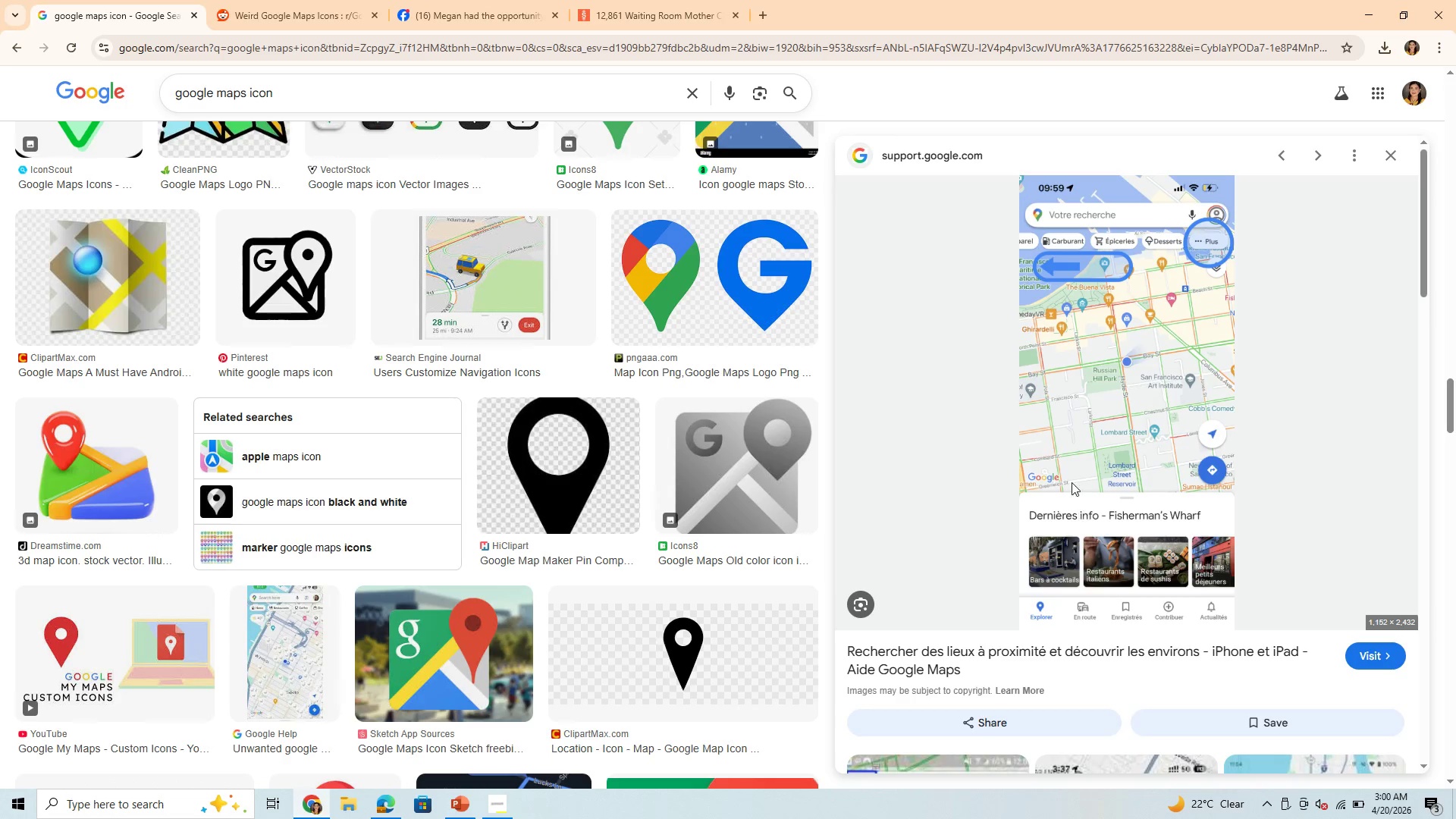 
scroll: coordinate [1045, 645], scroll_direction: down, amount: 6.0
 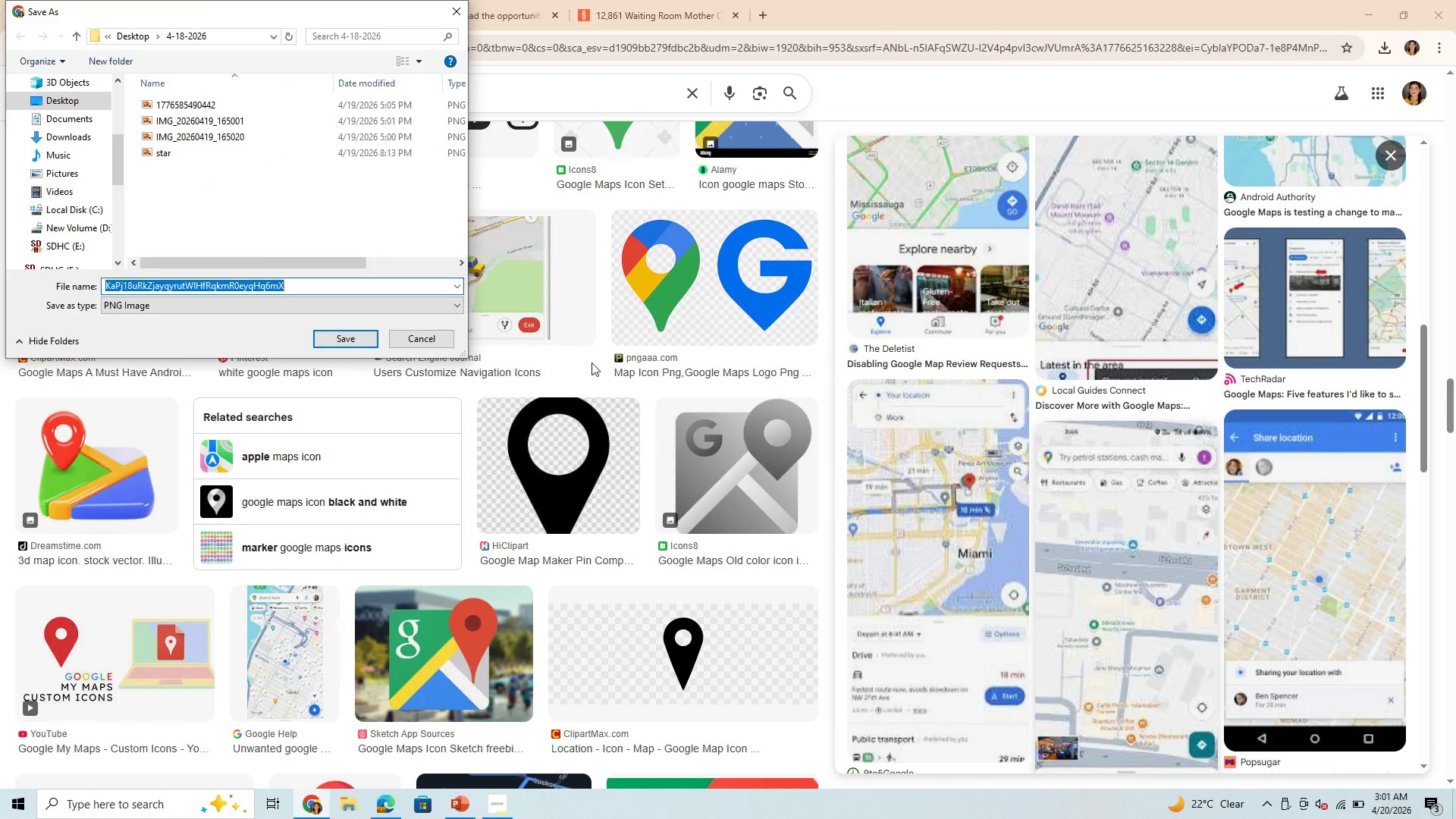 
type(MAPS)
 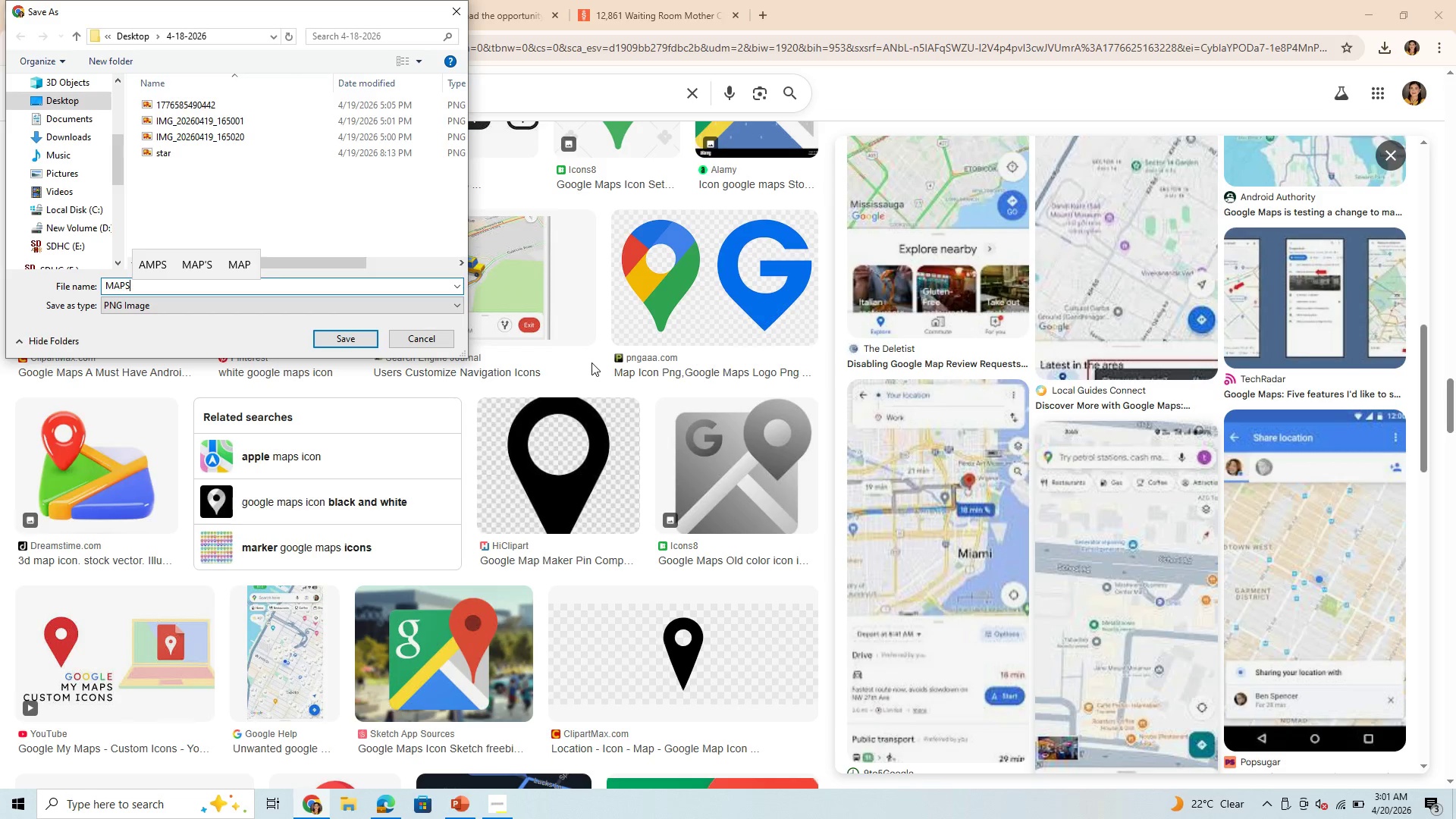 
key(Enter)
 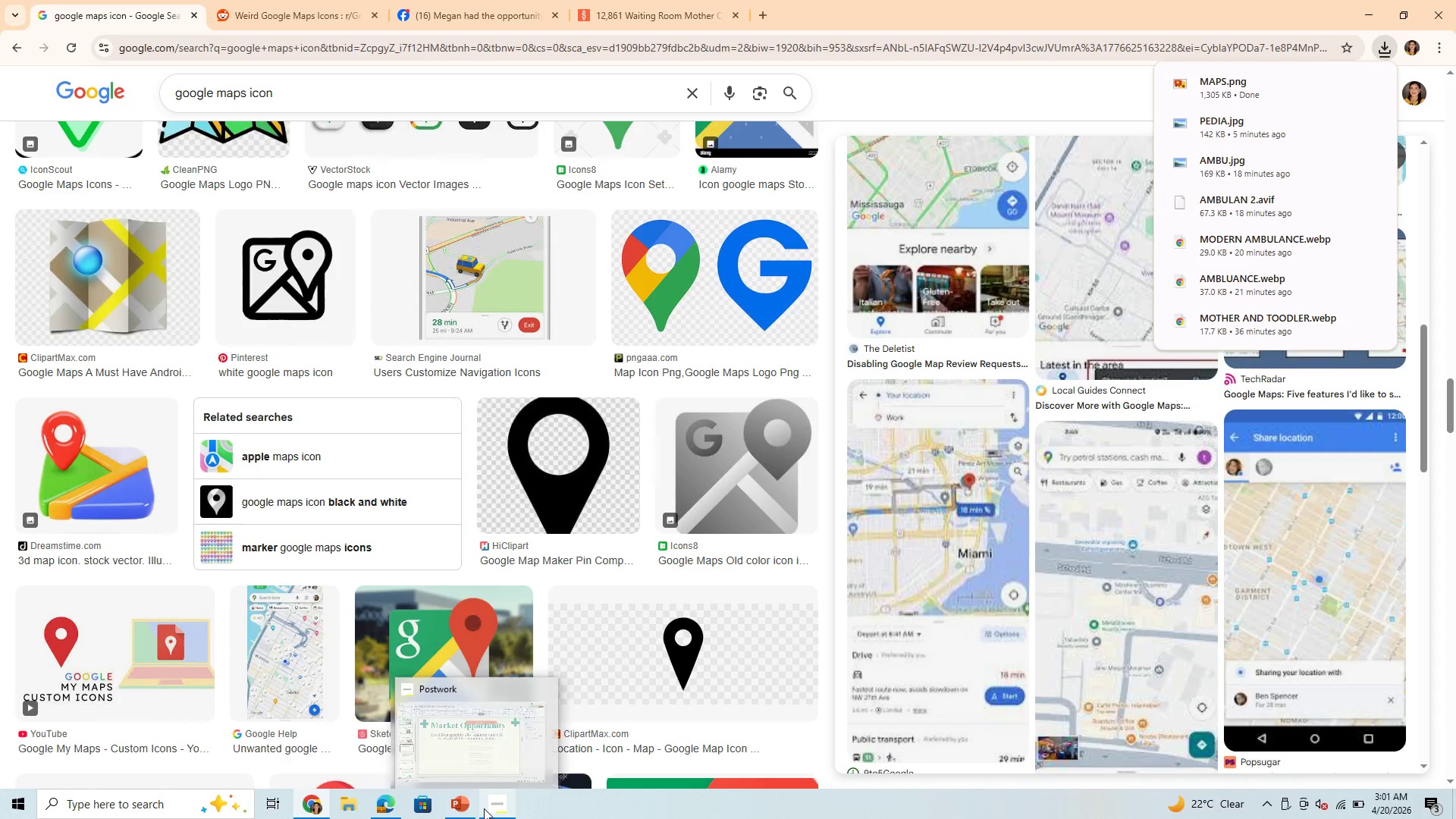 
wait(5.69)
 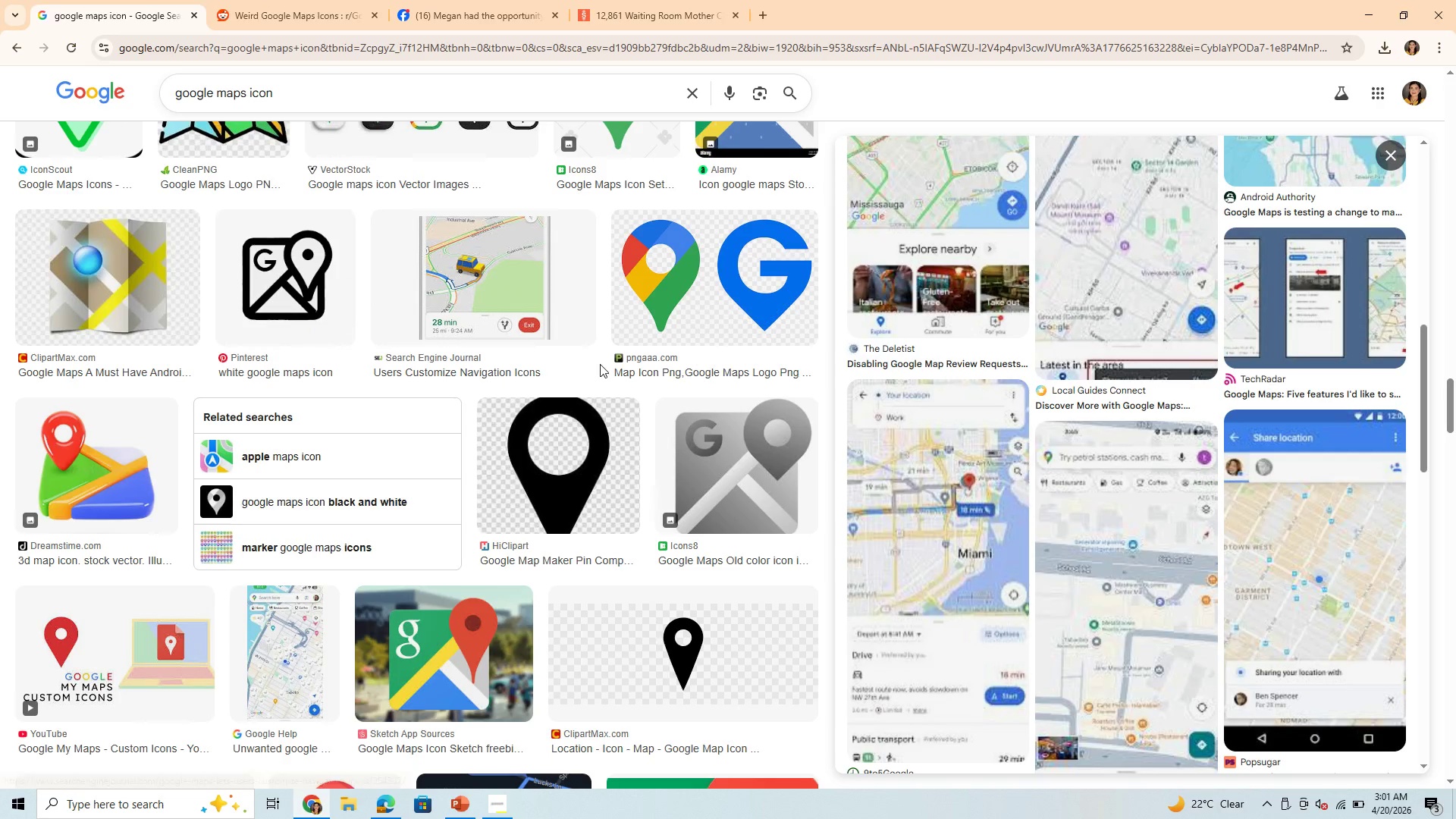 
left_click([465, 808])
 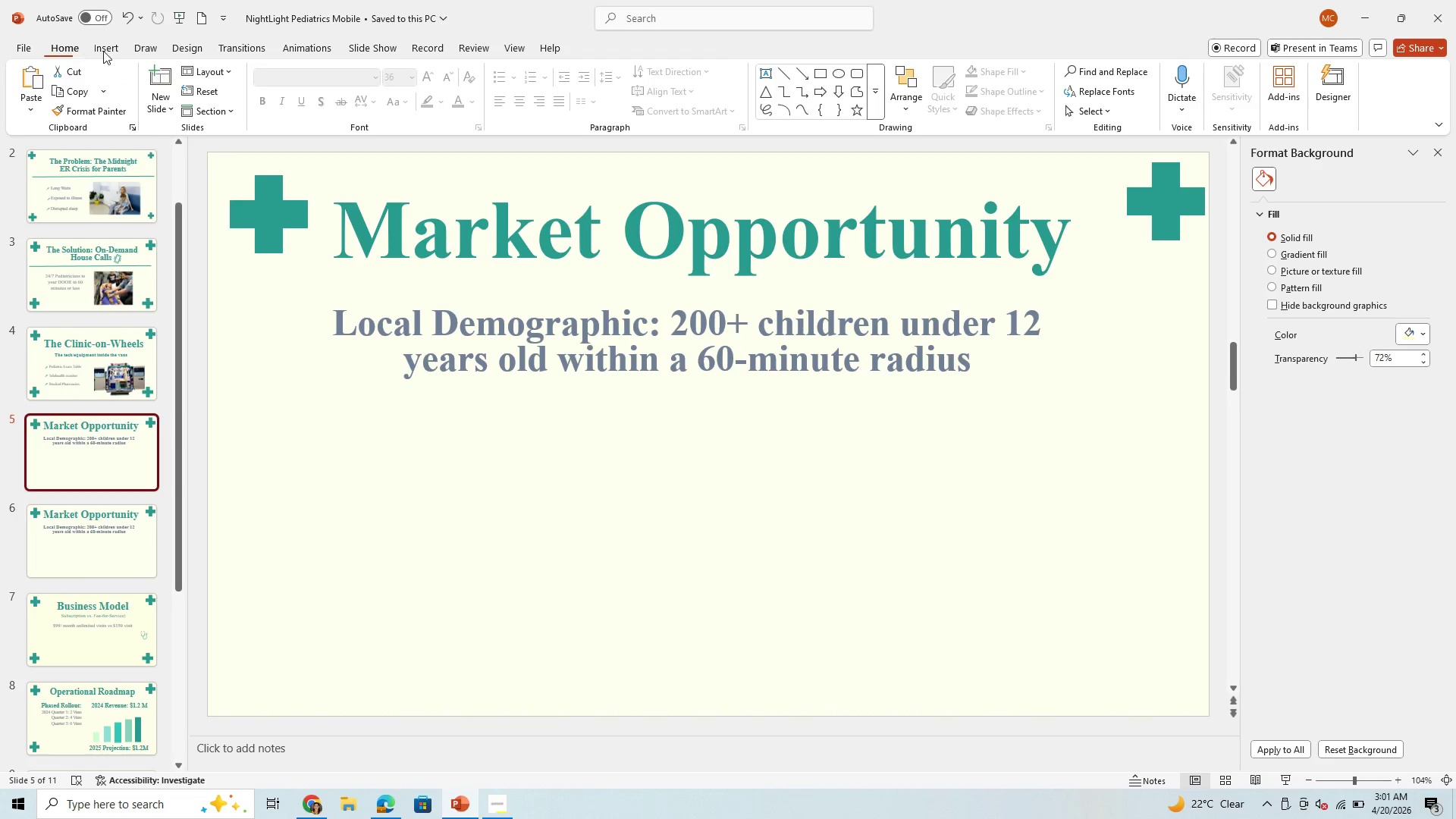 
left_click([106, 51])
 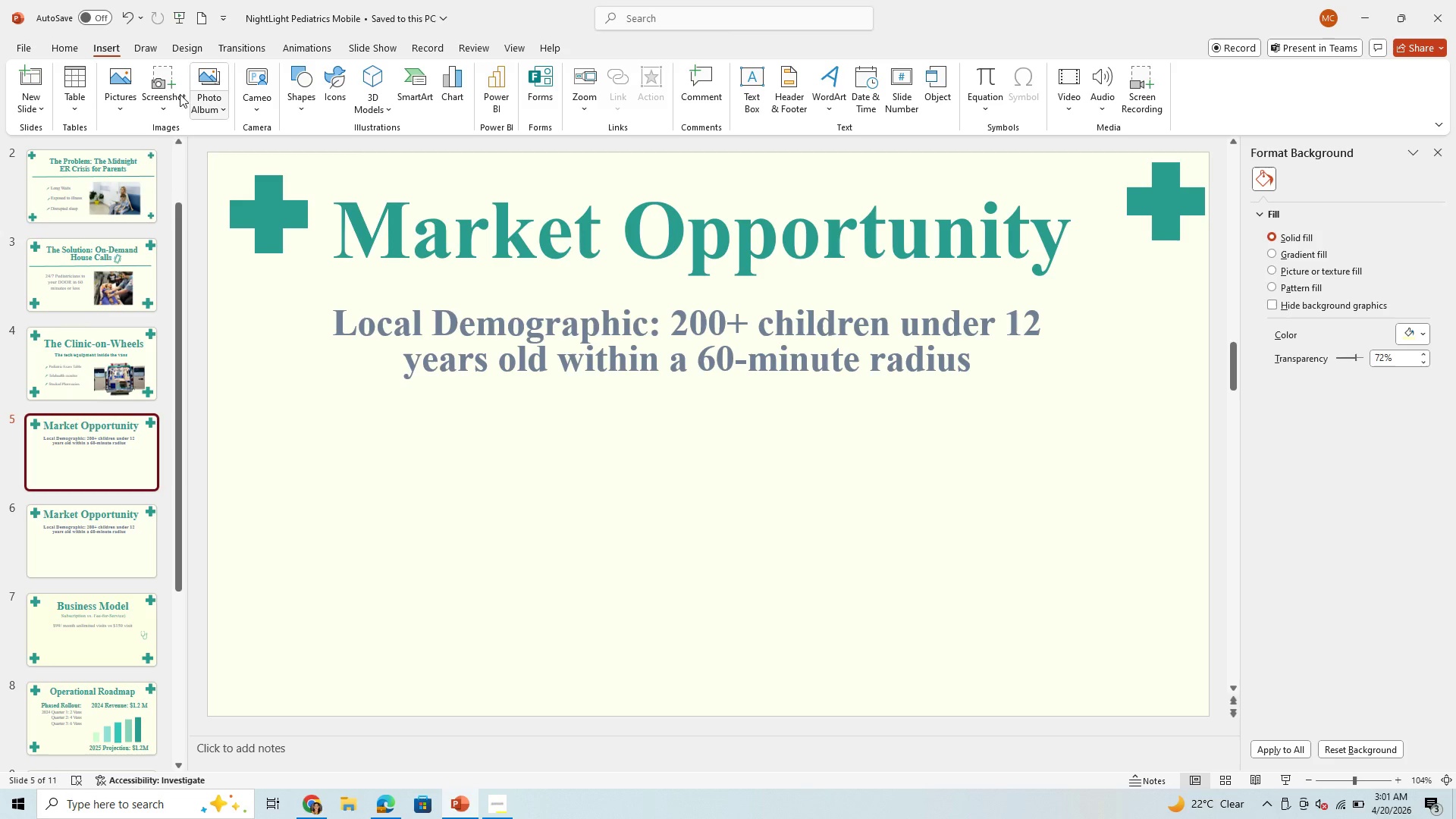 
left_click([124, 85])
 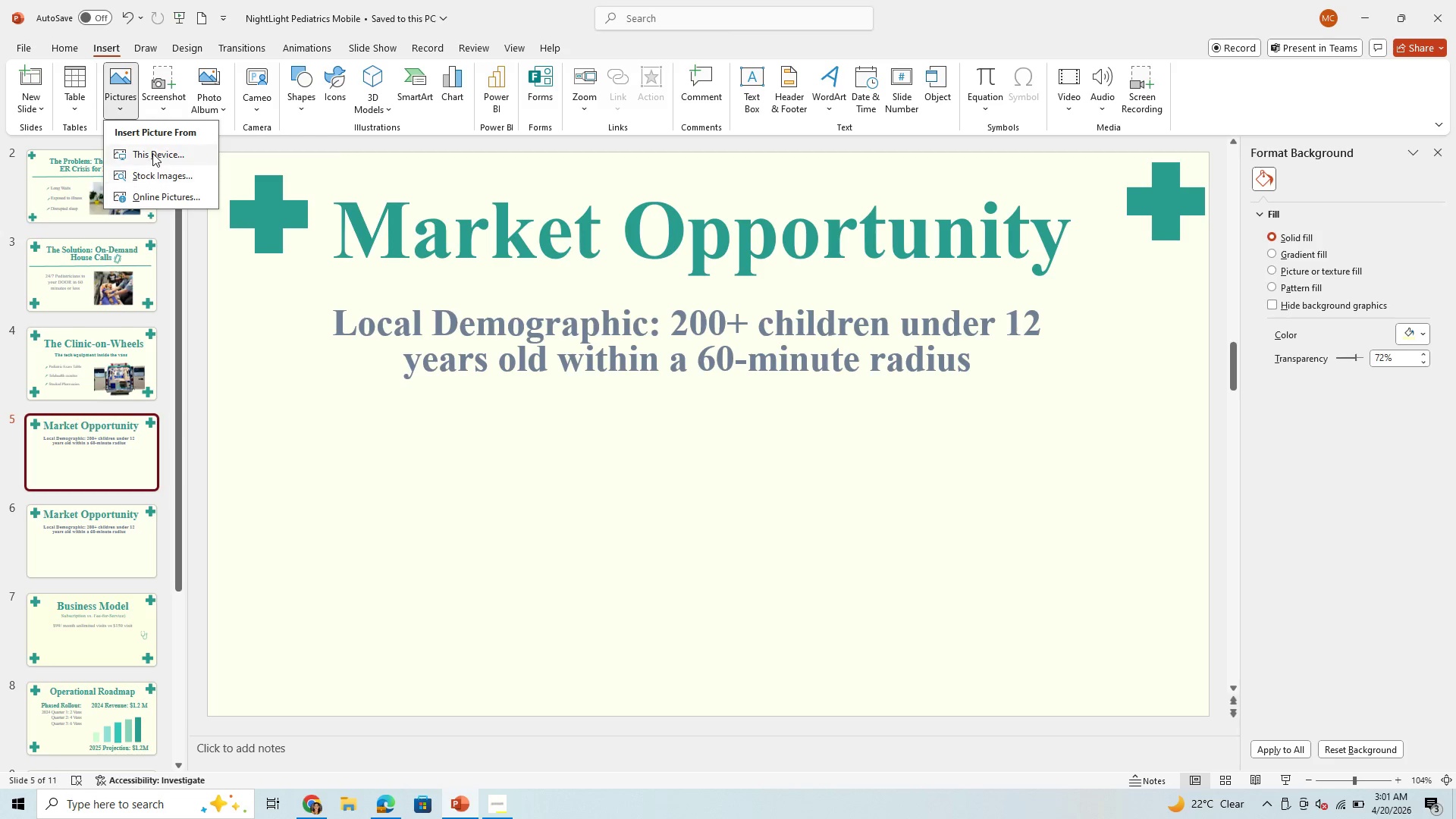 
left_click([152, 153])
 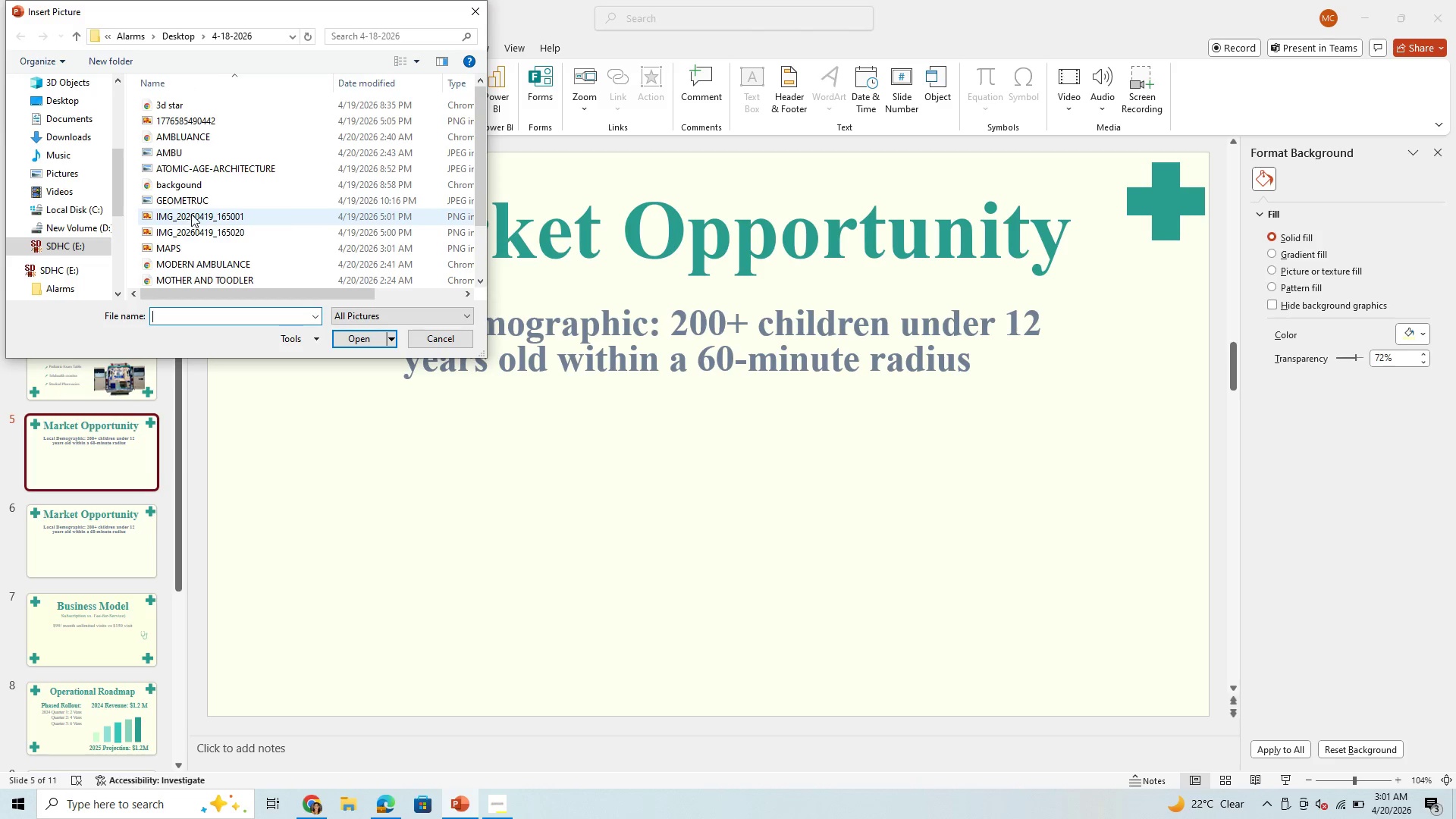 
scroll: coordinate [205, 196], scroll_direction: down, amount: 3.0
 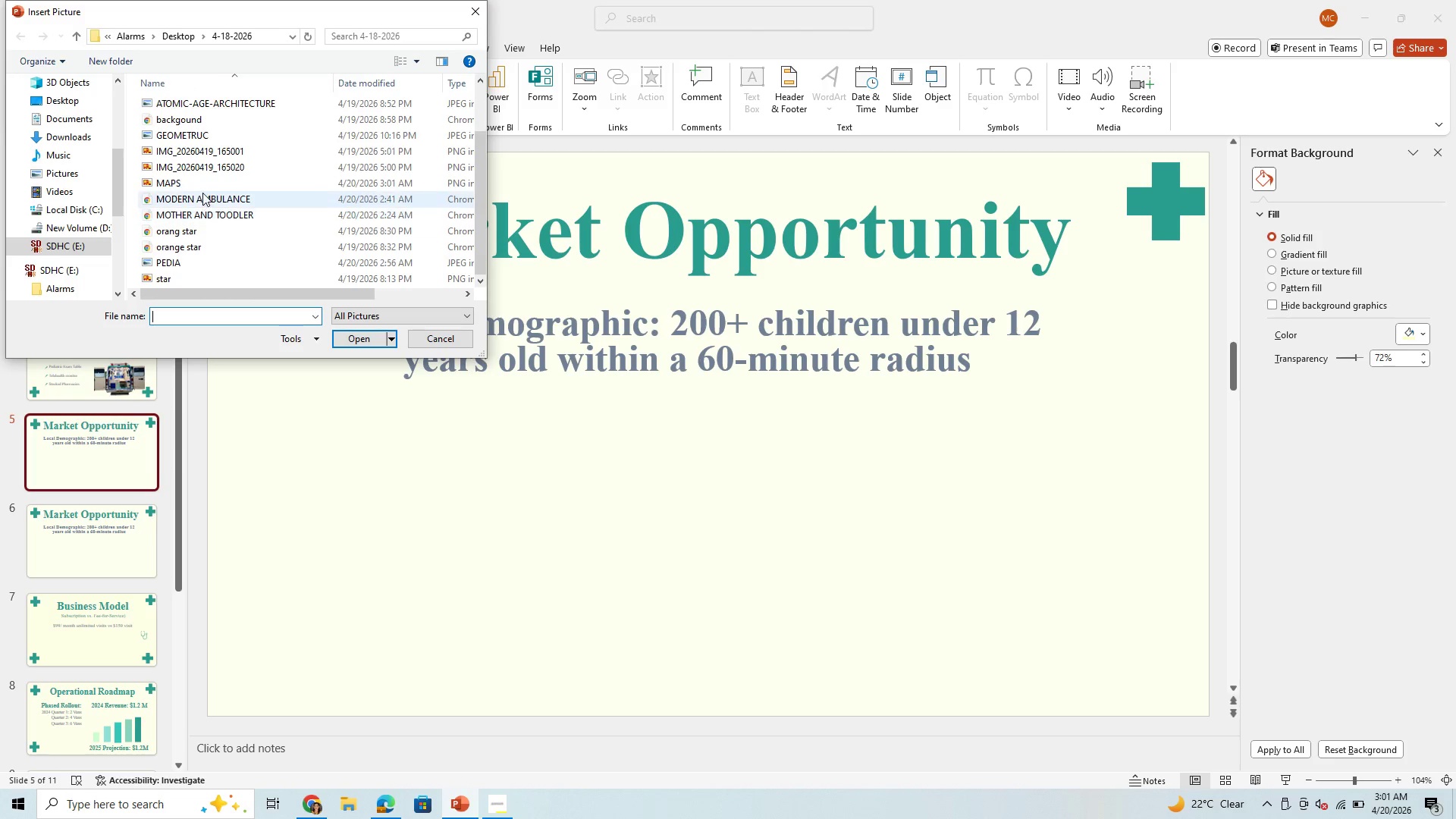 
left_click([202, 184])
 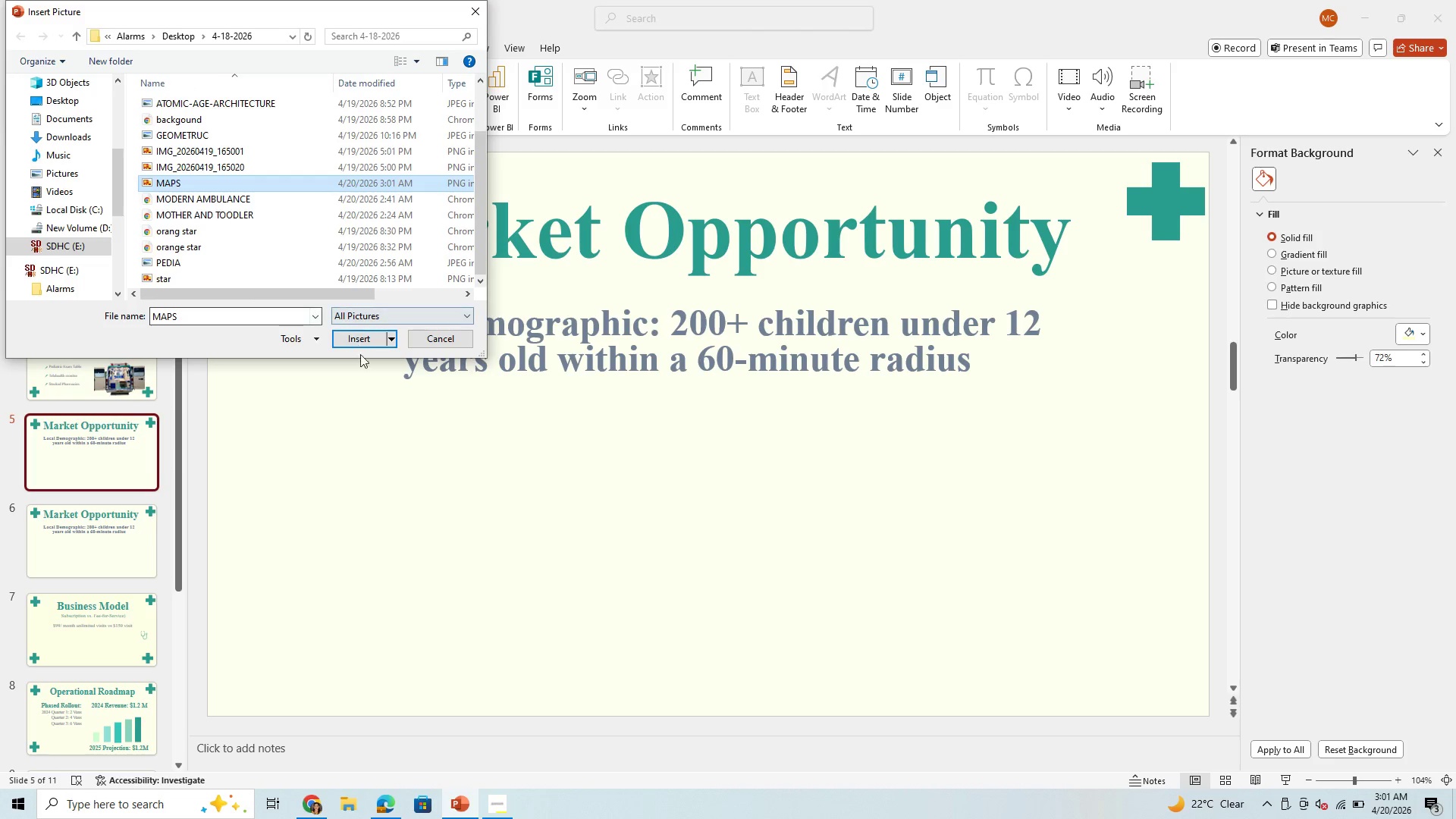 
left_click([366, 338])
 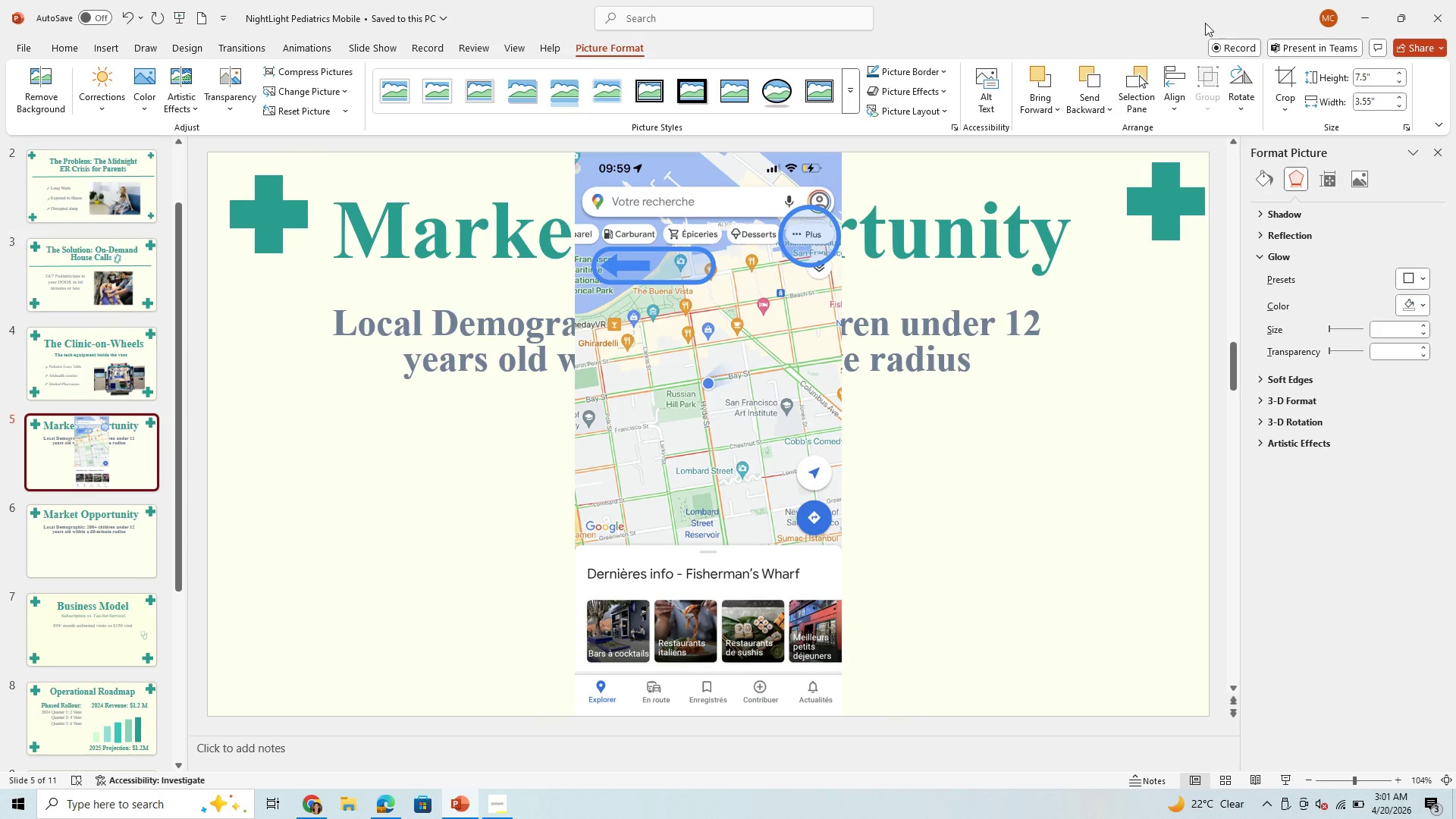 
left_click([1288, 71])
 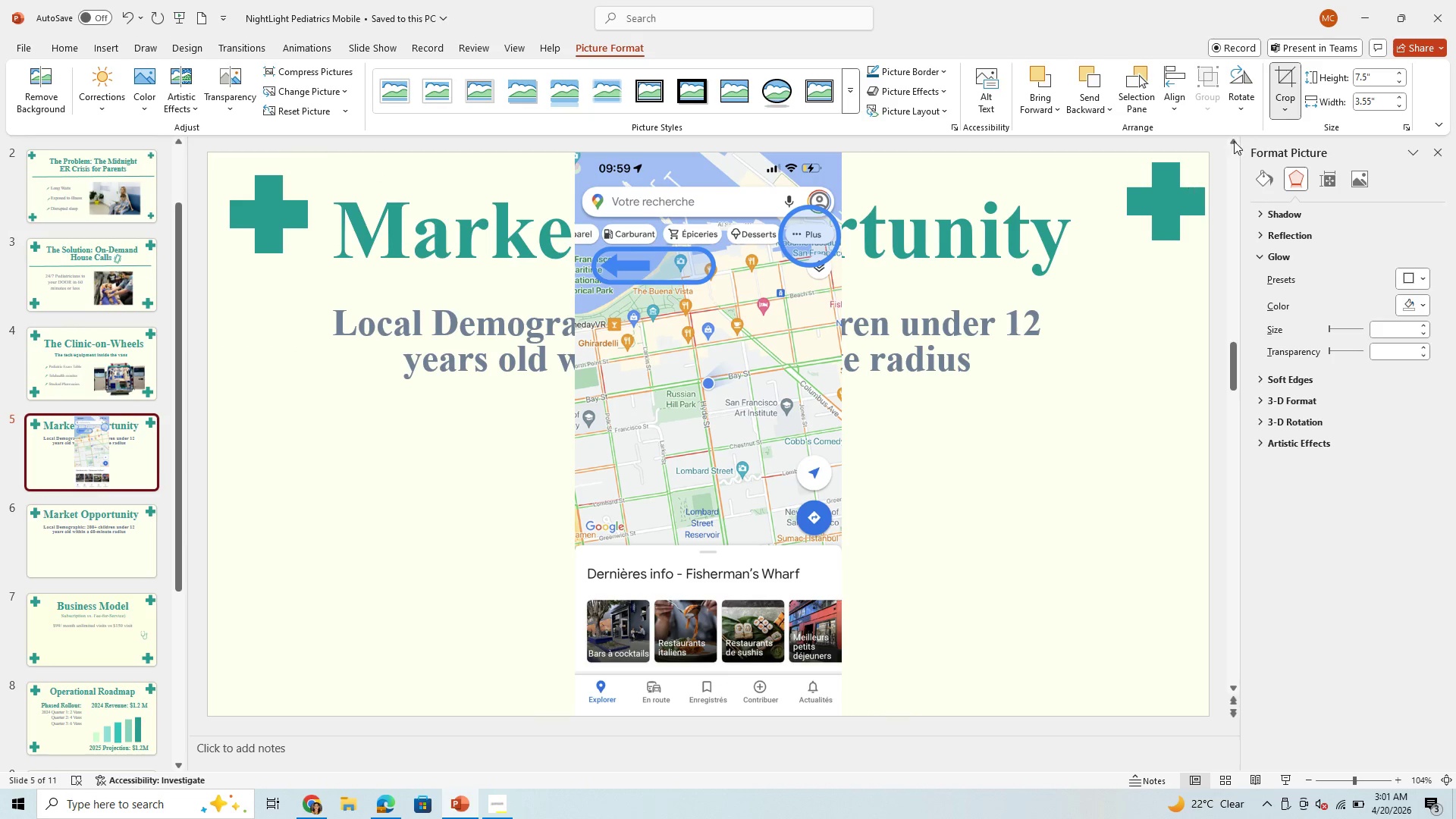 
left_click([1280, 82])
 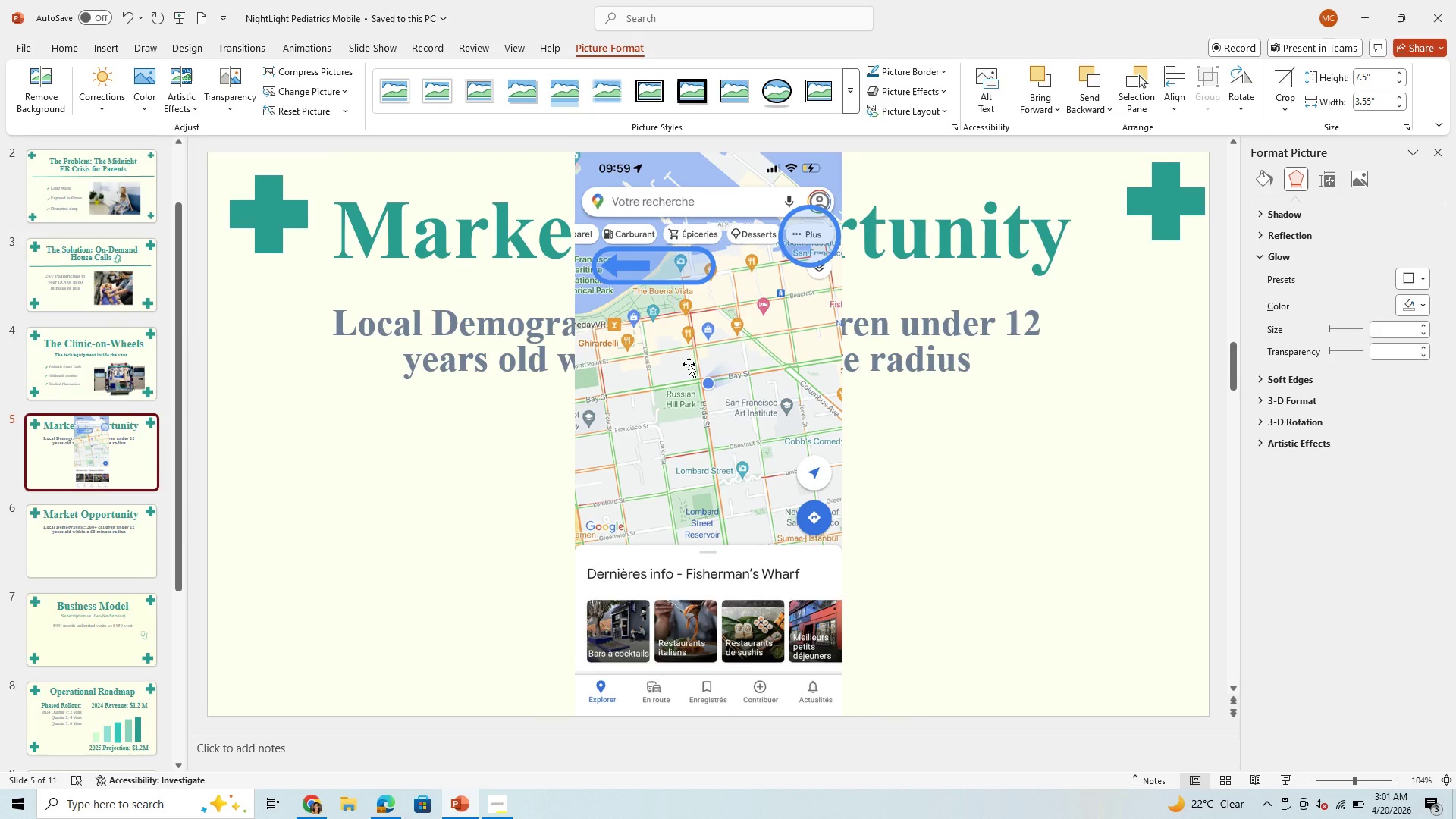 
left_click_drag(start_coordinate=[689, 364], to_coordinate=[689, 391])
 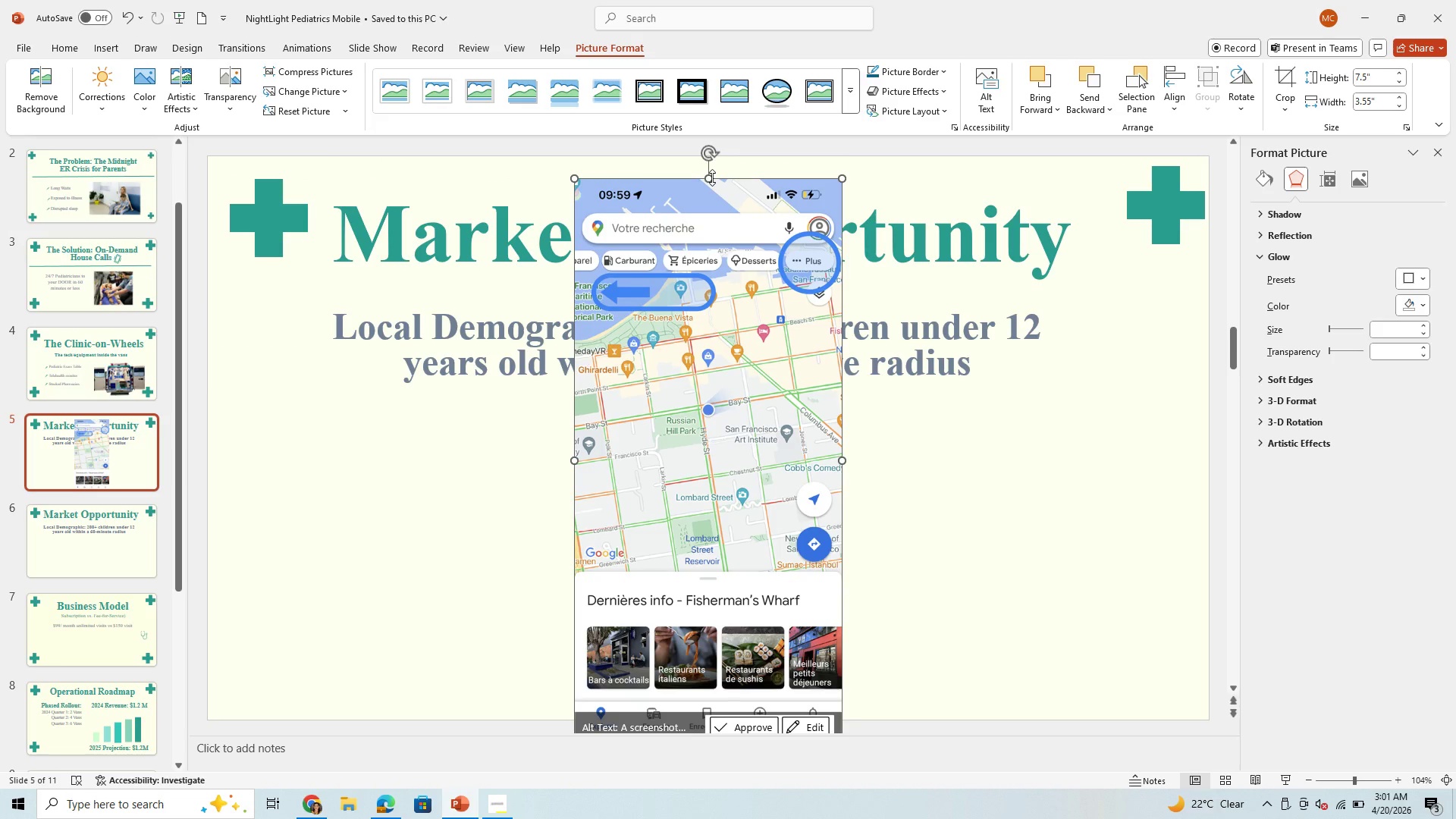 
left_click_drag(start_coordinate=[712, 177], to_coordinate=[713, 194])
 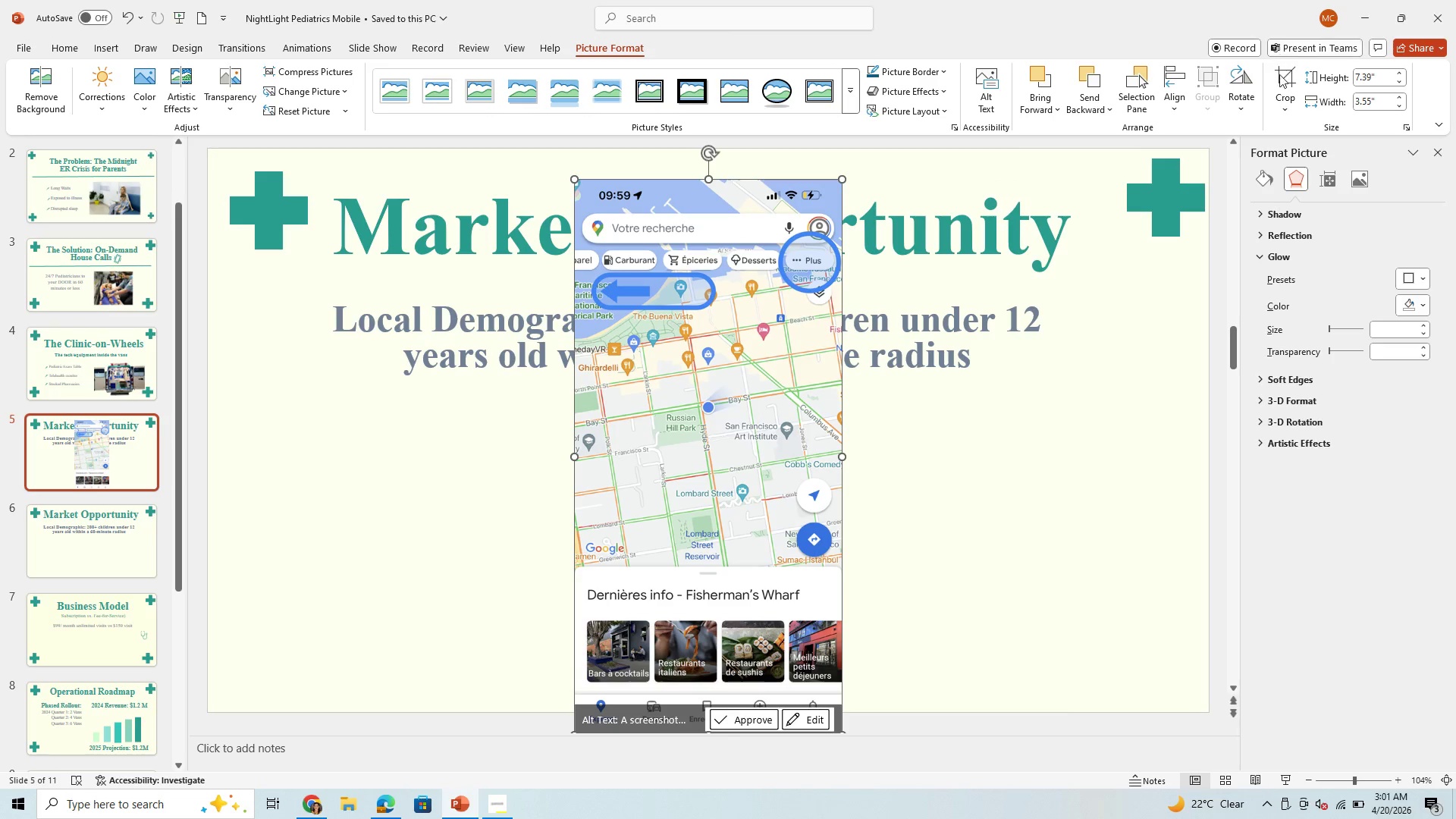 
left_click([1279, 77])
 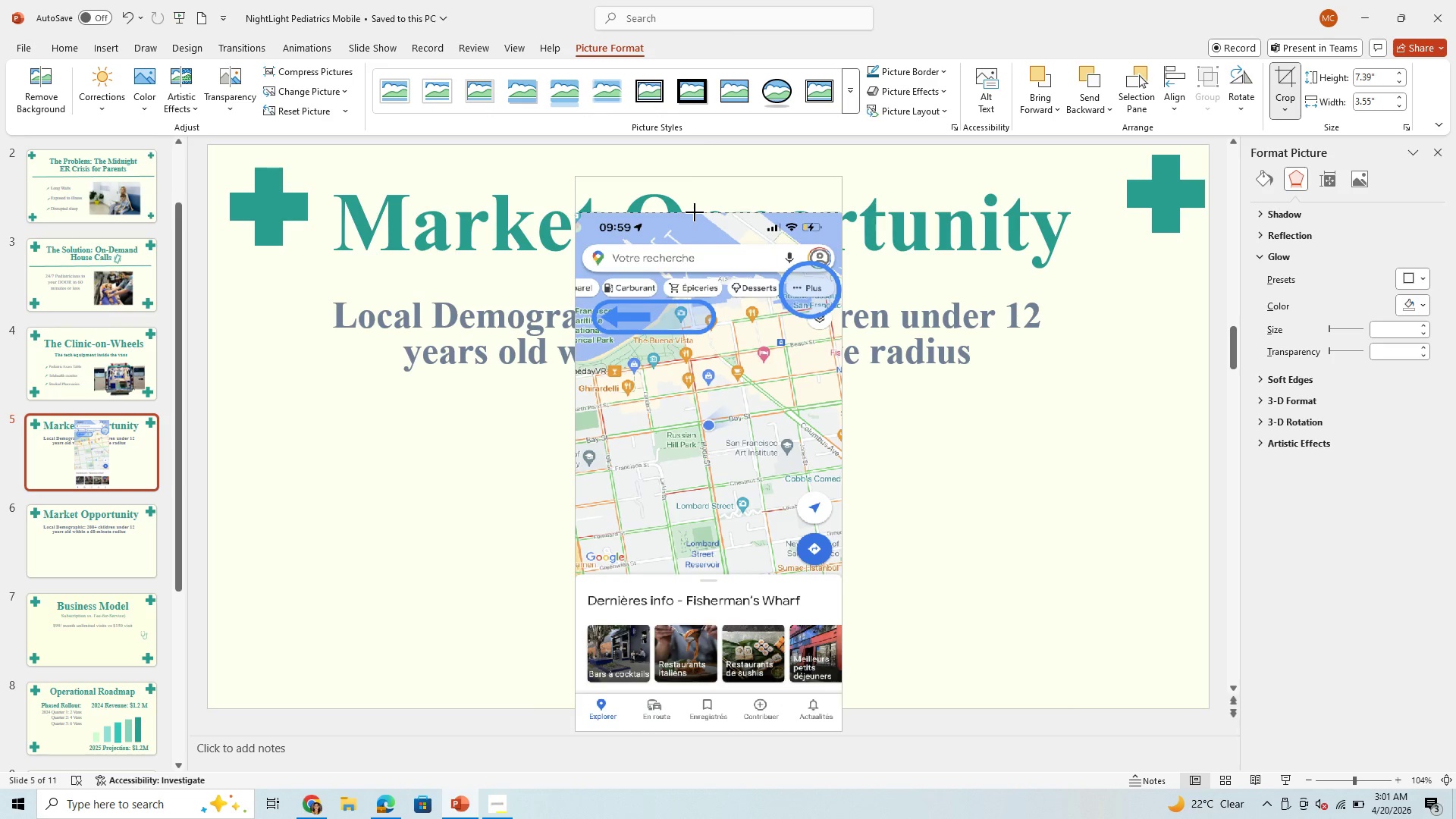 
left_click([707, 174])
 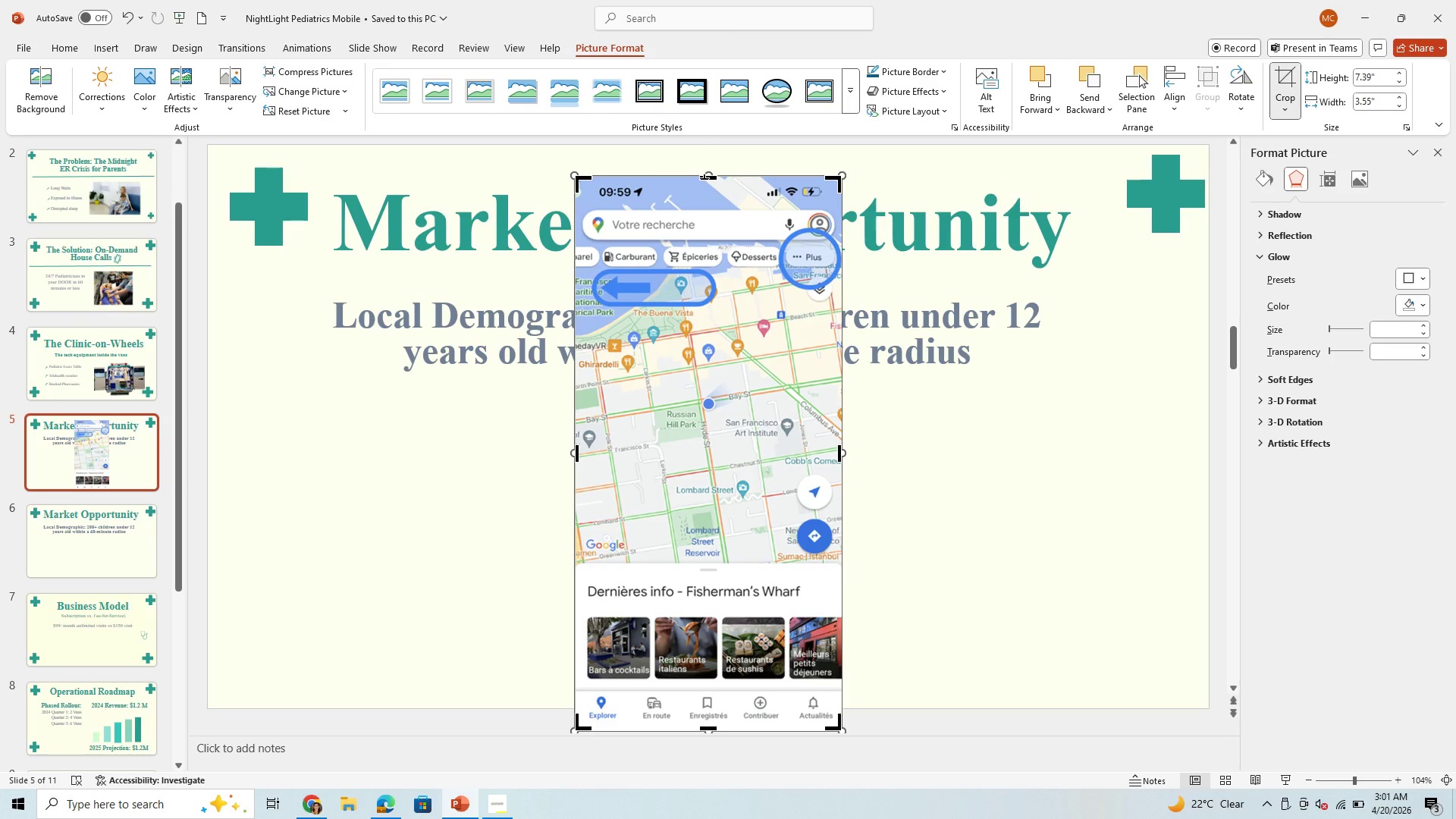 
left_click_drag(start_coordinate=[704, 179], to_coordinate=[707, 310])
 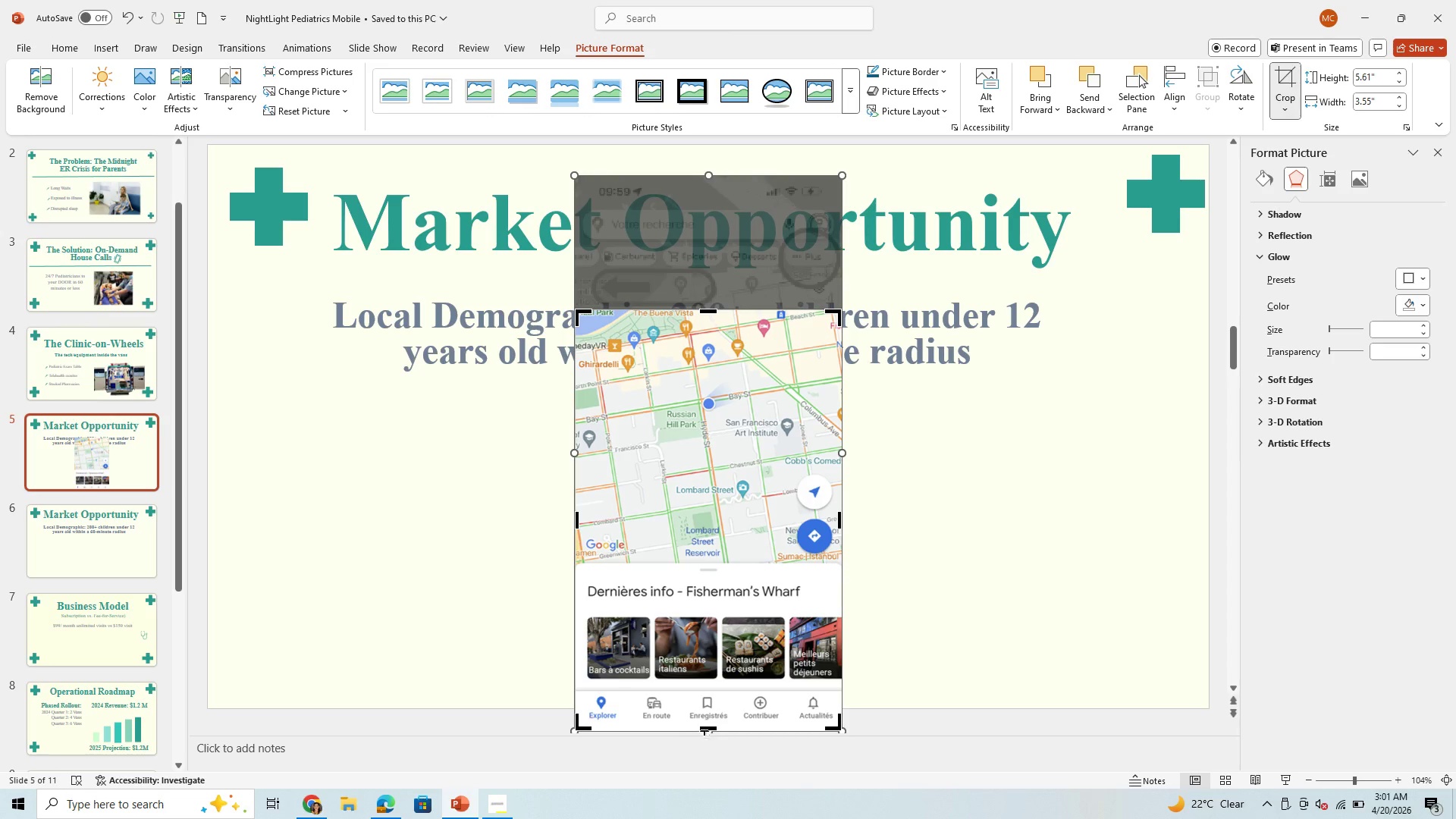 
left_click_drag(start_coordinate=[706, 729], to_coordinate=[777, 479])
 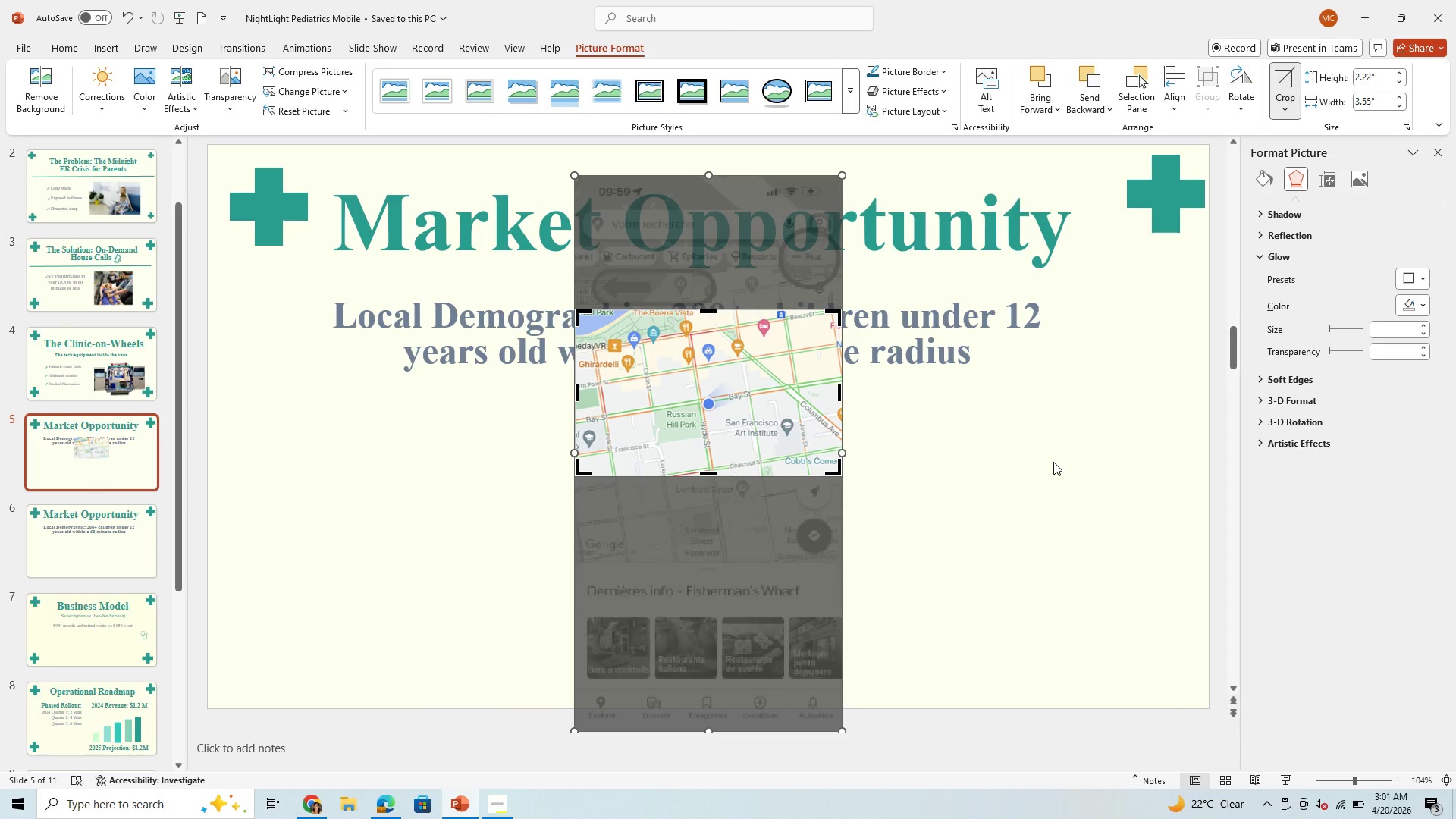 
key(Enter)
 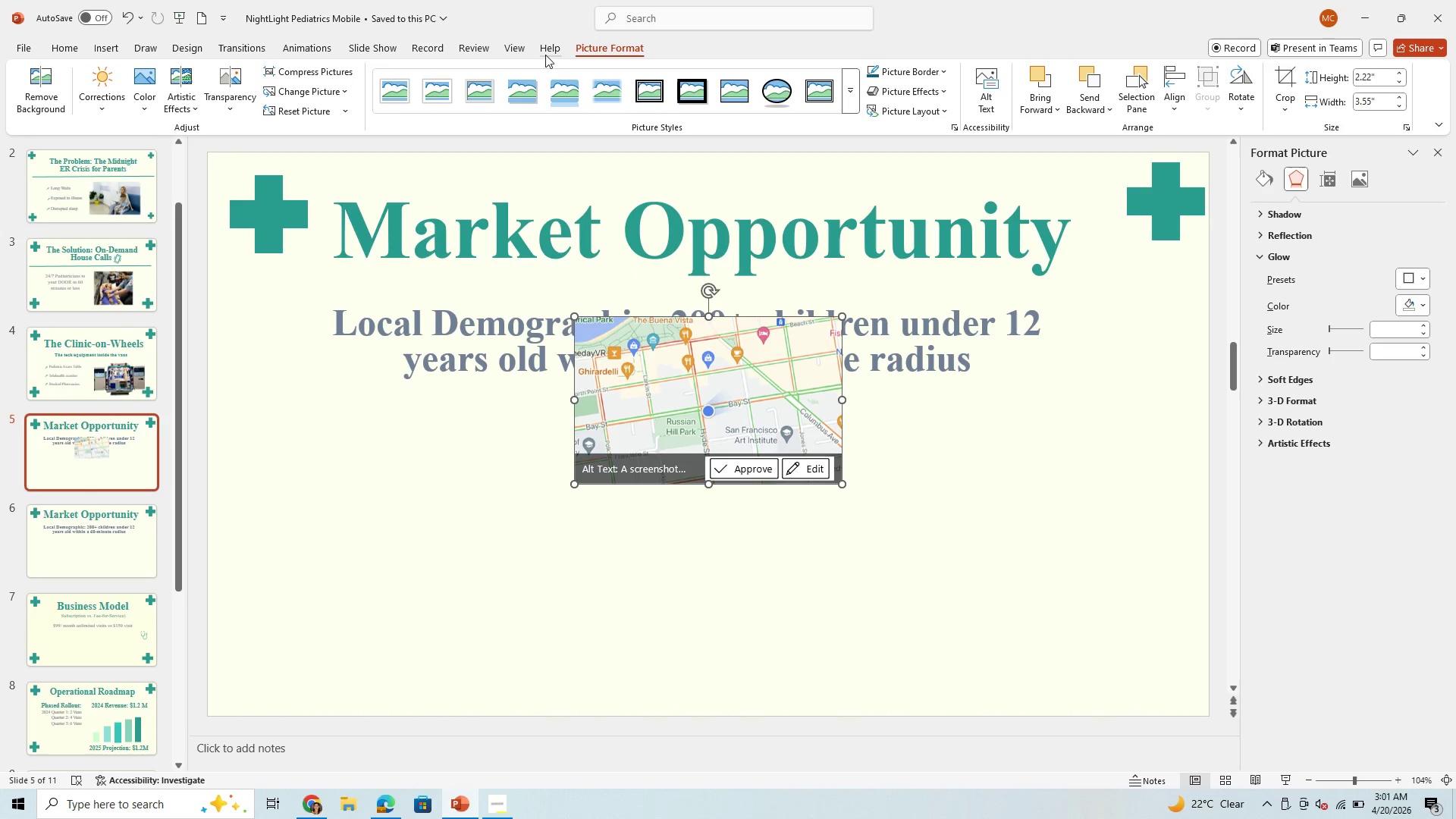 
left_click([598, 93])
 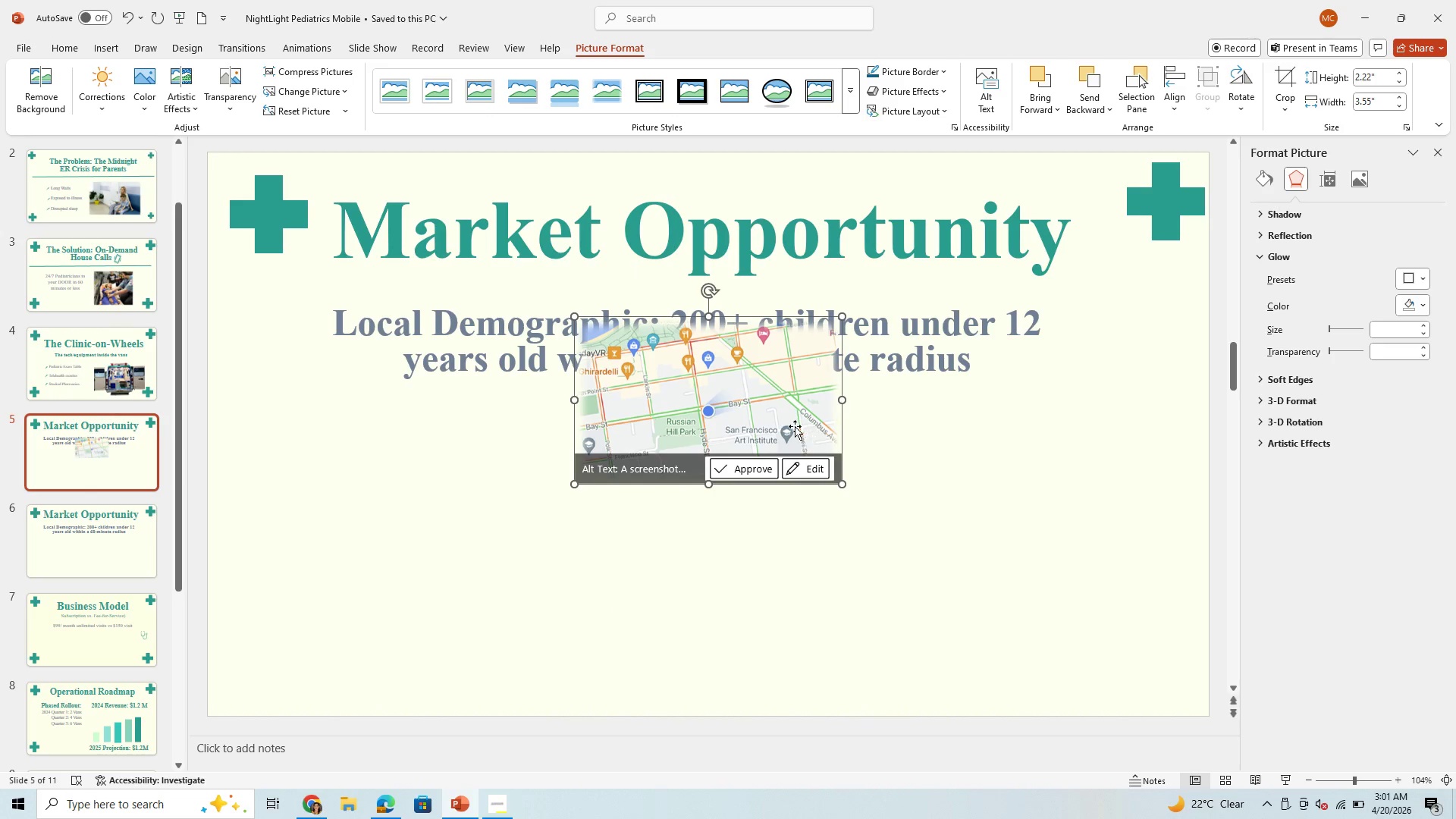 
left_click_drag(start_coordinate=[792, 425], to_coordinate=[1078, 522])
 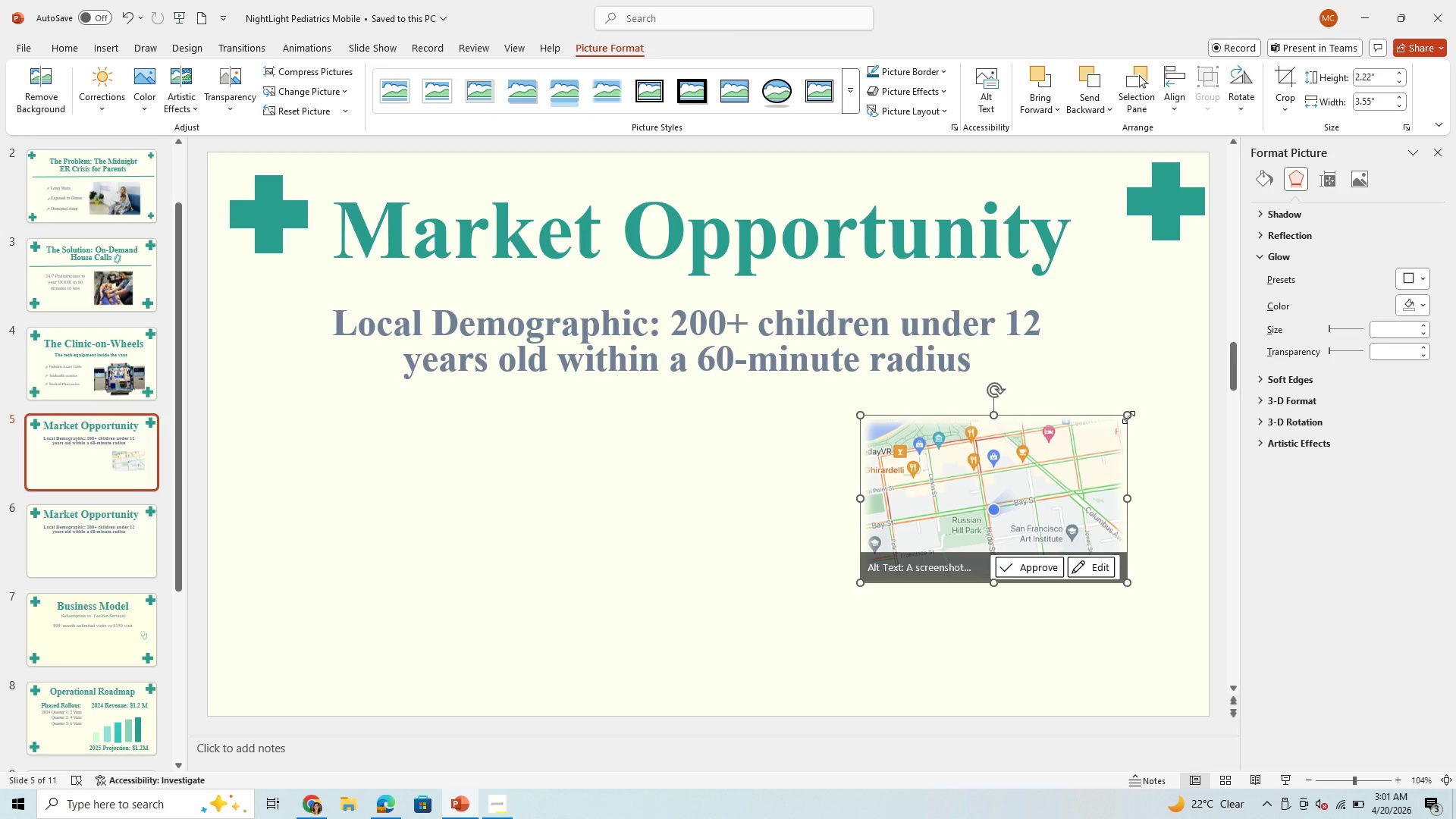 
left_click_drag(start_coordinate=[1128, 417], to_coordinate=[1150, 369])
 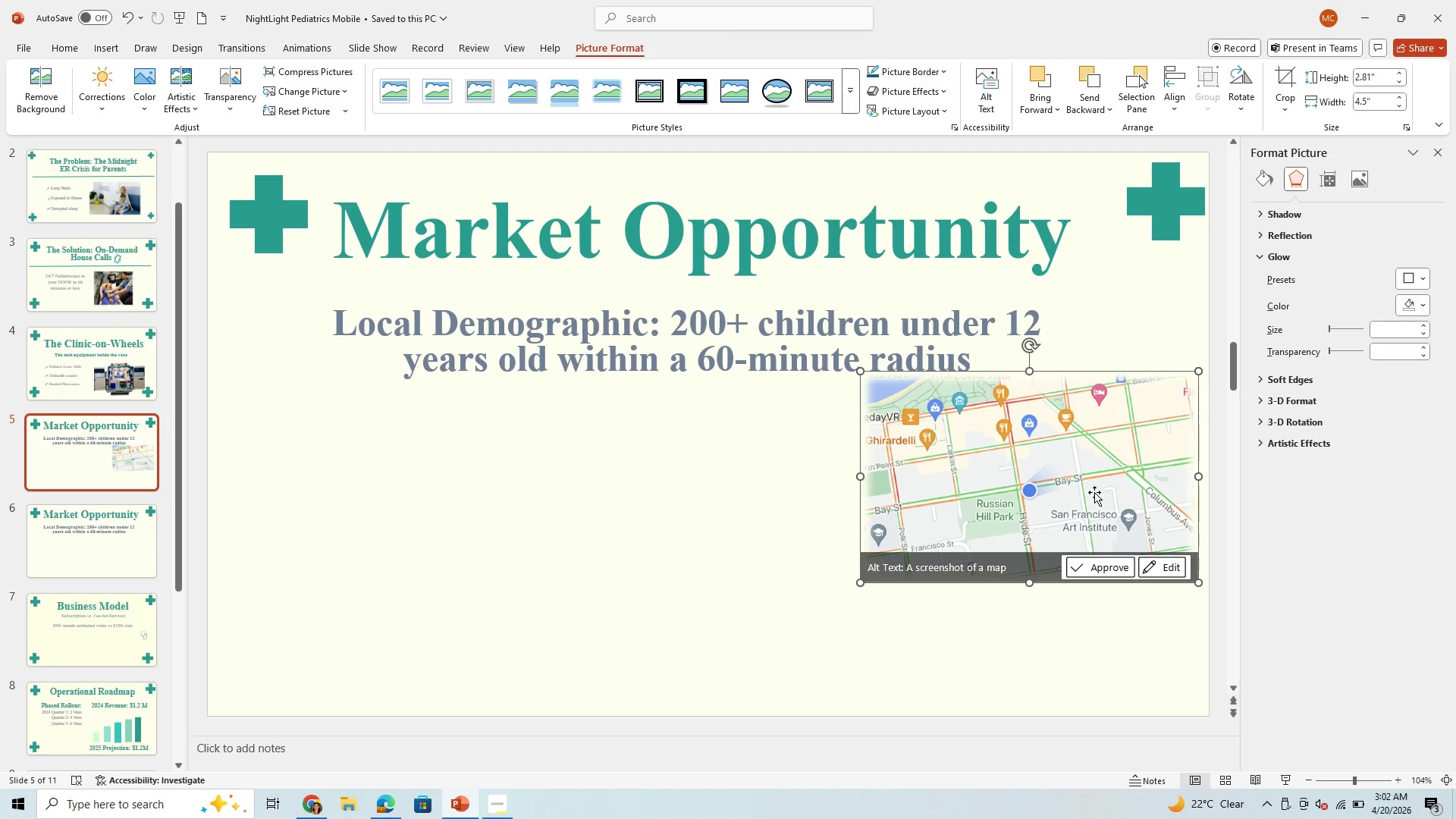 
left_click_drag(start_coordinate=[1094, 492], to_coordinate=[1027, 532])
 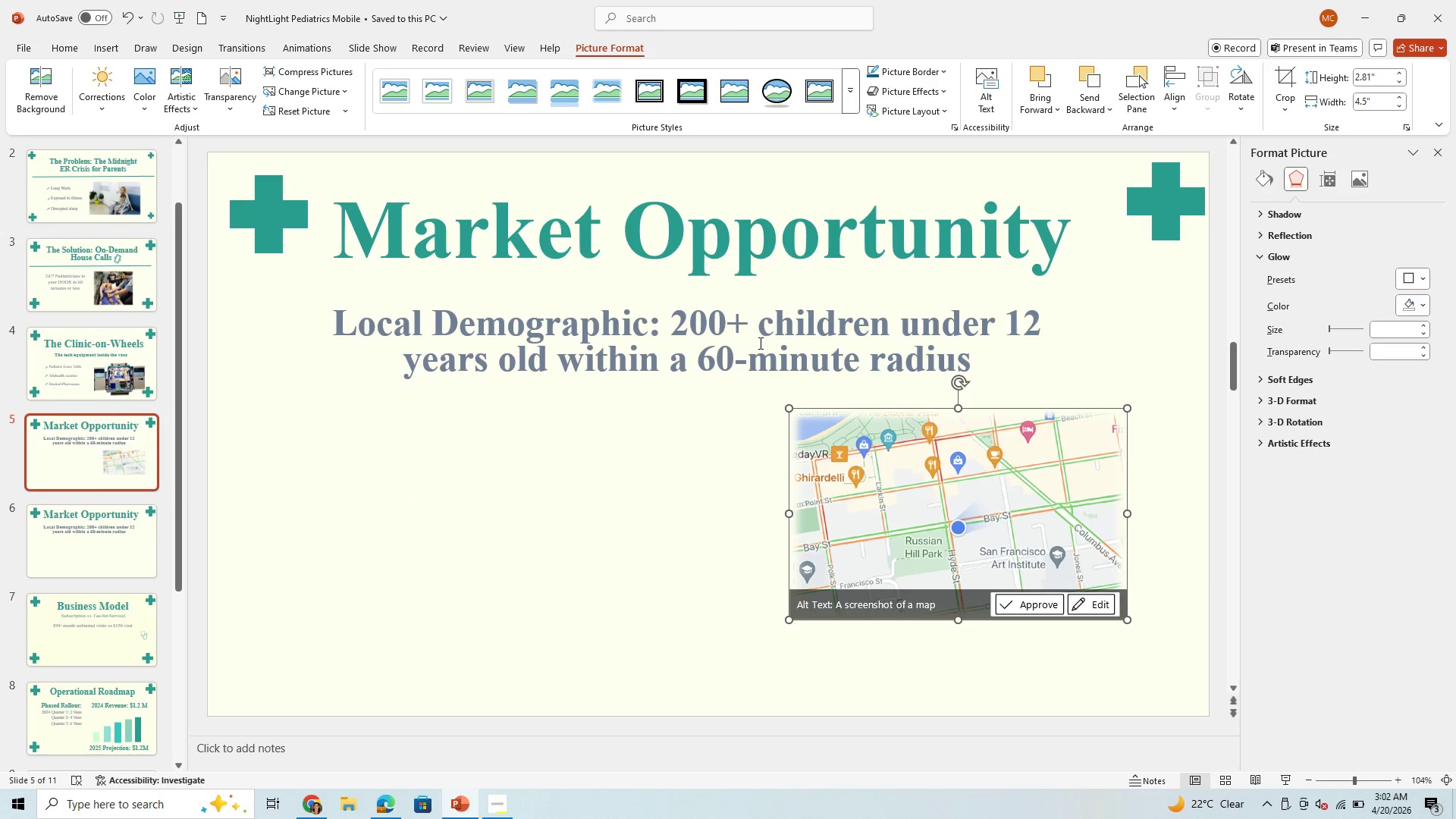 
left_click([759, 343])
 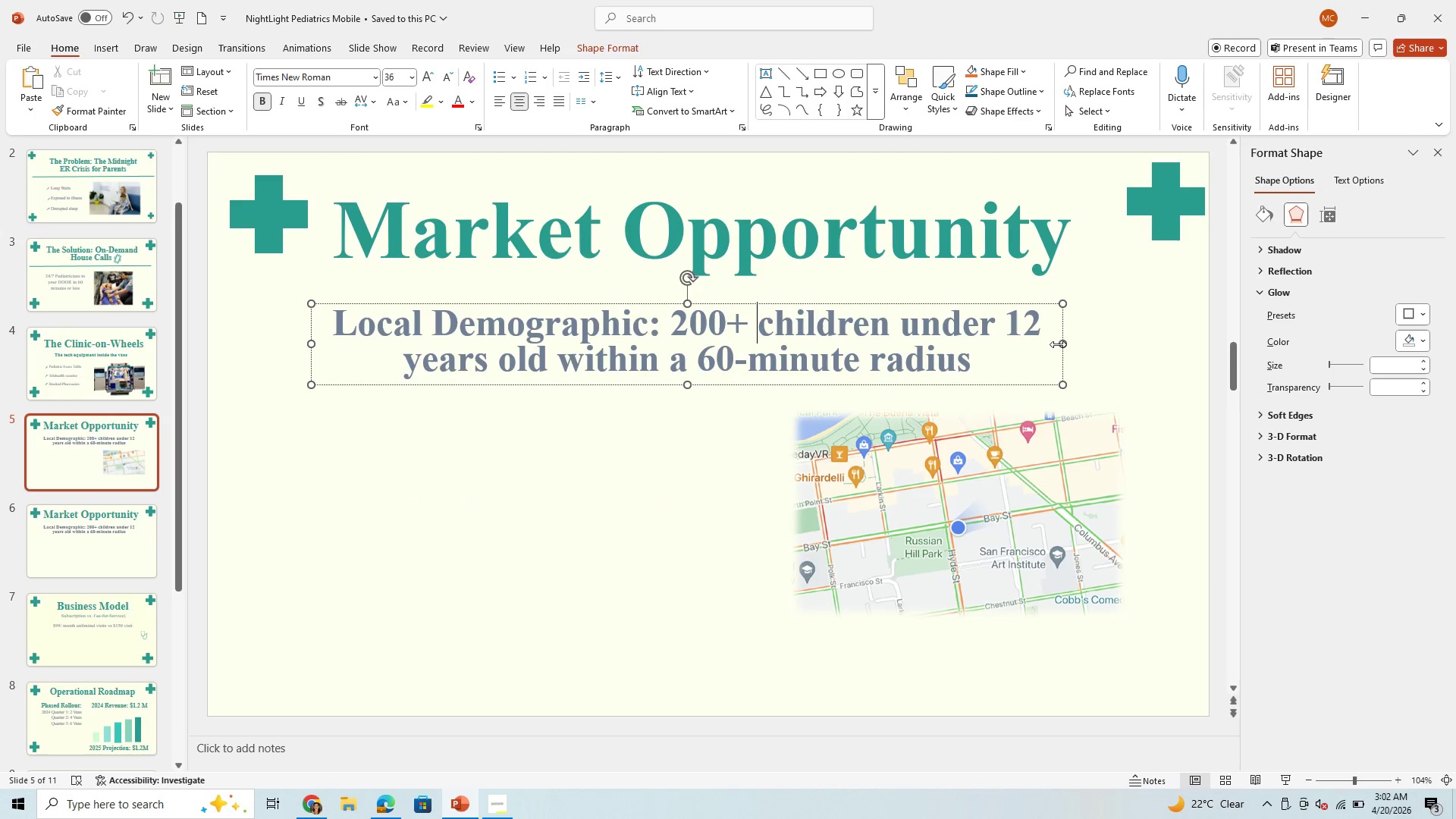 
left_click_drag(start_coordinate=[1058, 344], to_coordinate=[698, 472])
 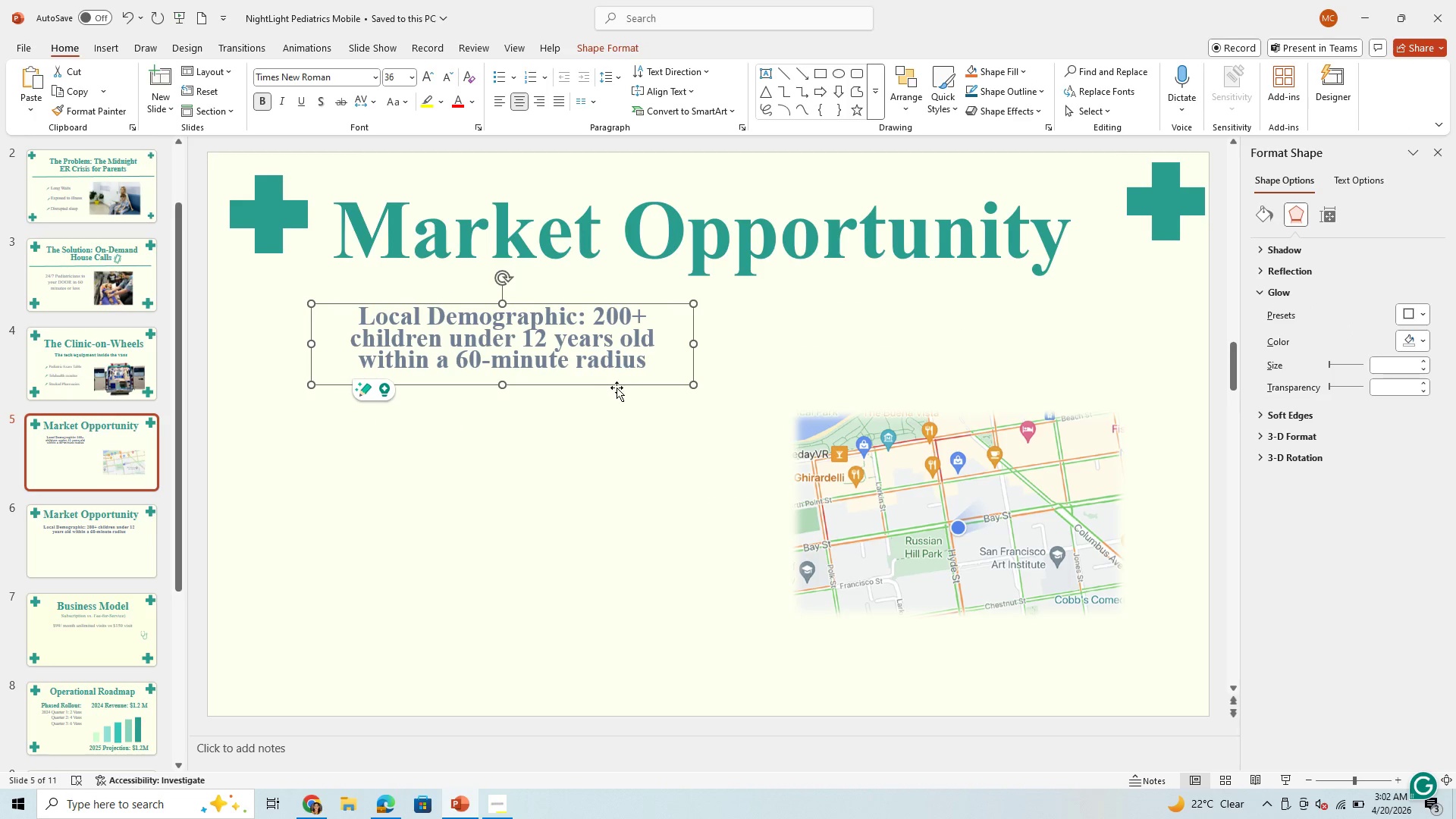 
left_click_drag(start_coordinate=[616, 389], to_coordinate=[582, 532])
 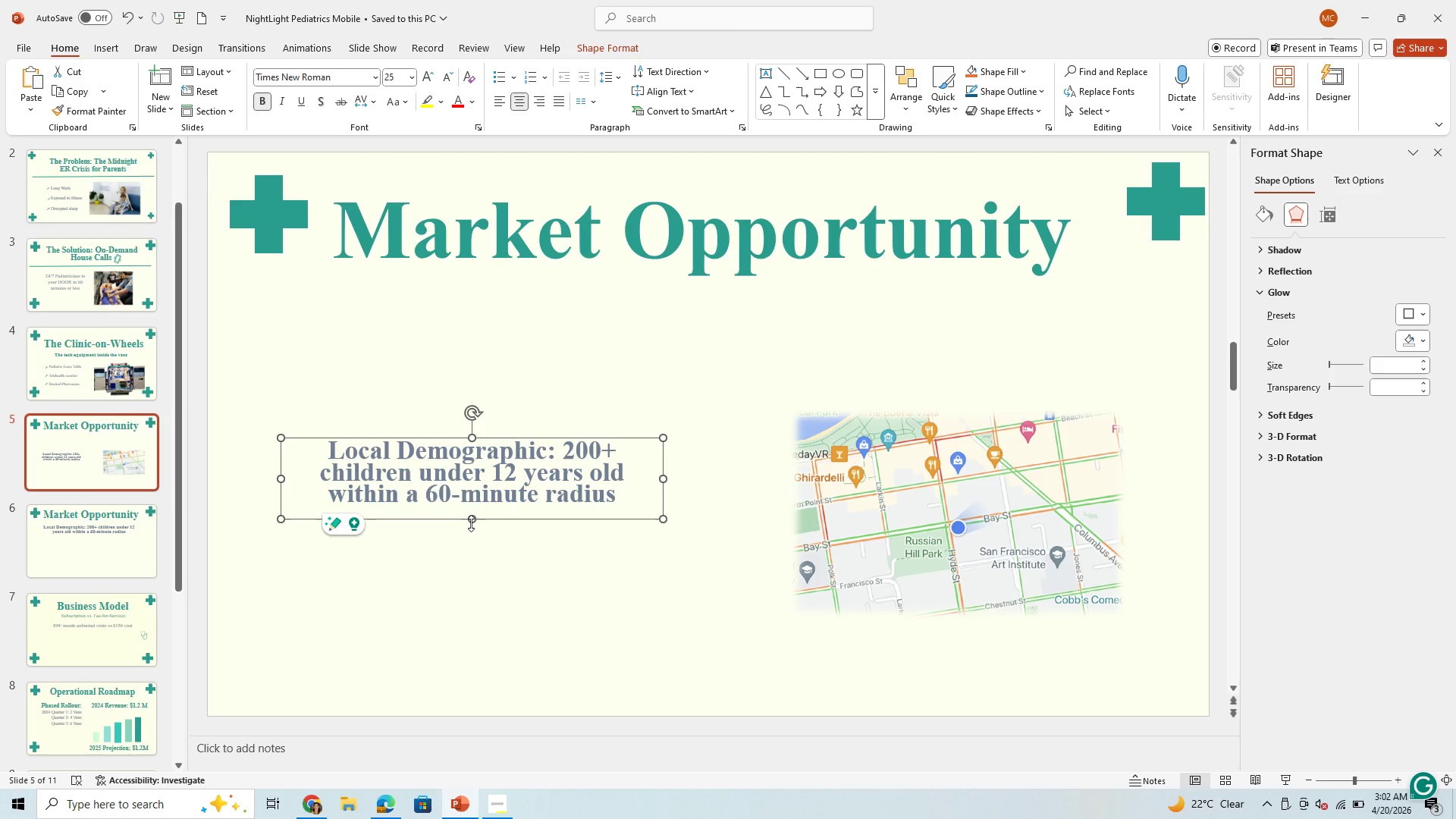 
left_click_drag(start_coordinate=[471, 523], to_coordinate=[472, 688])
 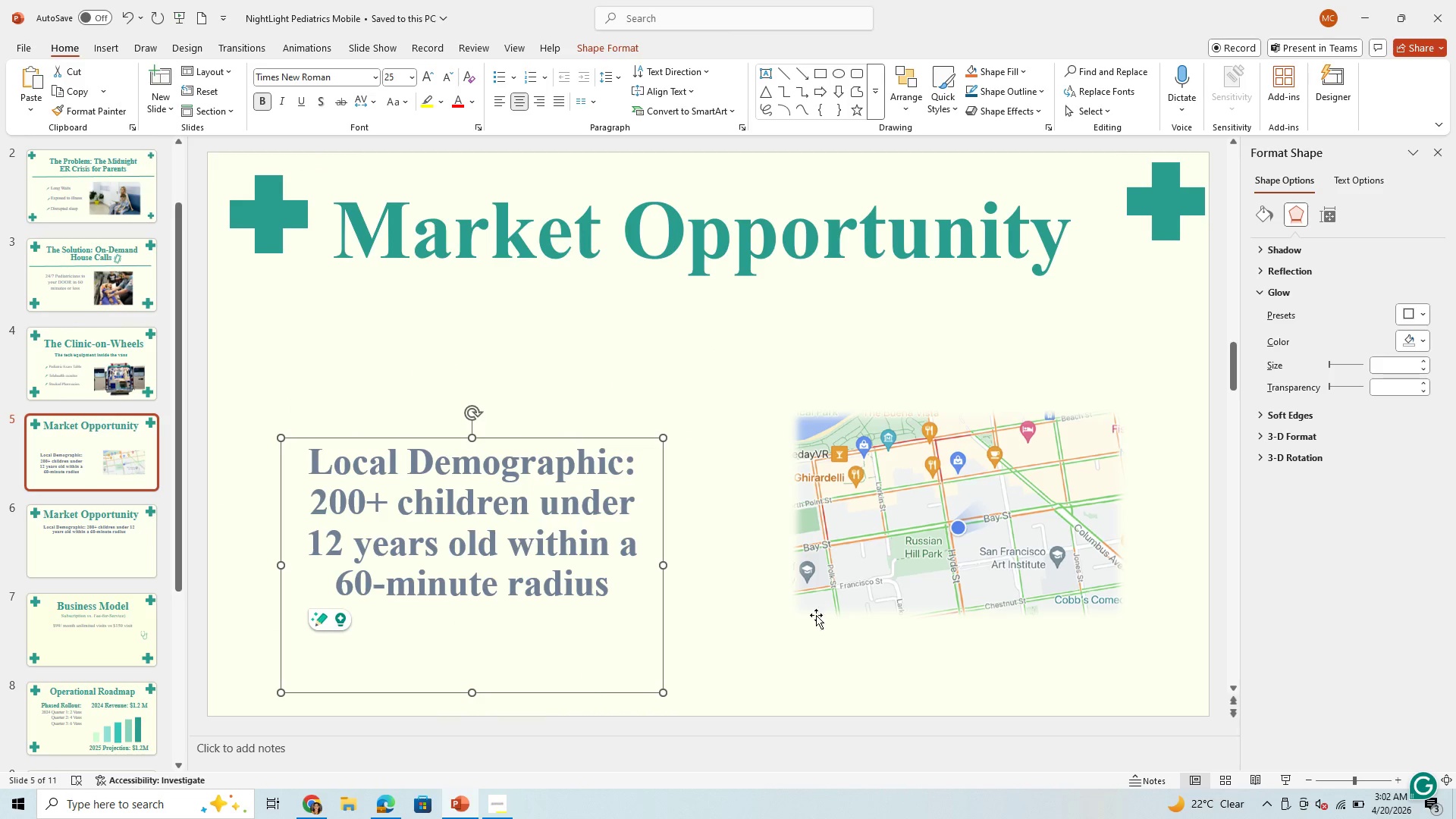 
left_click_drag(start_coordinate=[959, 539], to_coordinate=[914, 522])
 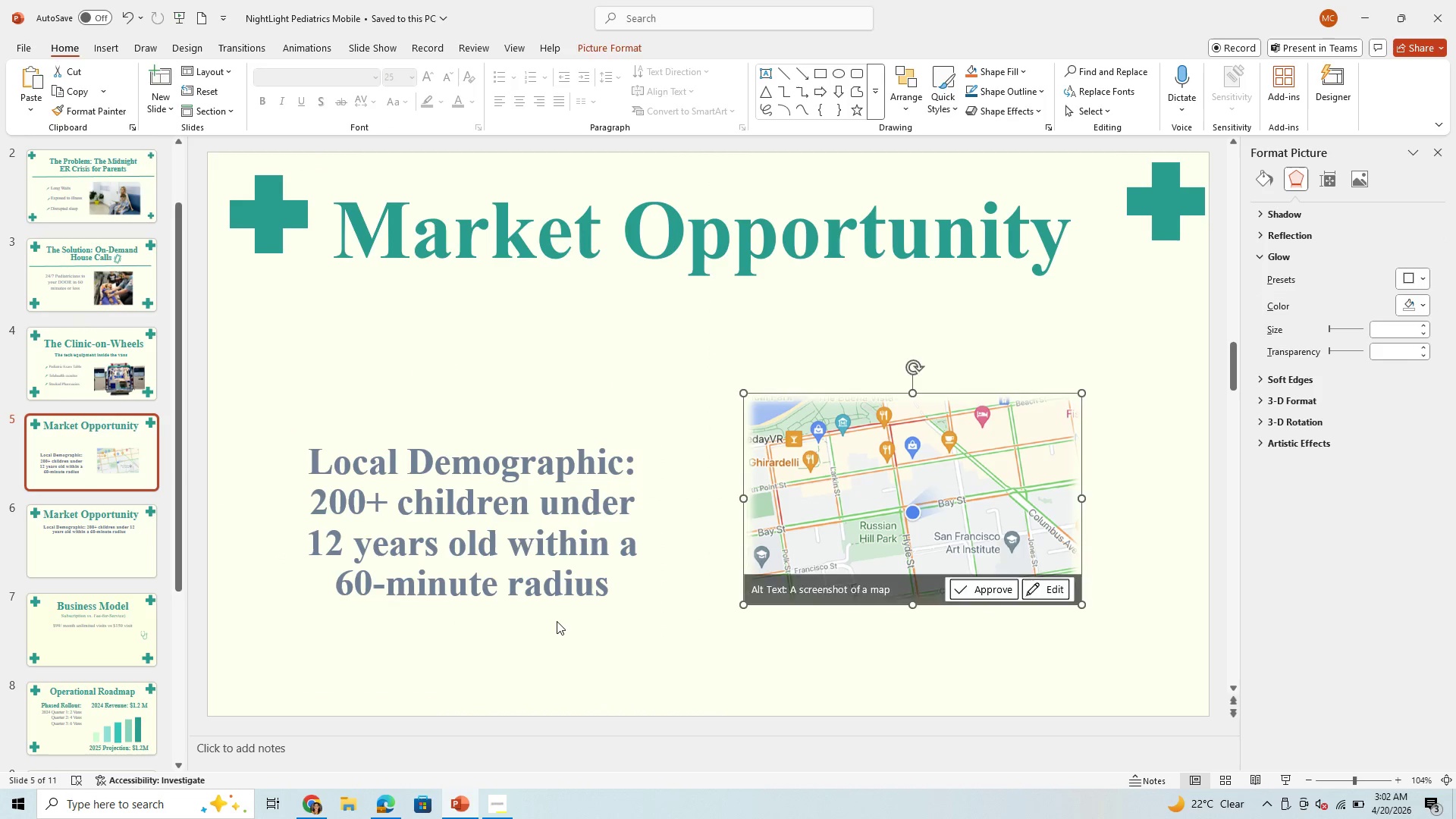 
left_click([557, 621])
 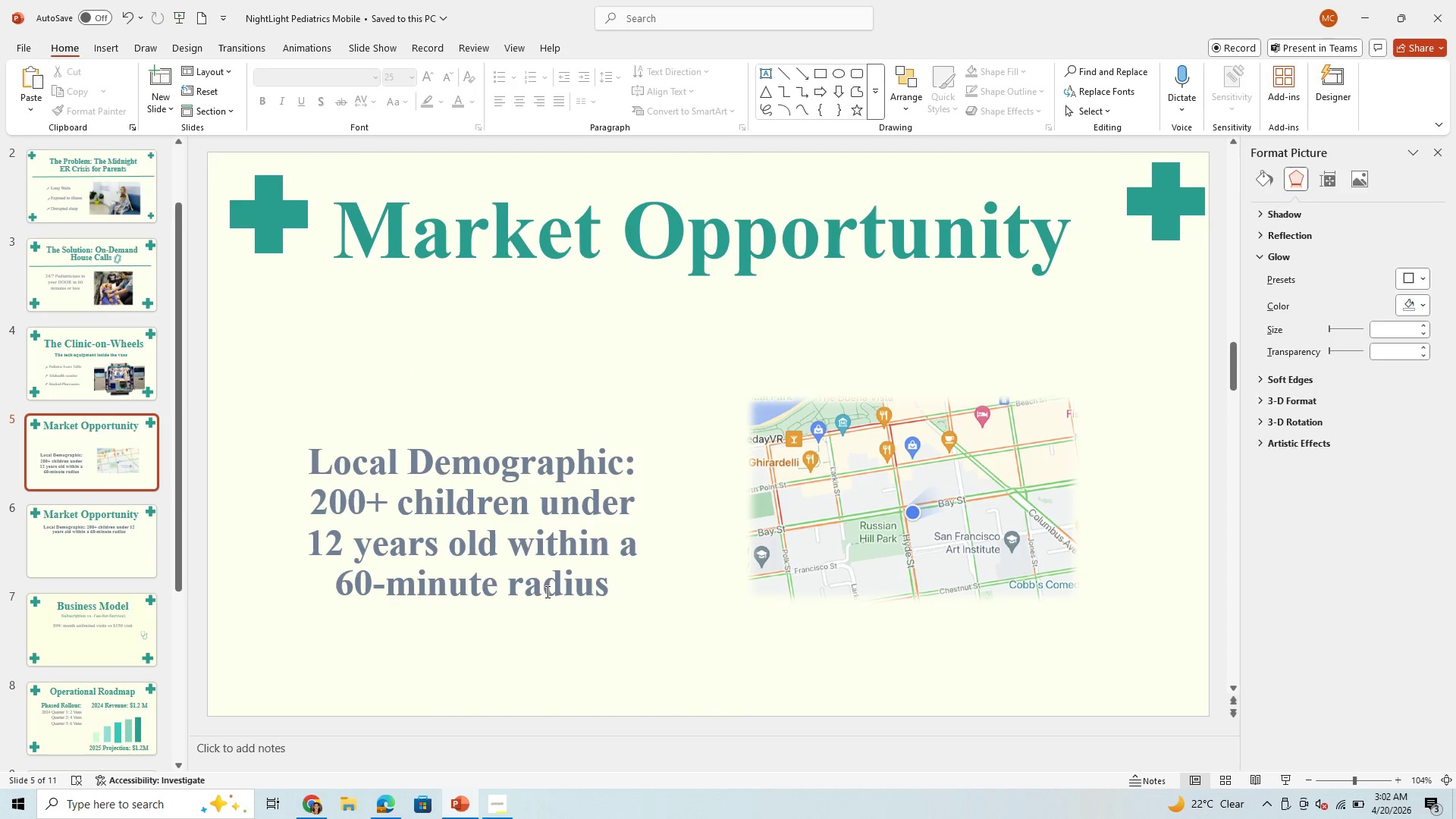 
left_click([546, 592])
 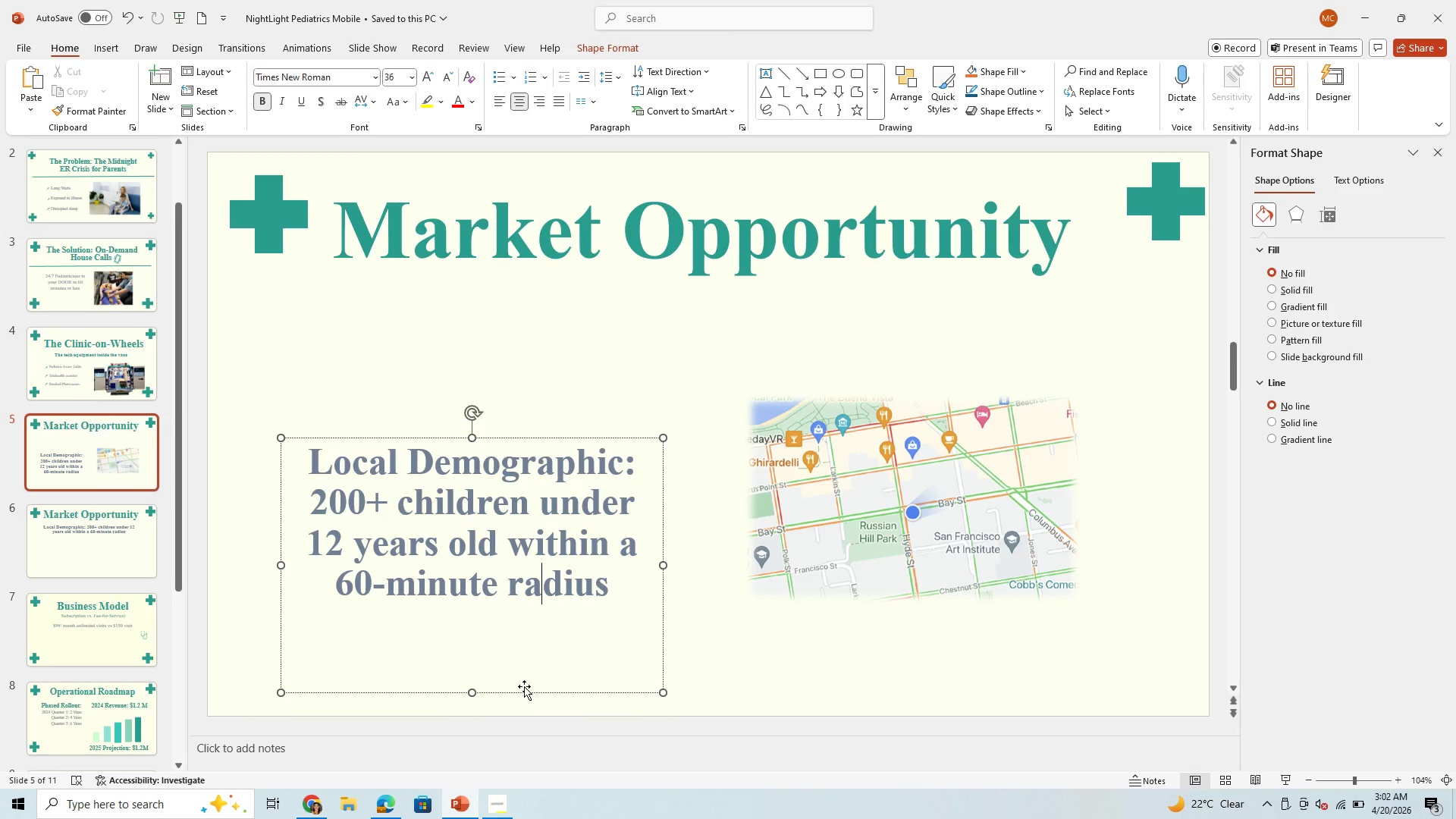 
left_click_drag(start_coordinate=[524, 686], to_coordinate=[566, 645])
 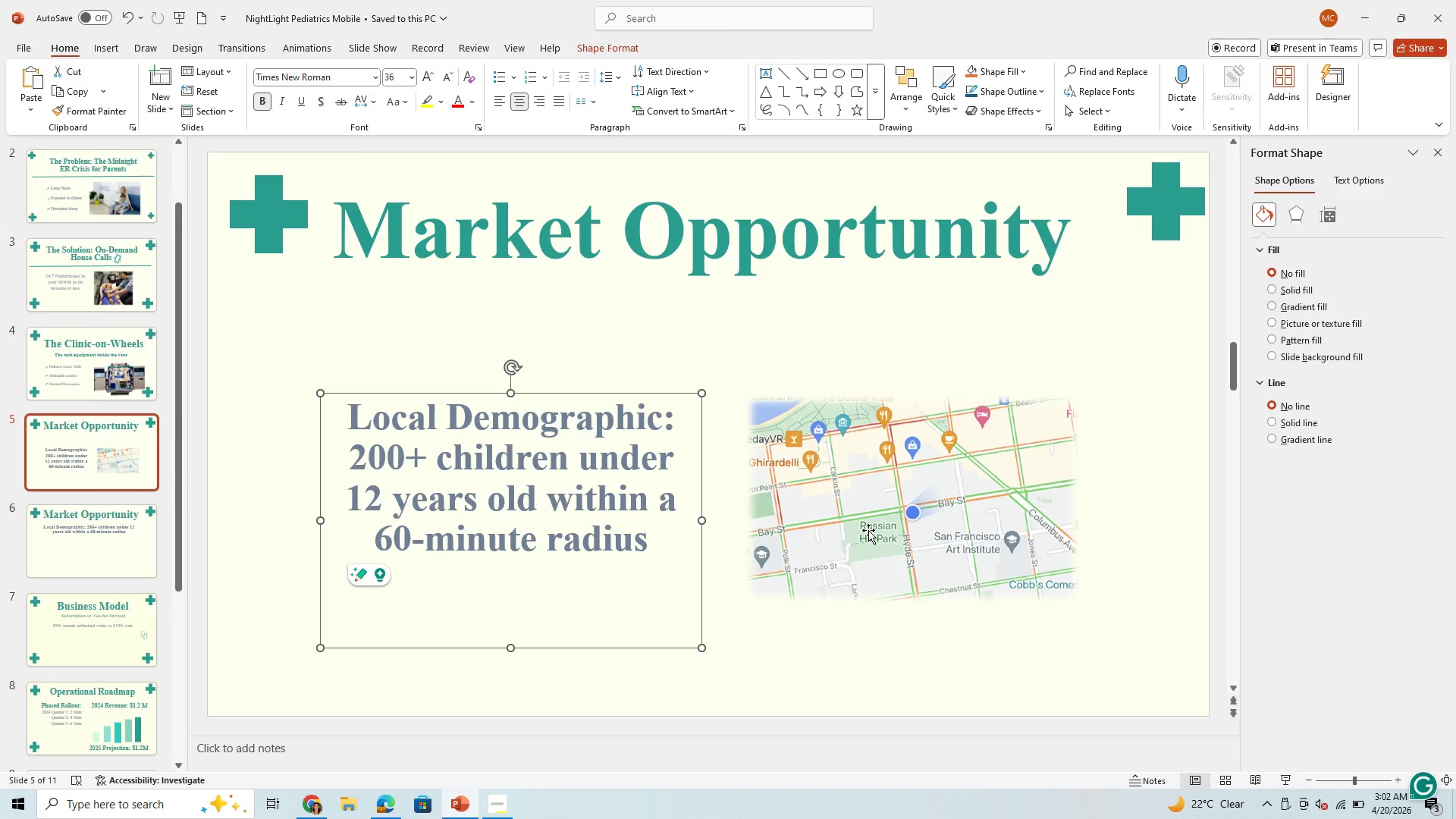 
wait(19.19)
 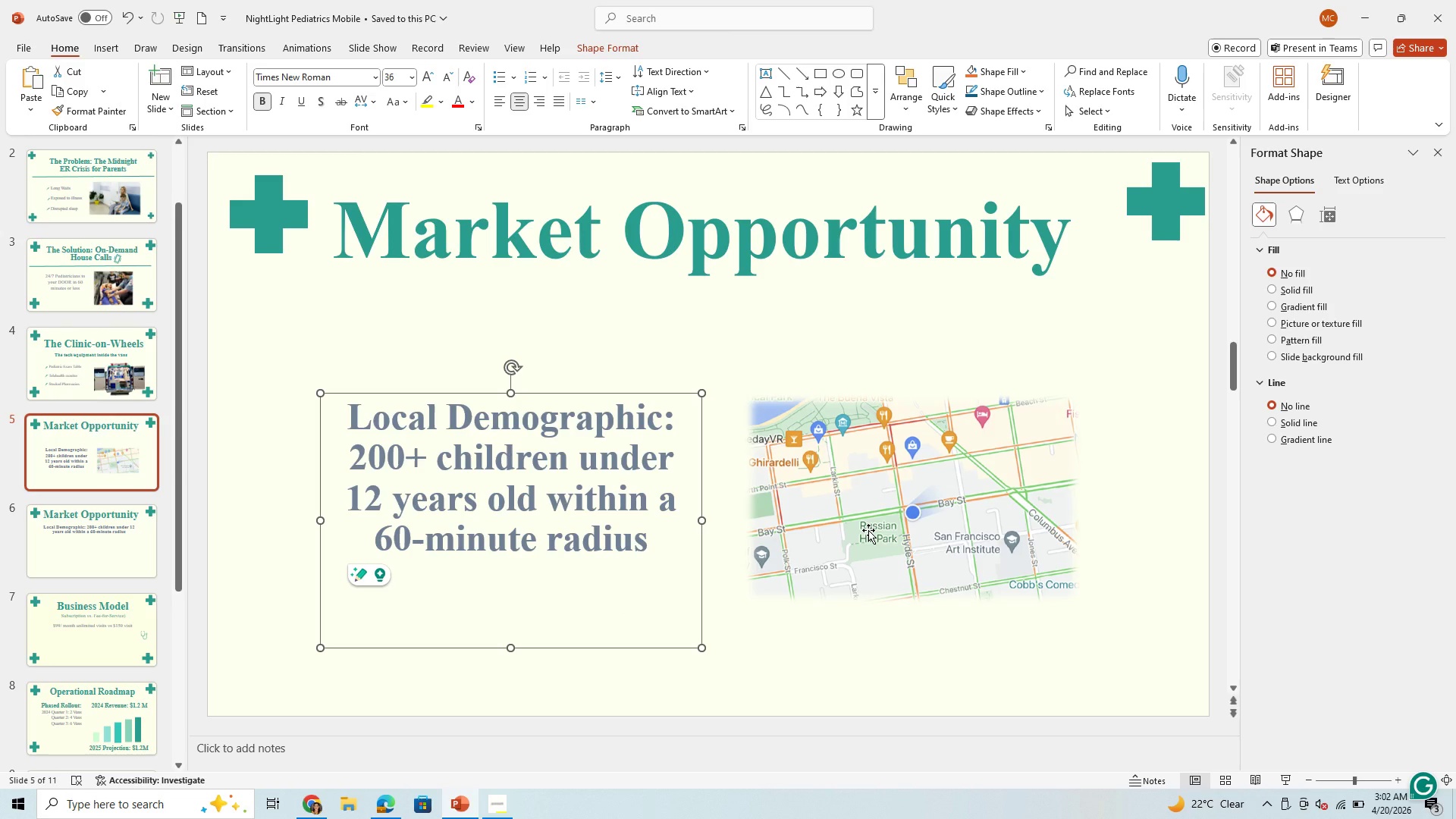 
left_click([593, 425])
 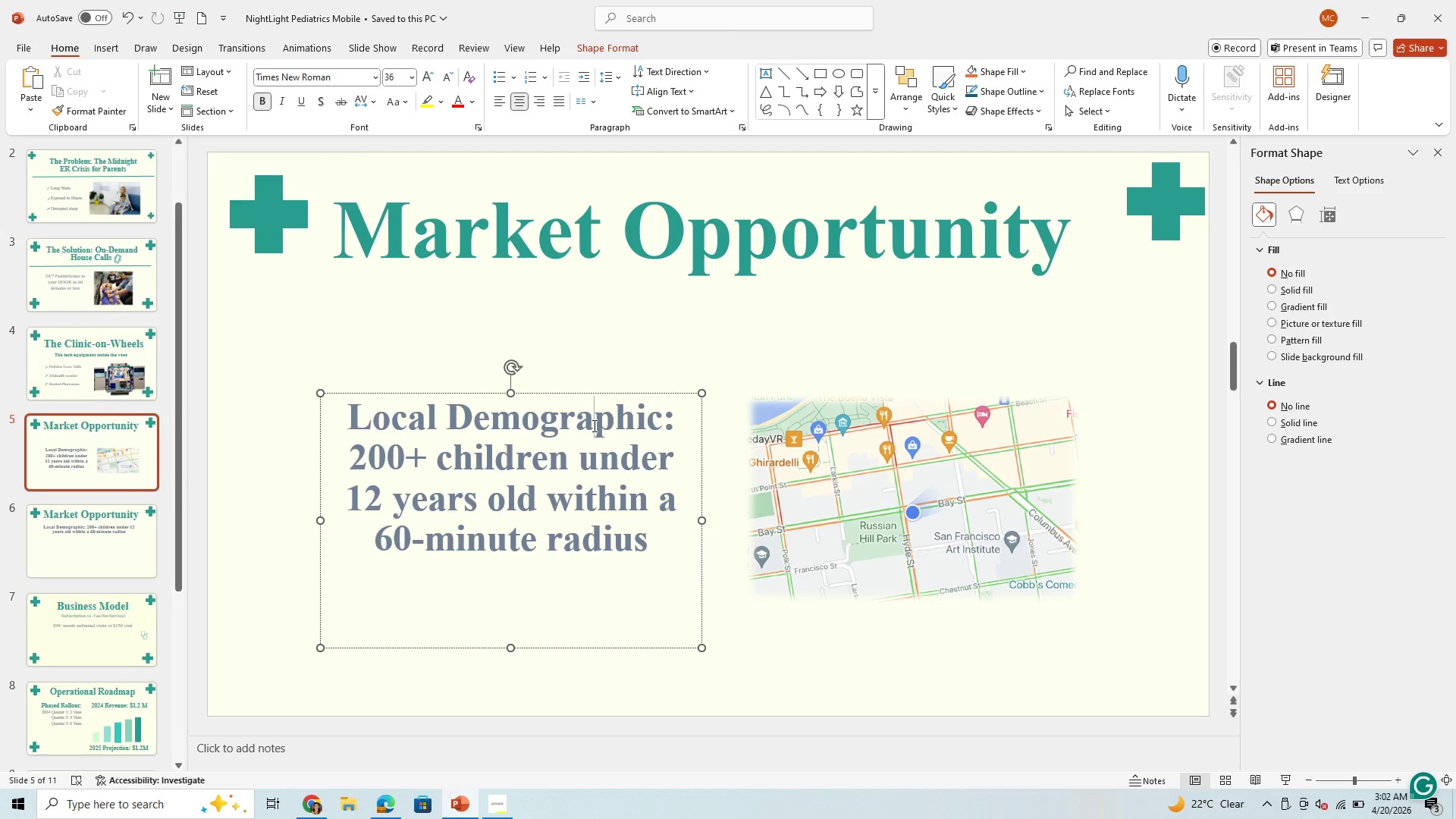 
wait(16.67)
 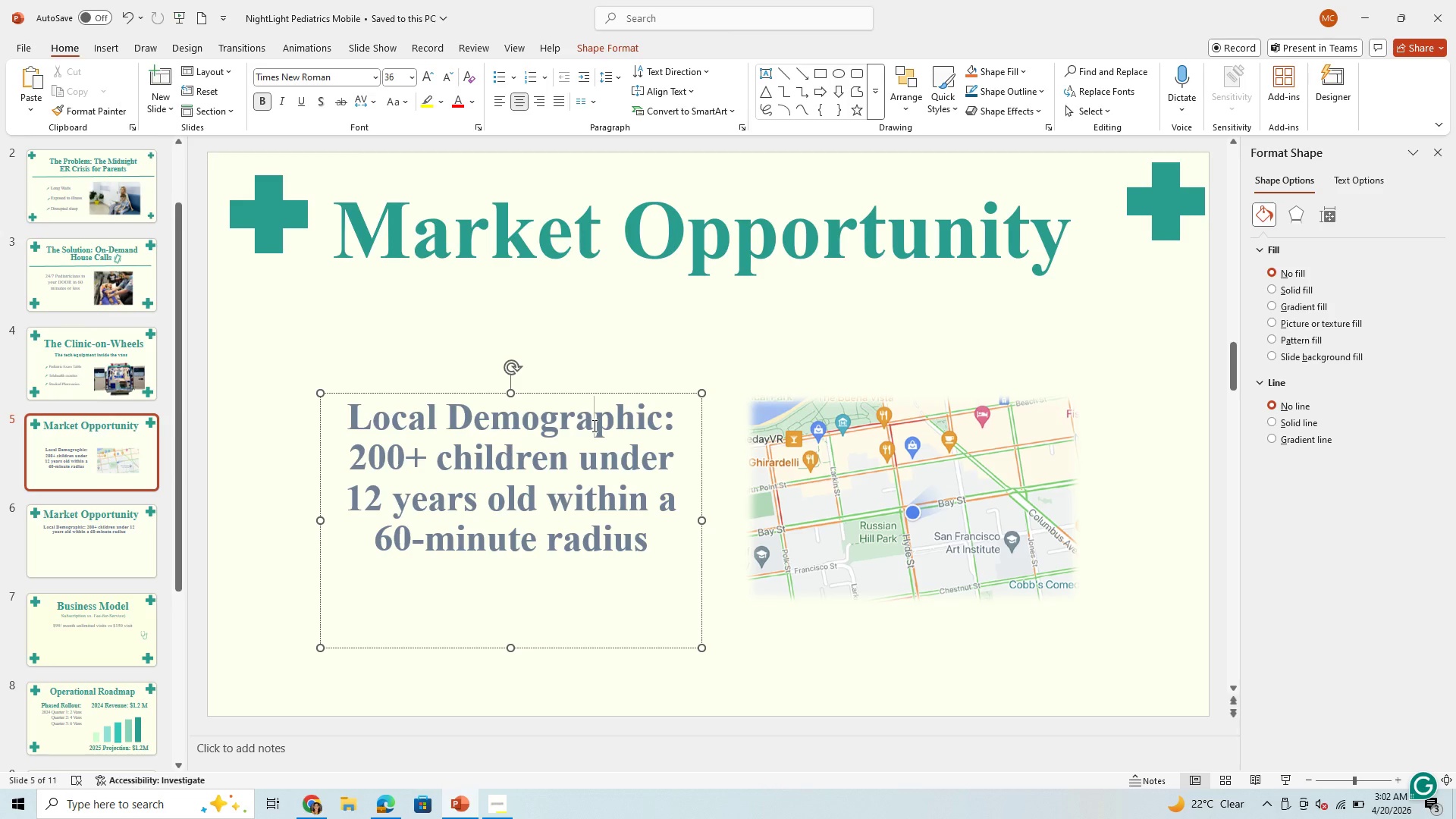 
left_click_drag(start_coordinate=[980, 557], to_coordinate=[947, 474])
 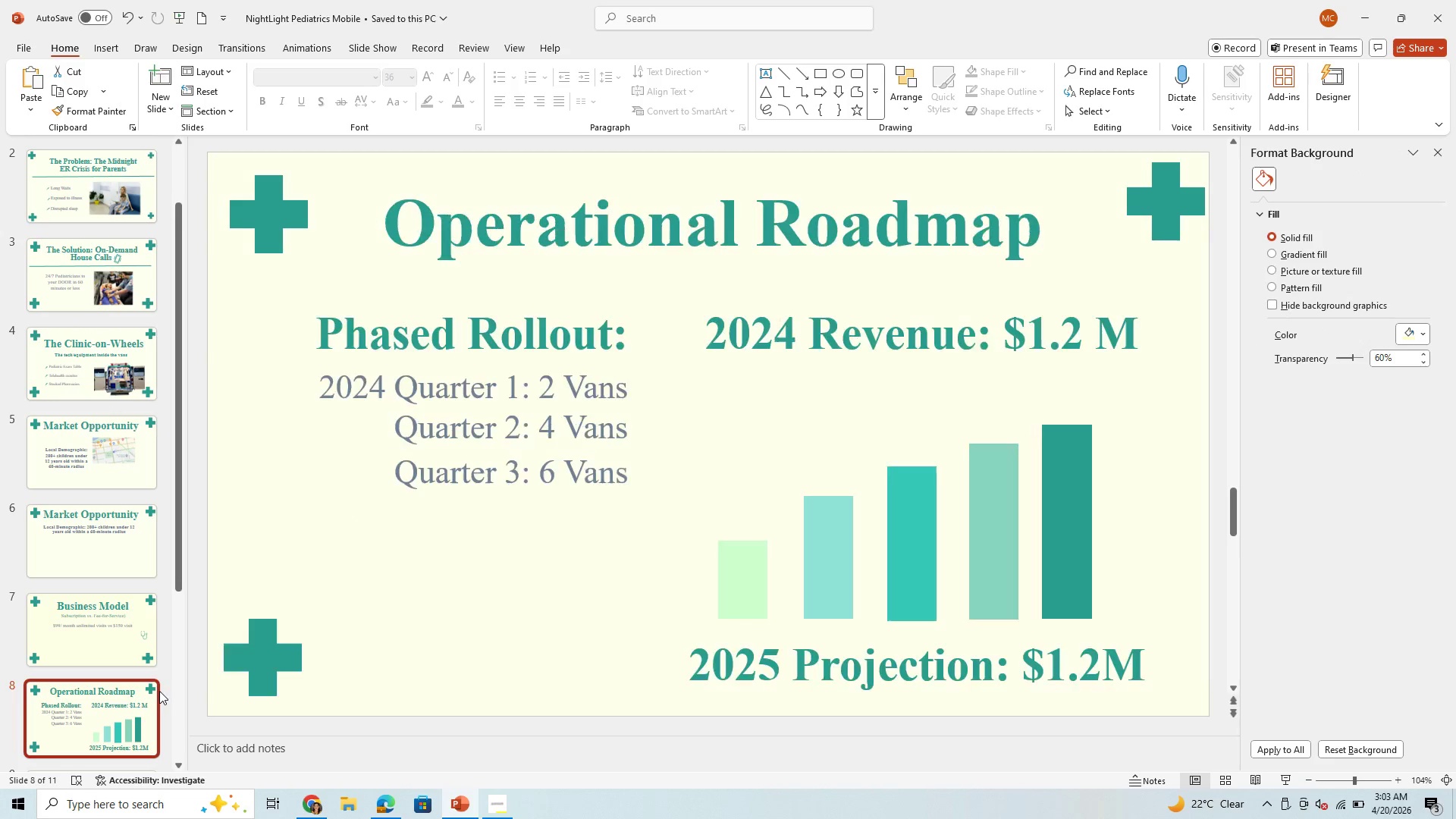 
wait(5.02)
 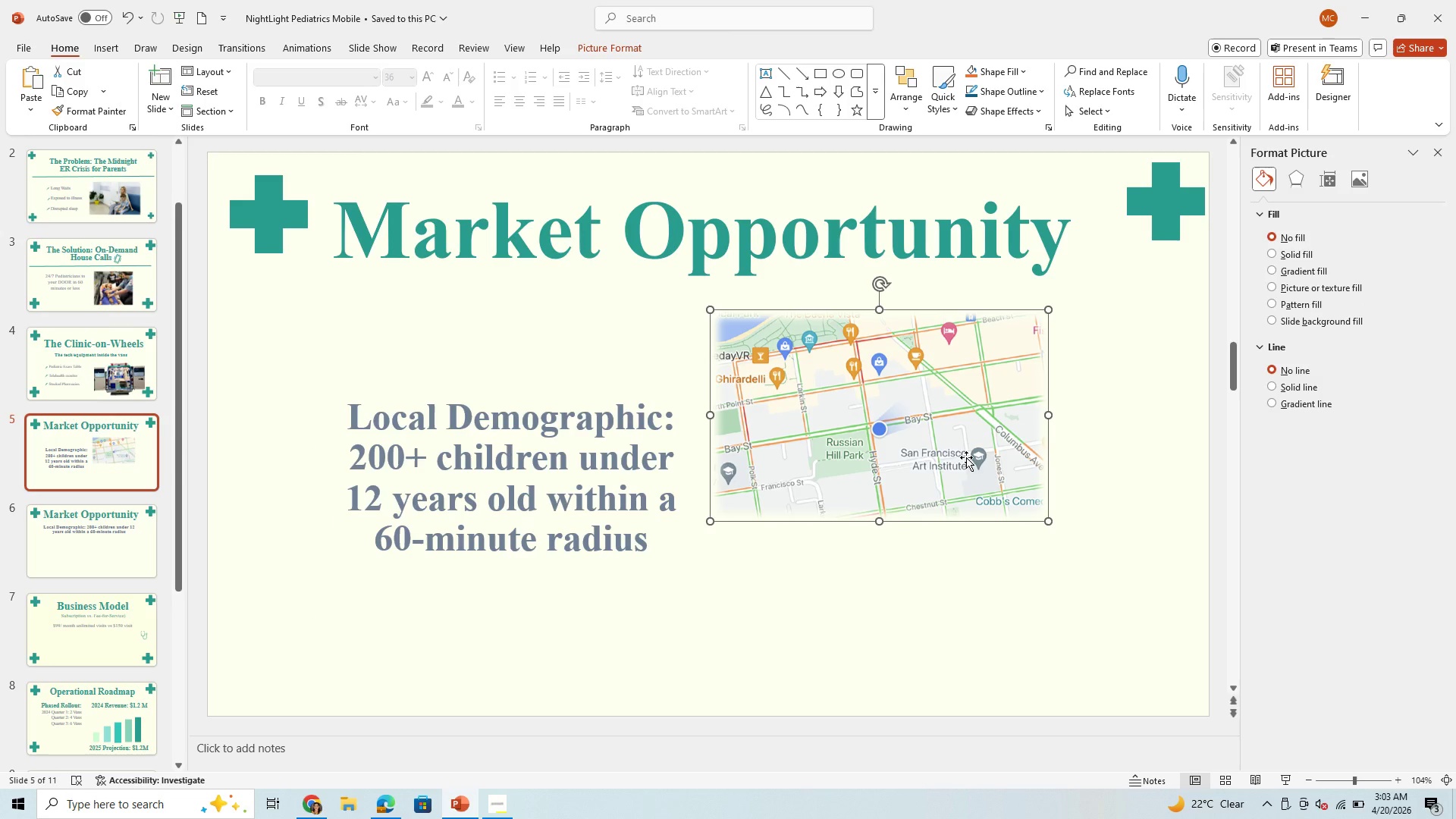 
hold_key(key=ControlLeft, duration=1.51)
left_click([814, 553])
 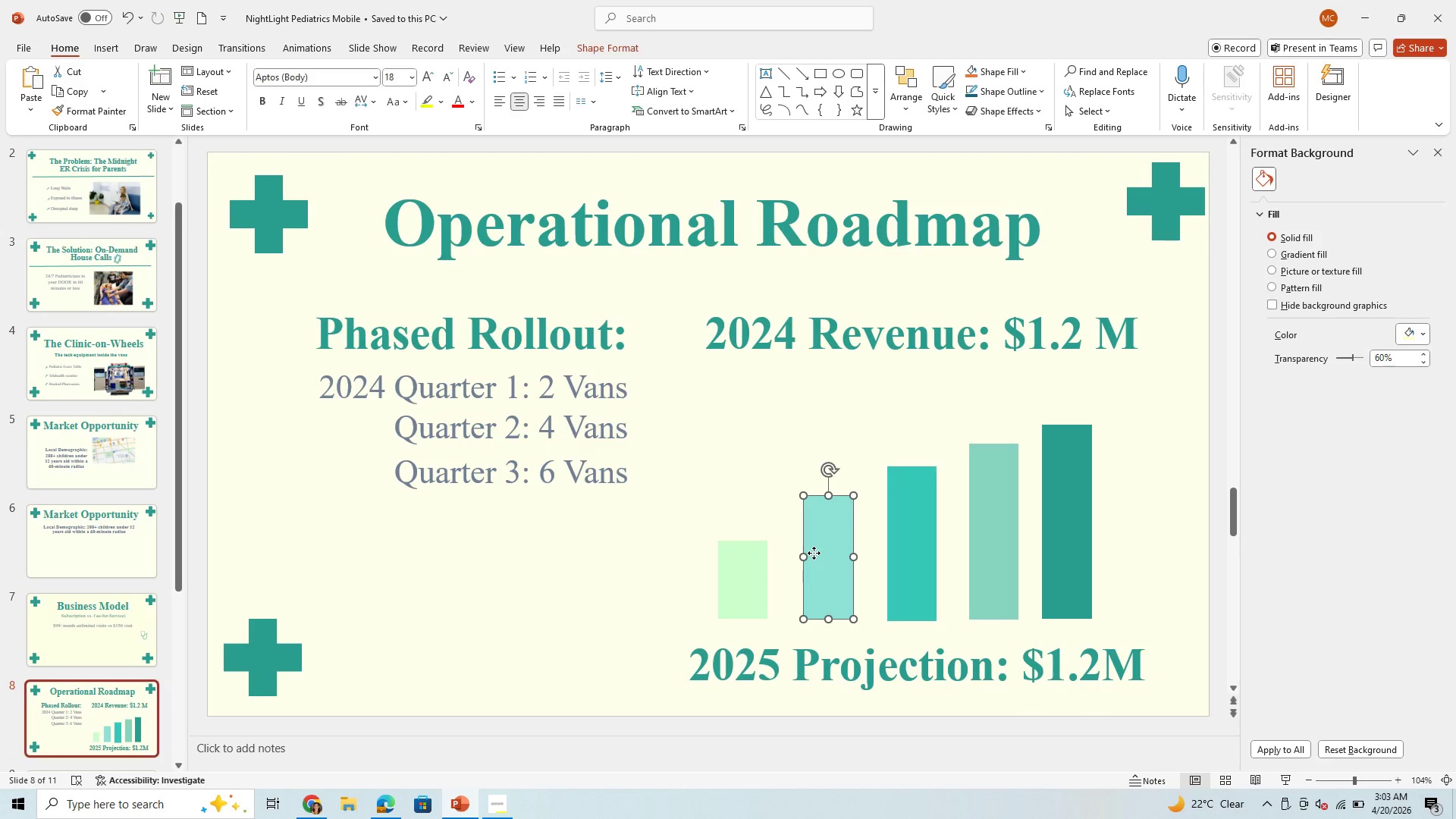 
hold_key(key=ControlLeft, duration=1.52)
left_click([912, 560])
 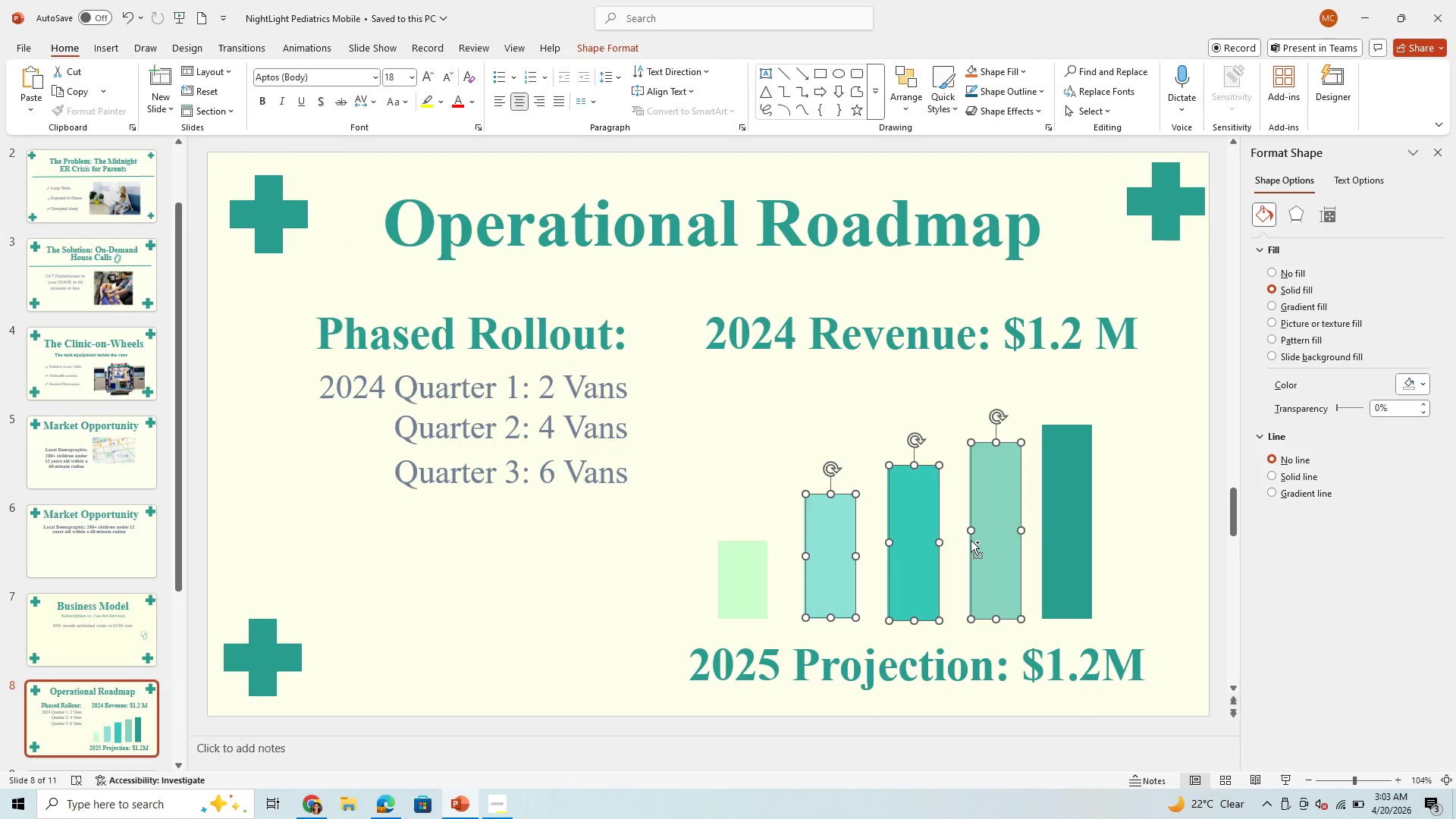 
hold_key(key=ControlLeft, duration=1.52)
left_click([1049, 537])
 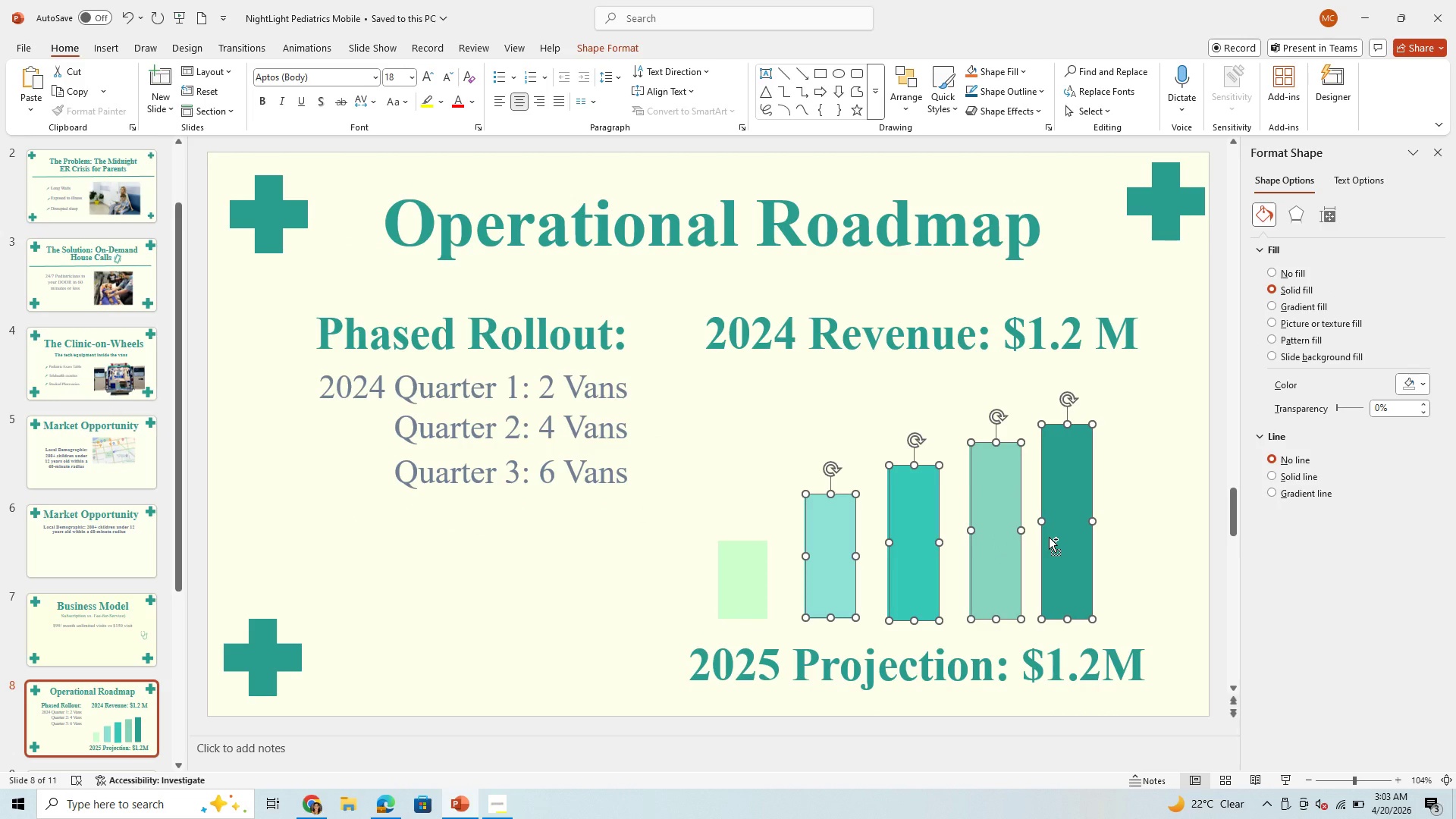 
hold_key(key=ControlLeft, duration=1.5)
 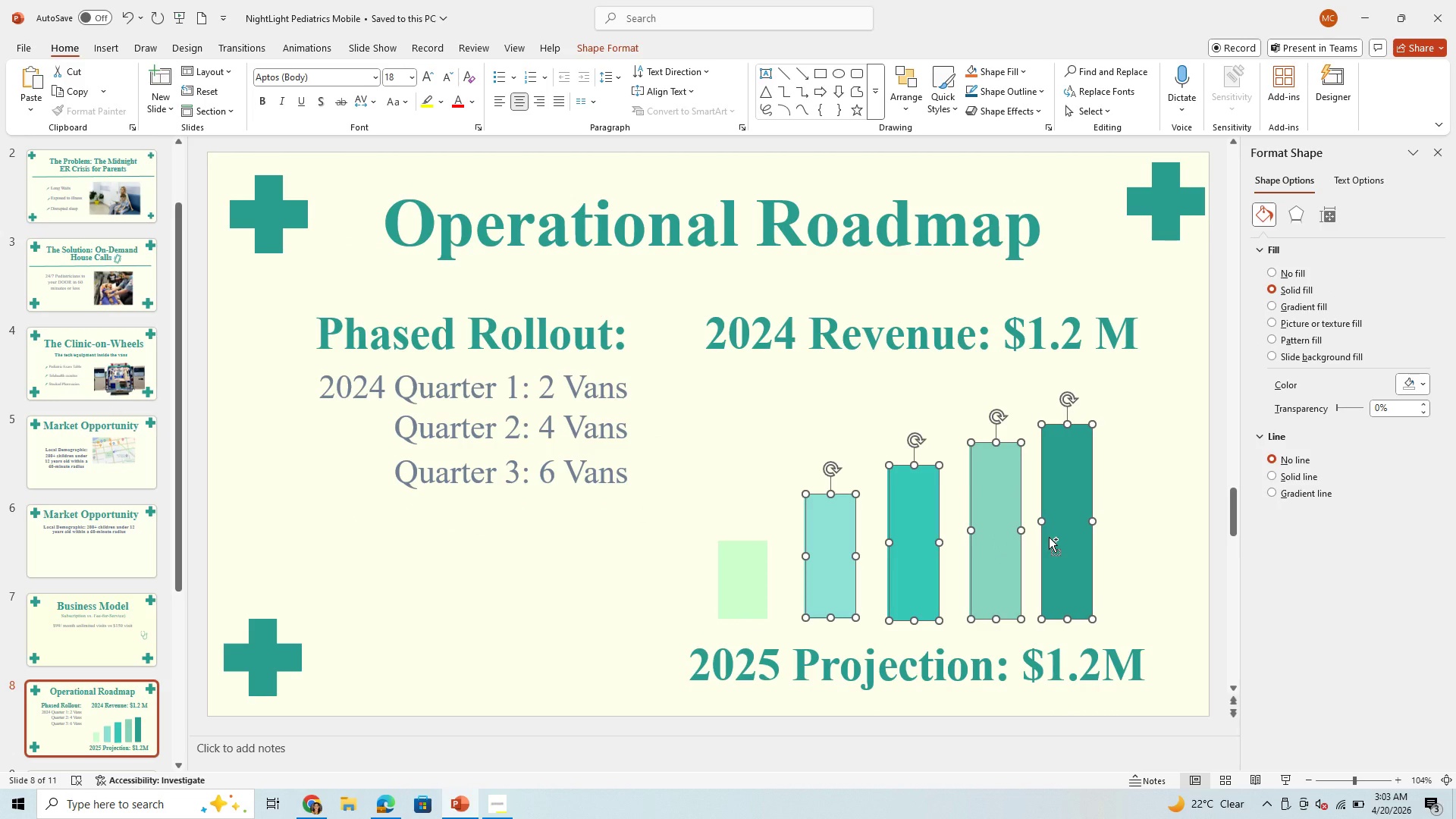 
hold_key(key=ControlLeft, duration=1.51)
 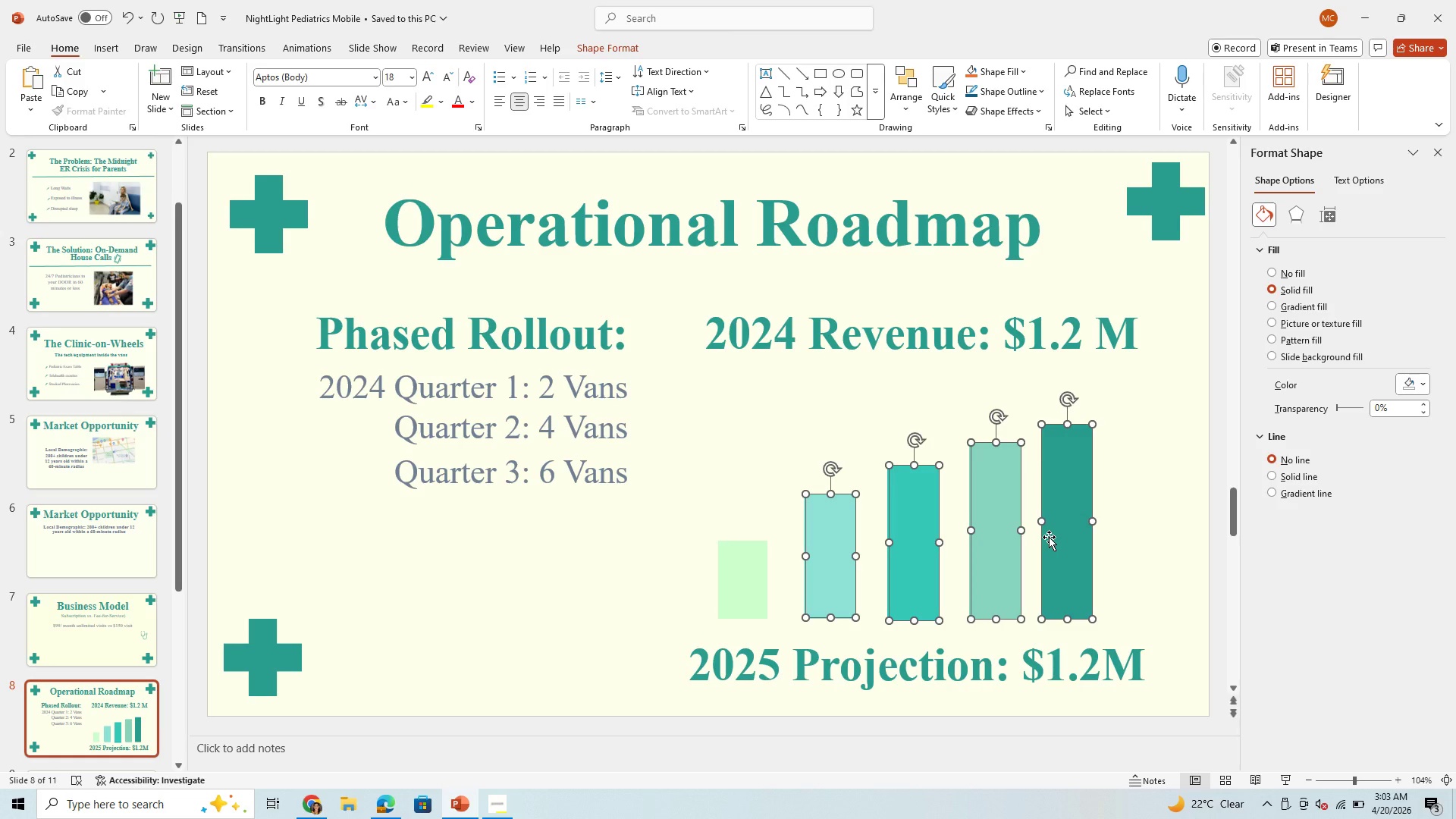 
key(Control+C)
 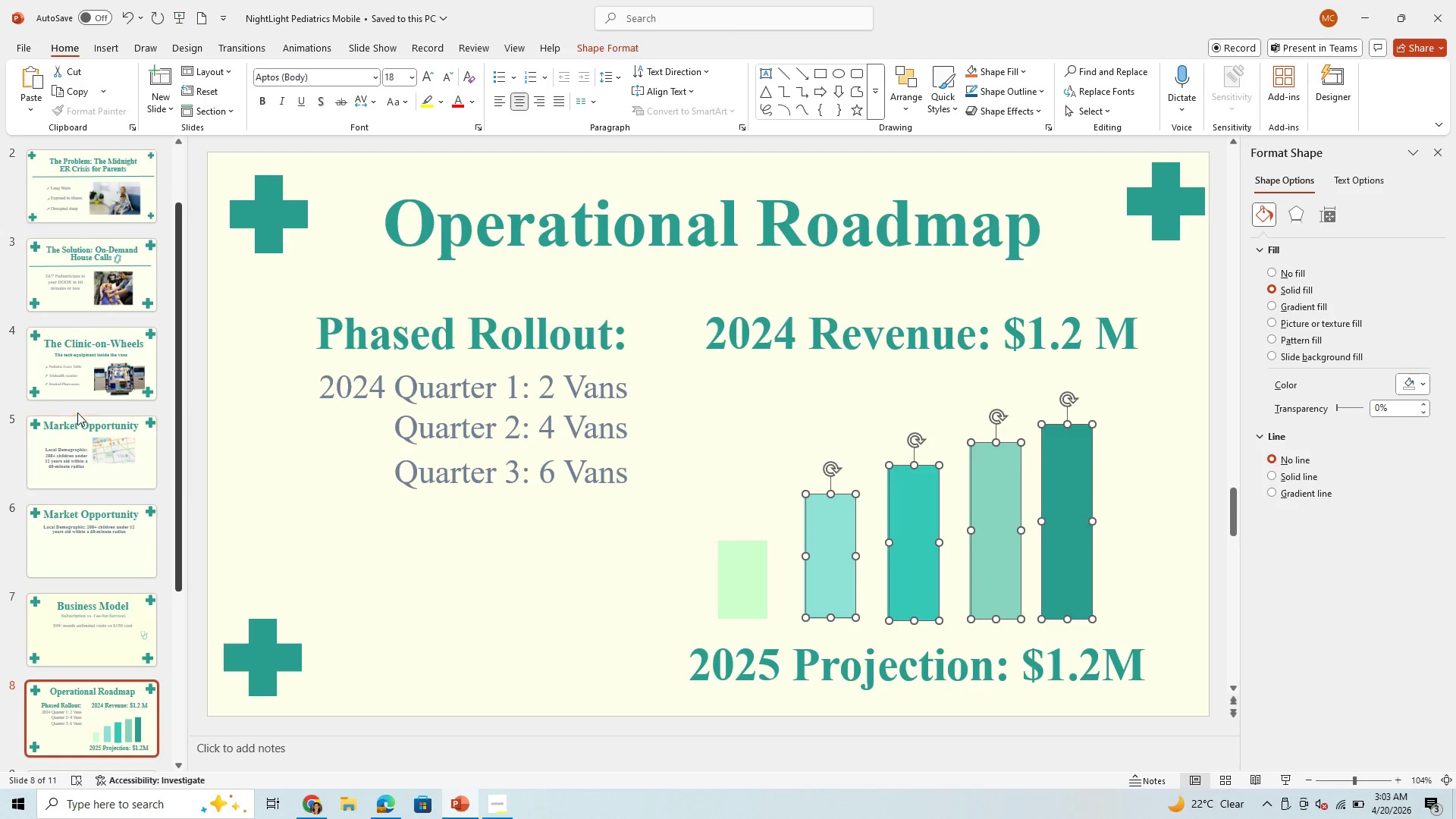 
left_click([77, 466])
 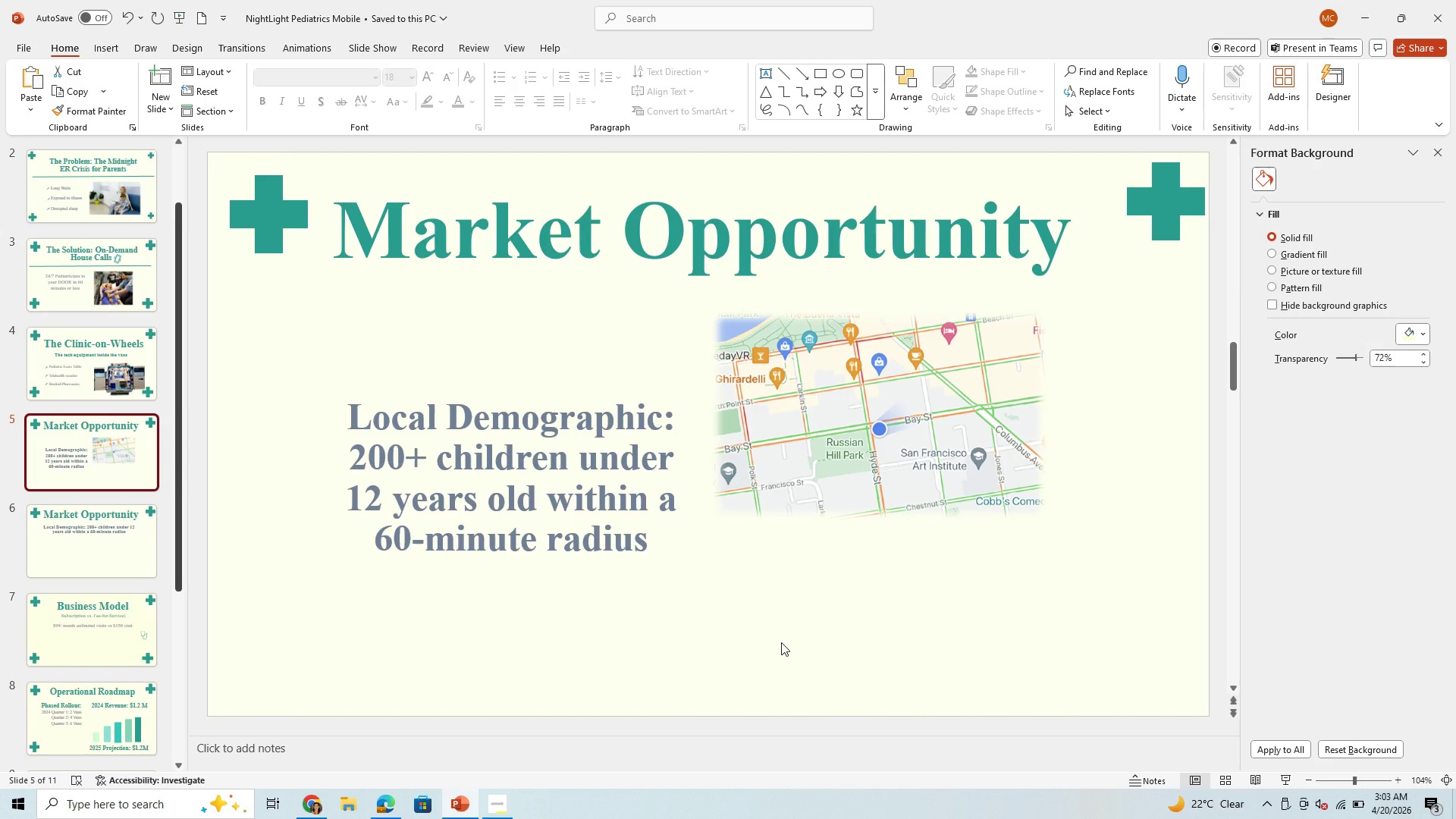 
key(Control+V)
 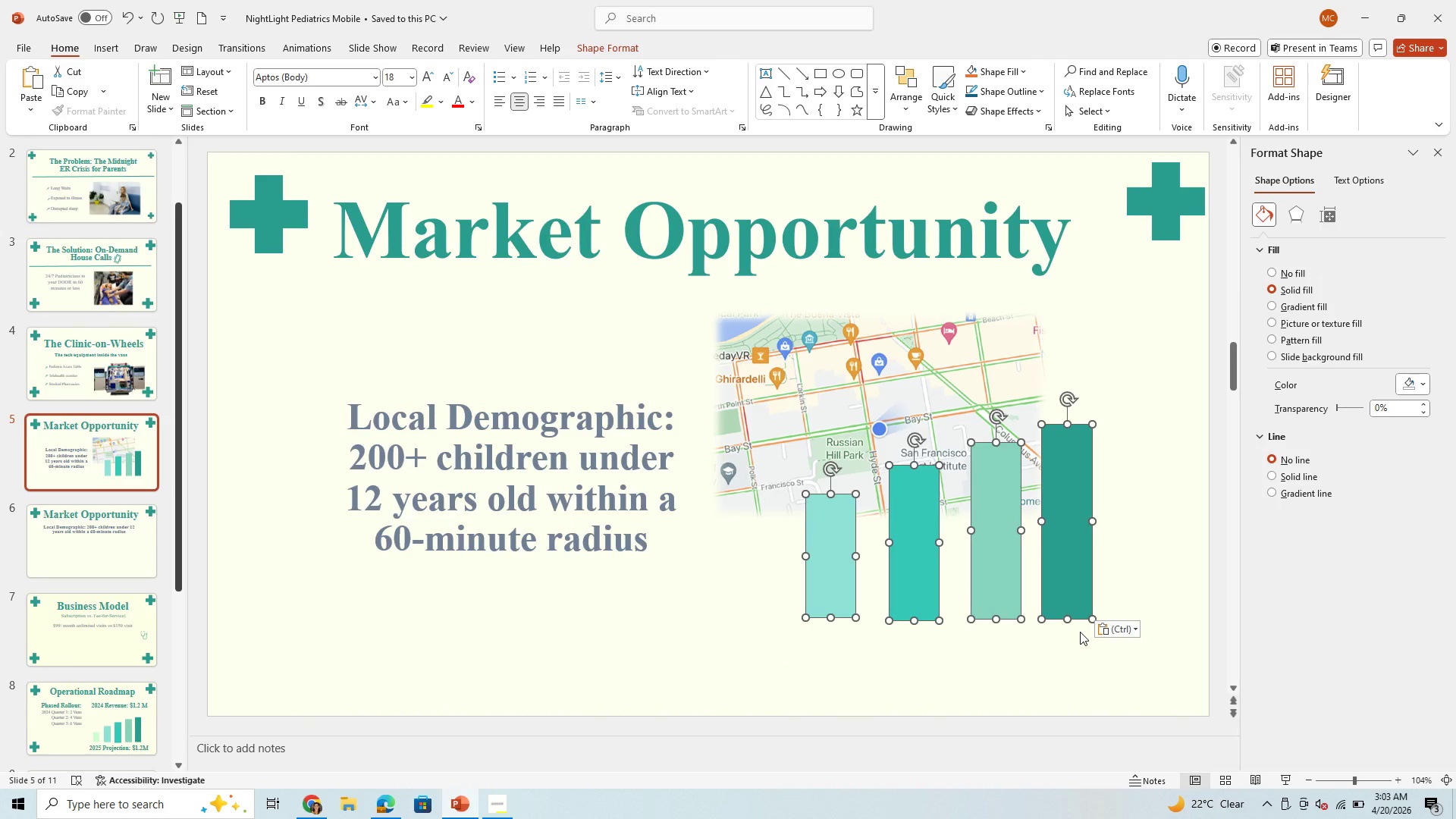 
hold_key(key=ArrowDown, duration=1.34)
 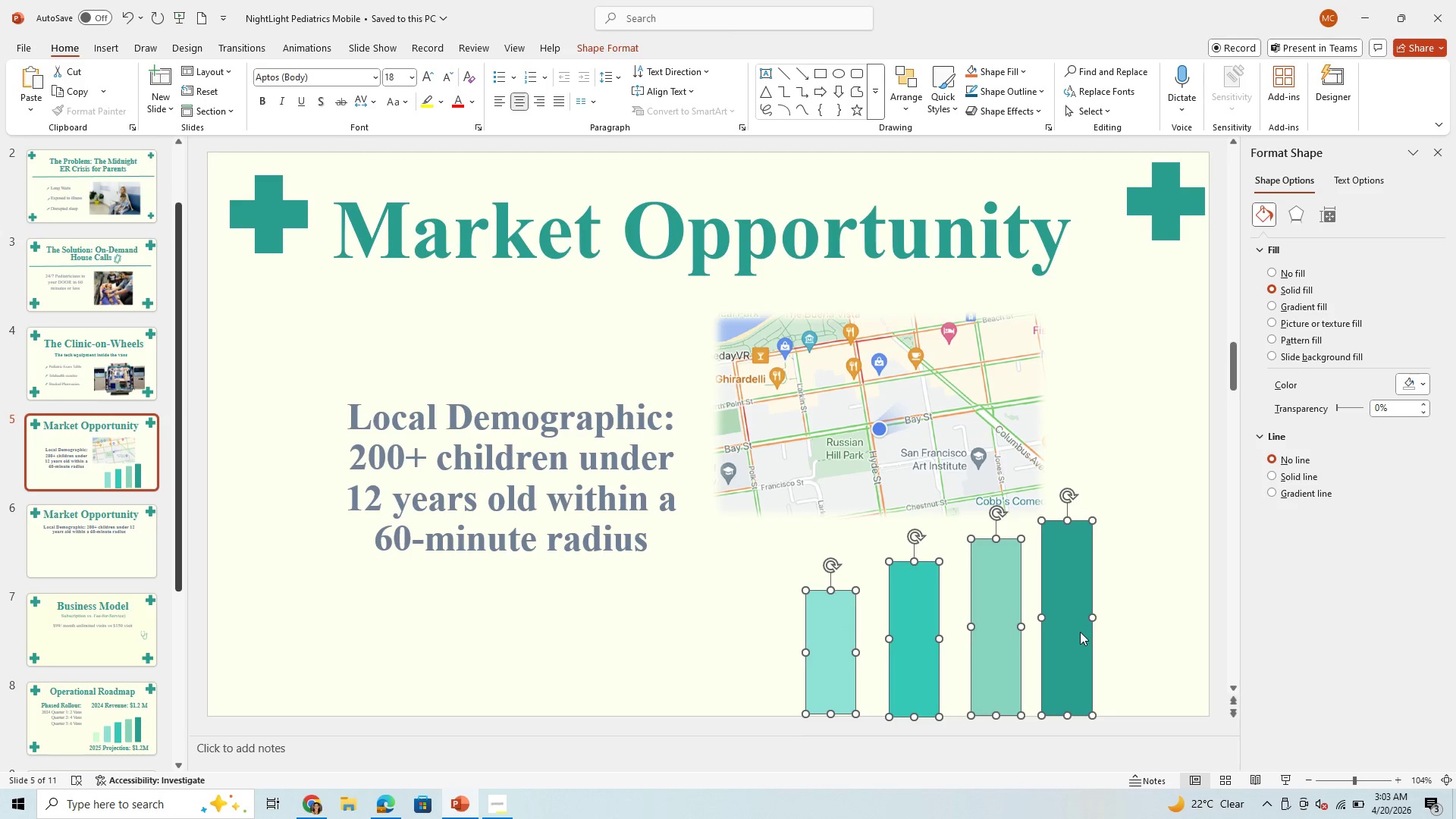 
key(Control+ArrowUp)
 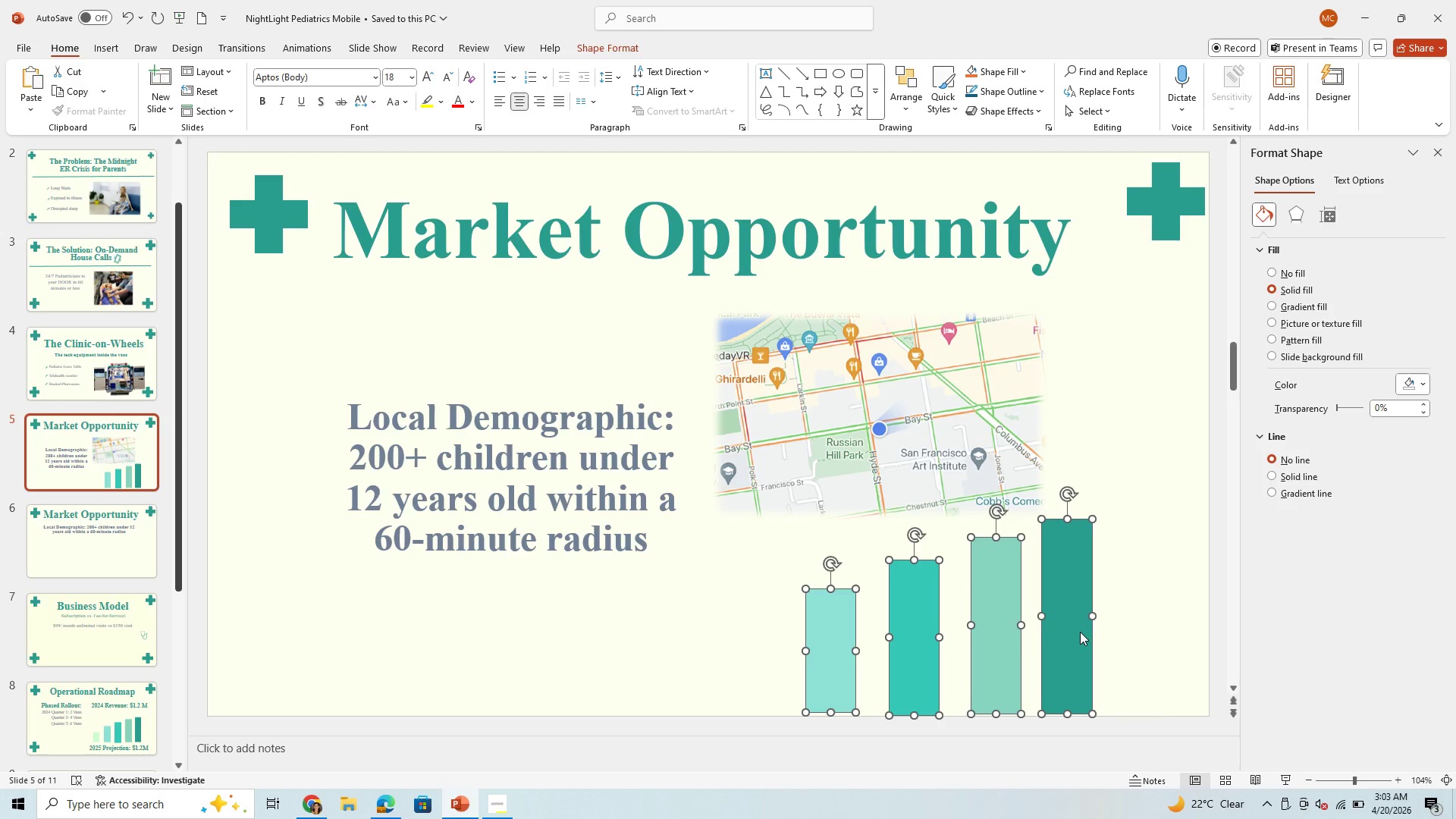 
key(Control+ArrowUp)
 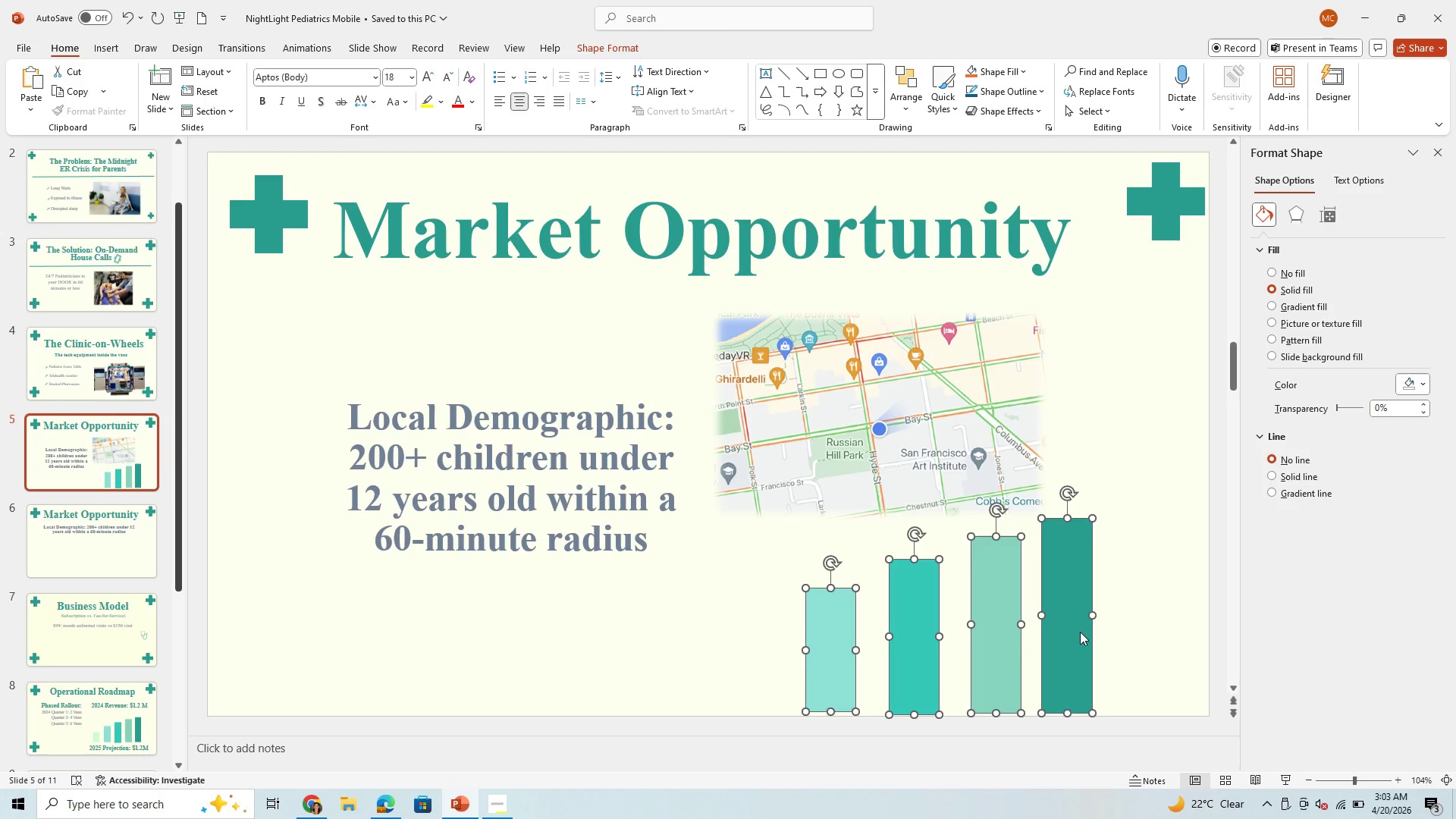 
key(Control+ArrowUp)
 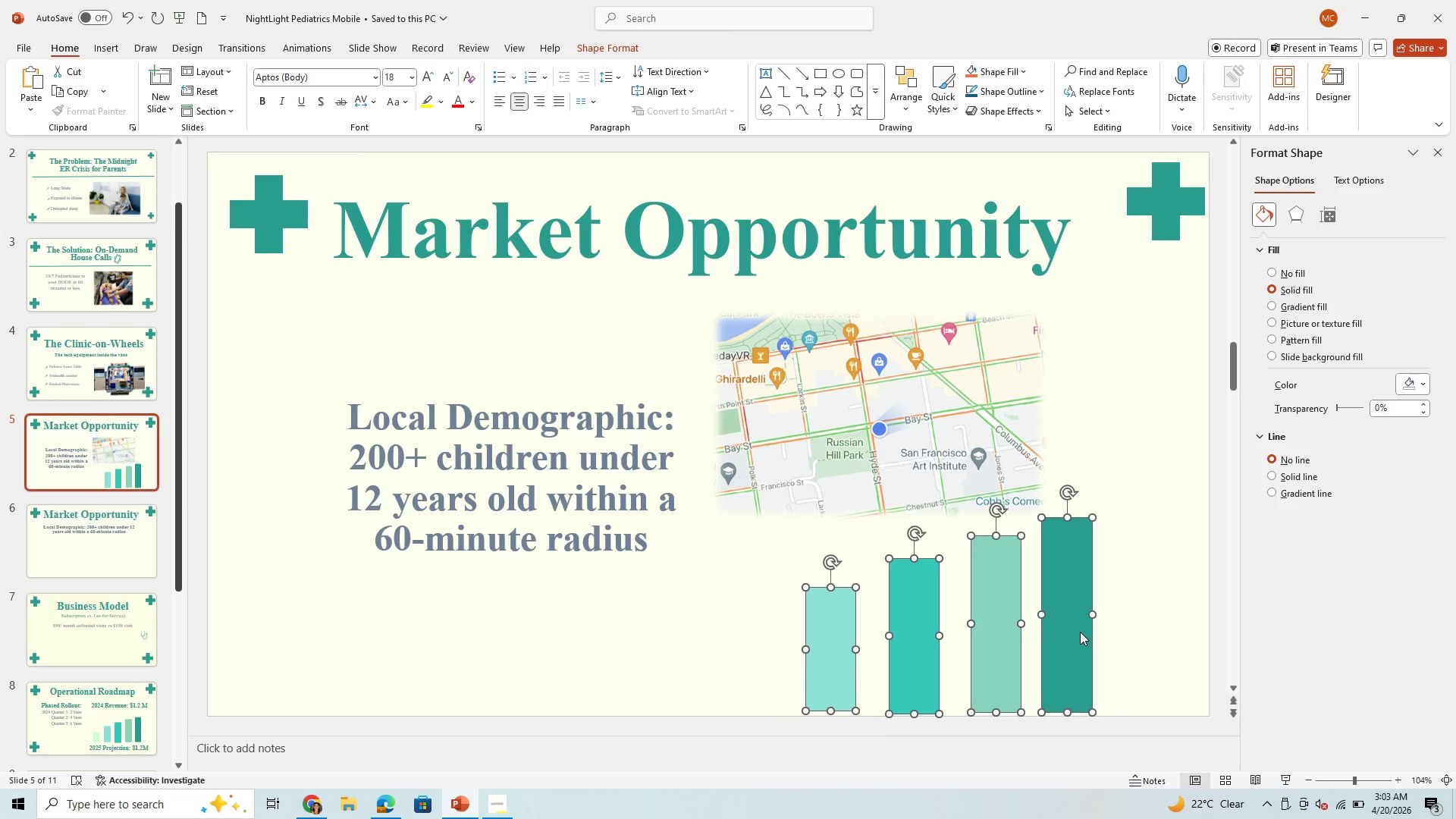 
key(Control+ArrowUp)
 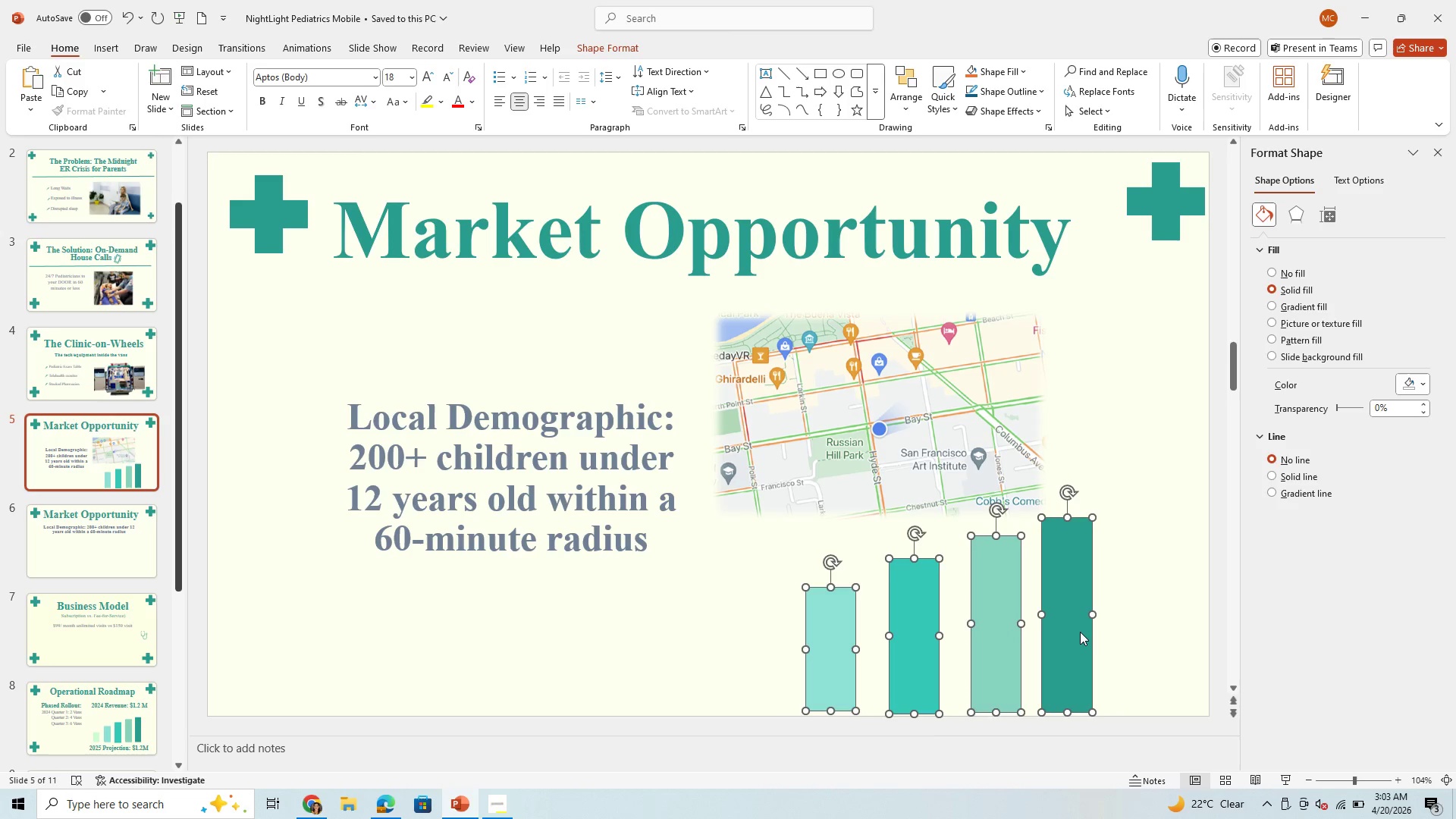 
key(Control+ArrowUp)
 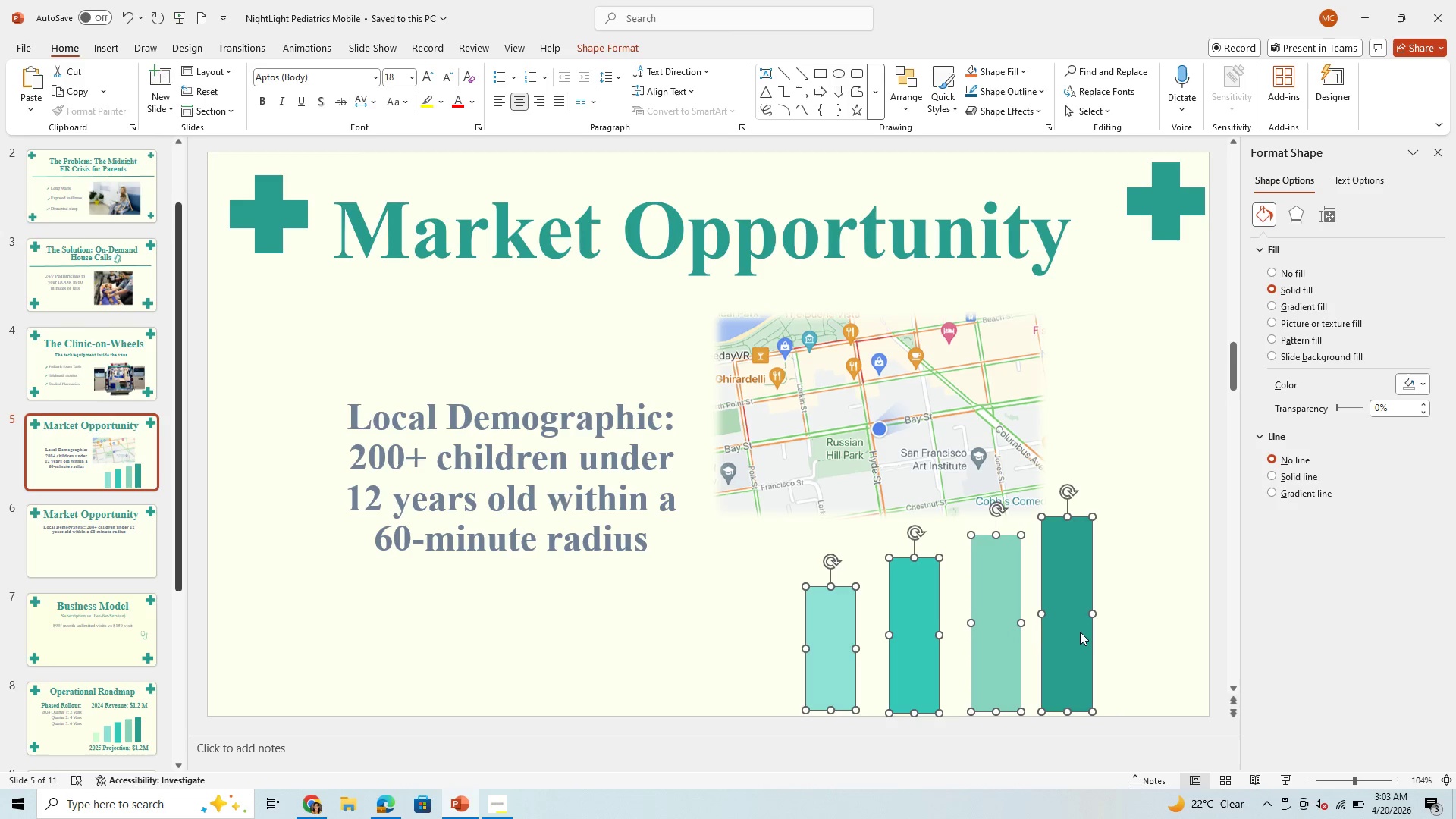 
key(Control+ArrowUp)
 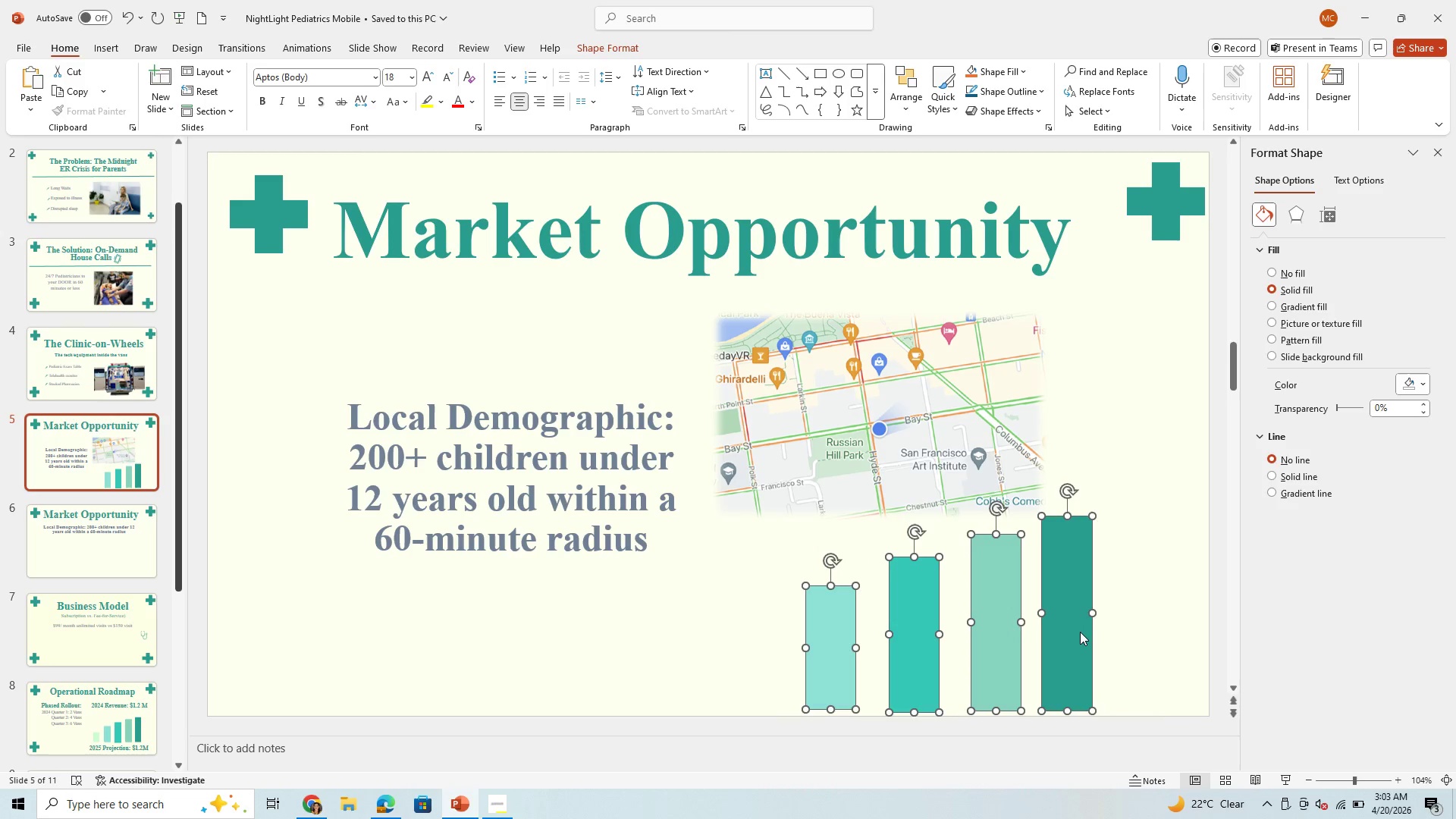 
key(Control+ArrowUp)
 